 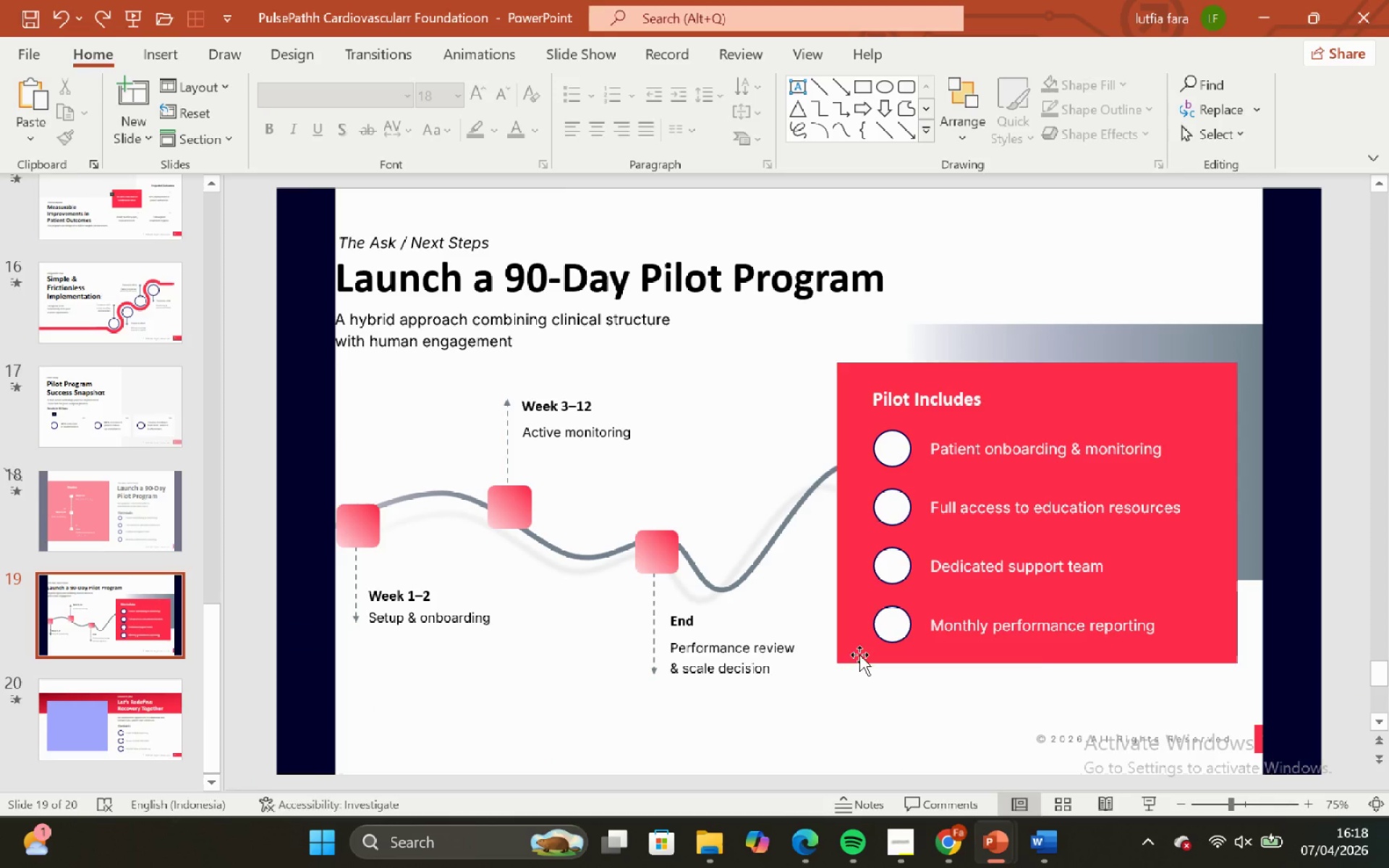 
left_click([889, 673])
 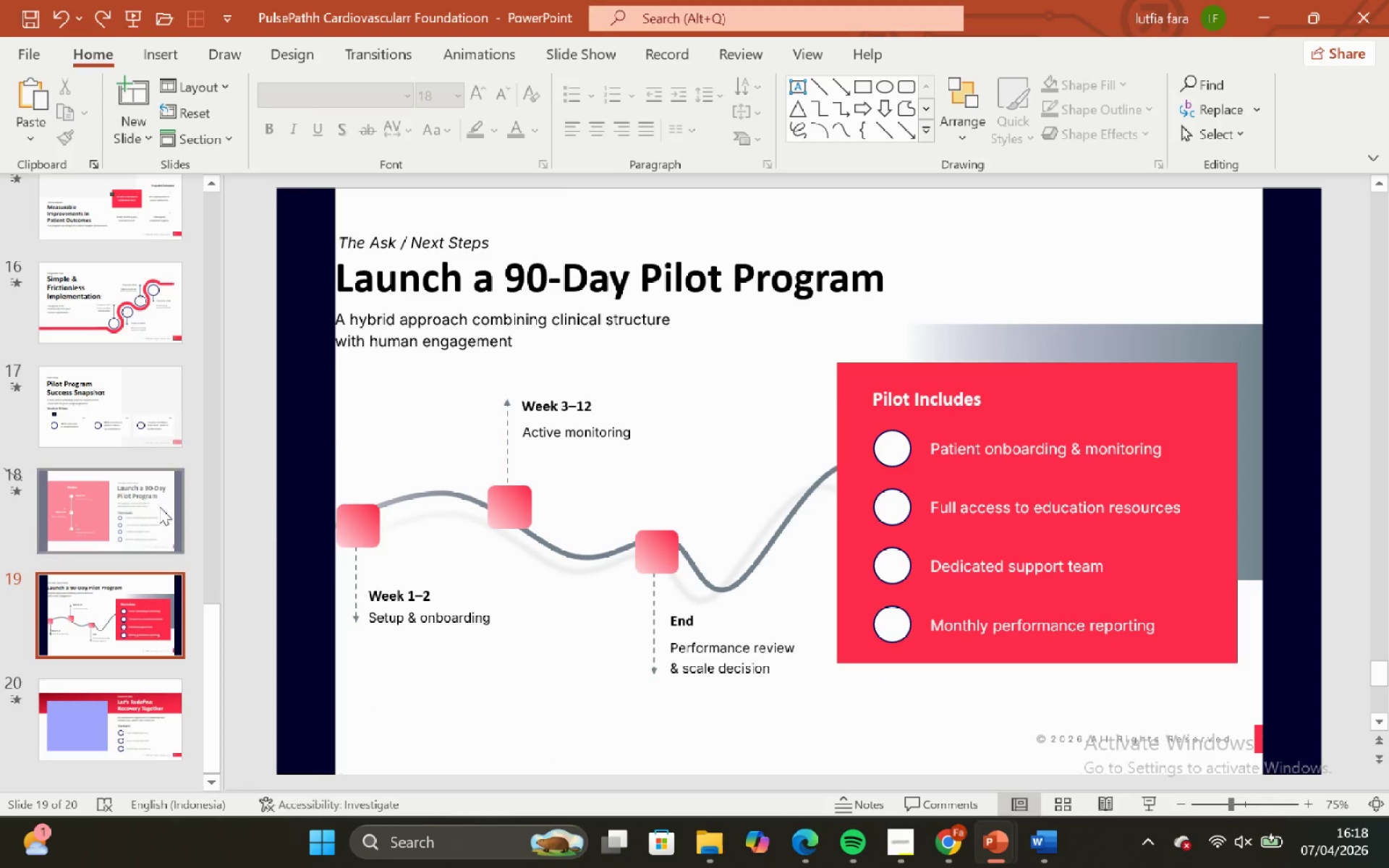 
left_click([112, 433])
 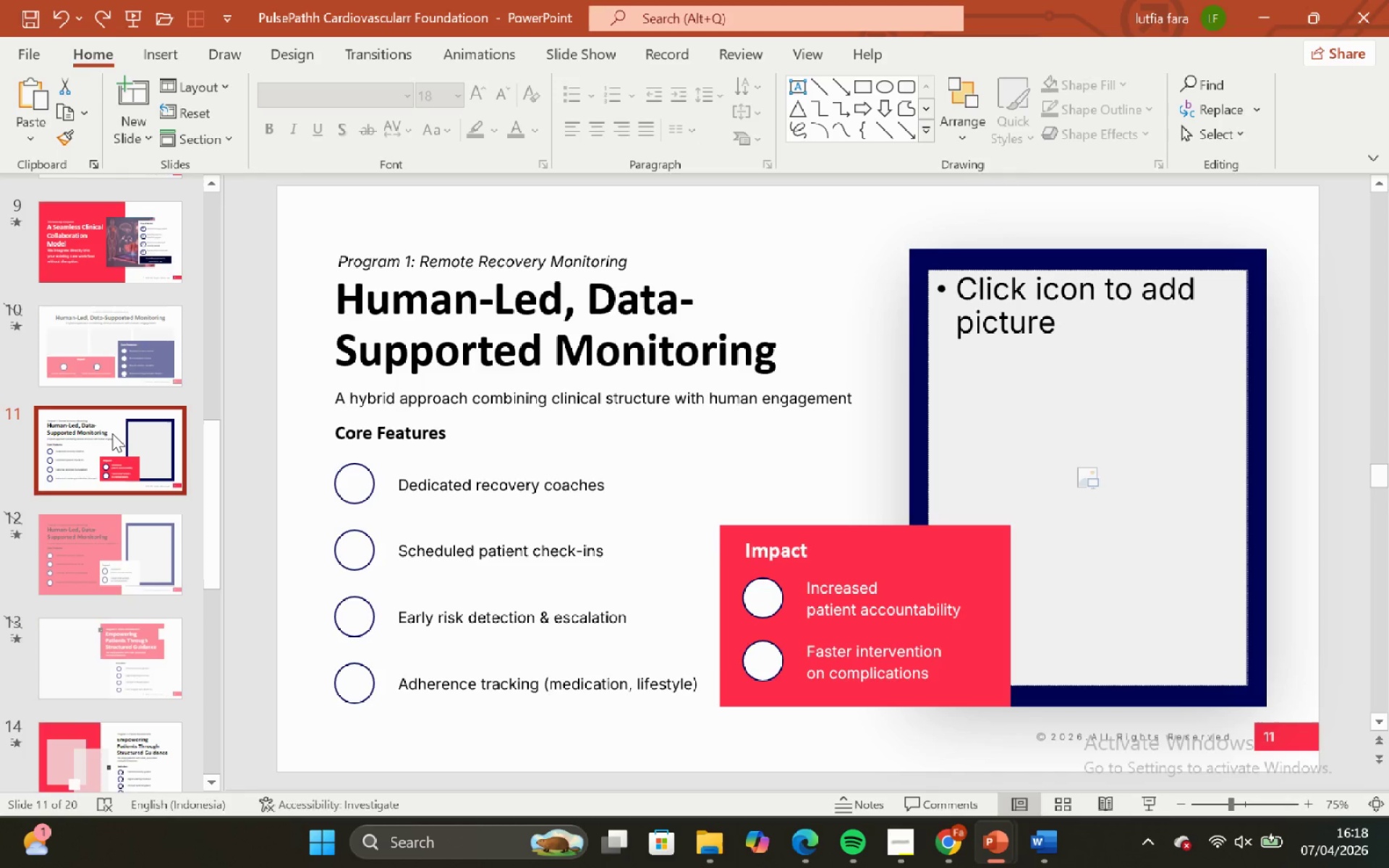 
scroll: coordinate [114, 434], scroll_direction: up, amount: 13.0
 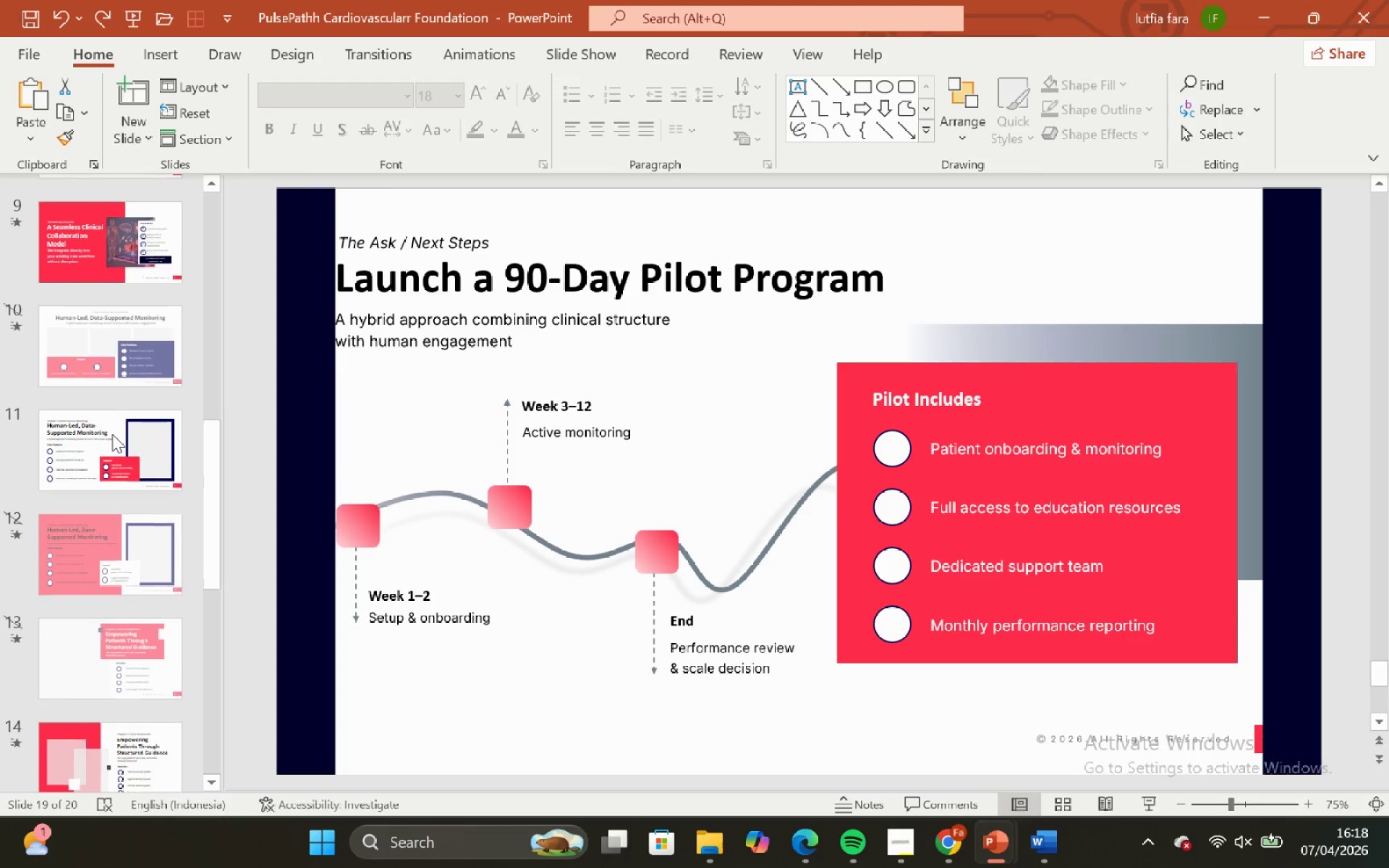 
left_click([109, 432])
 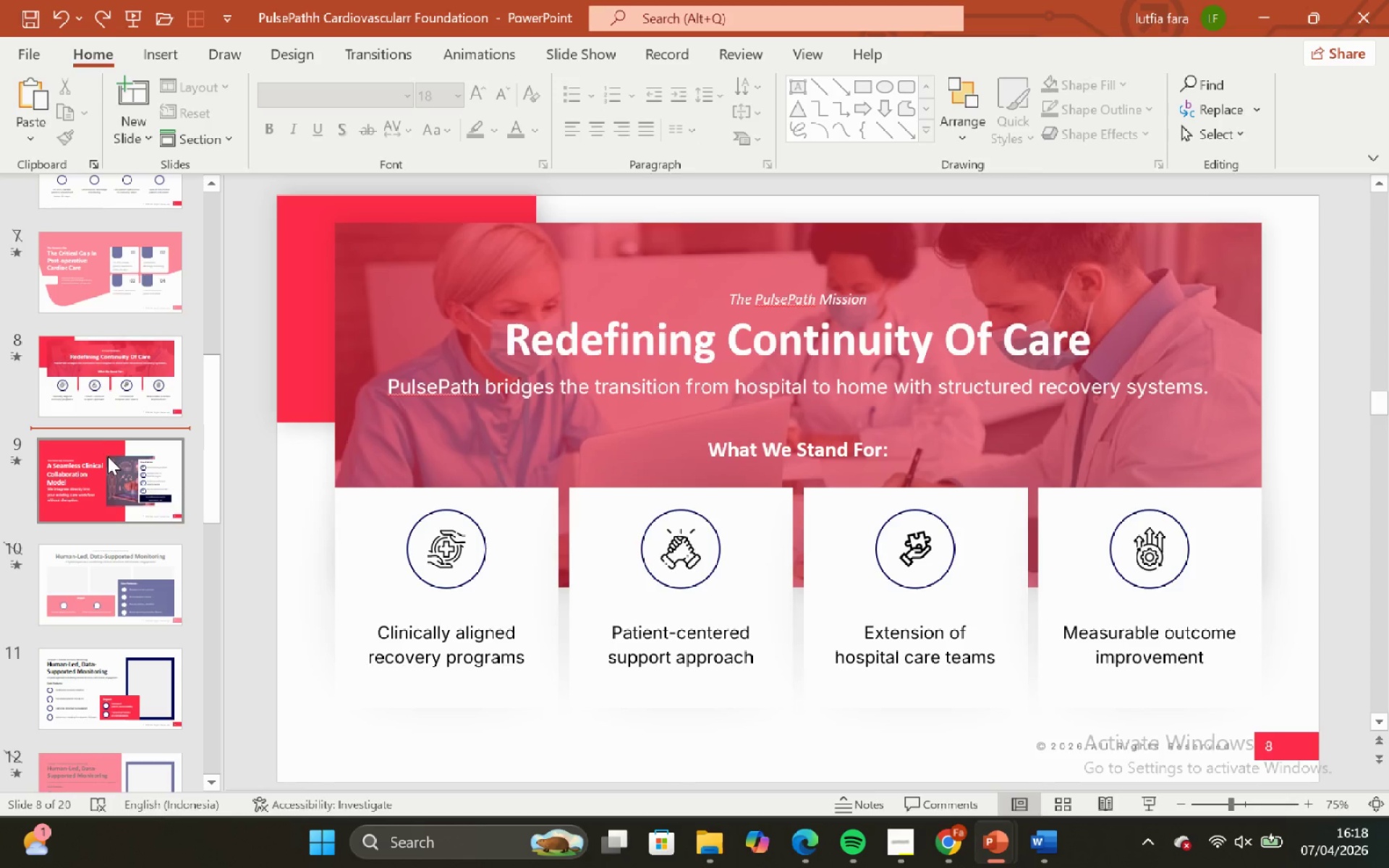 
scroll: coordinate [110, 433], scroll_direction: up, amount: 5.0
 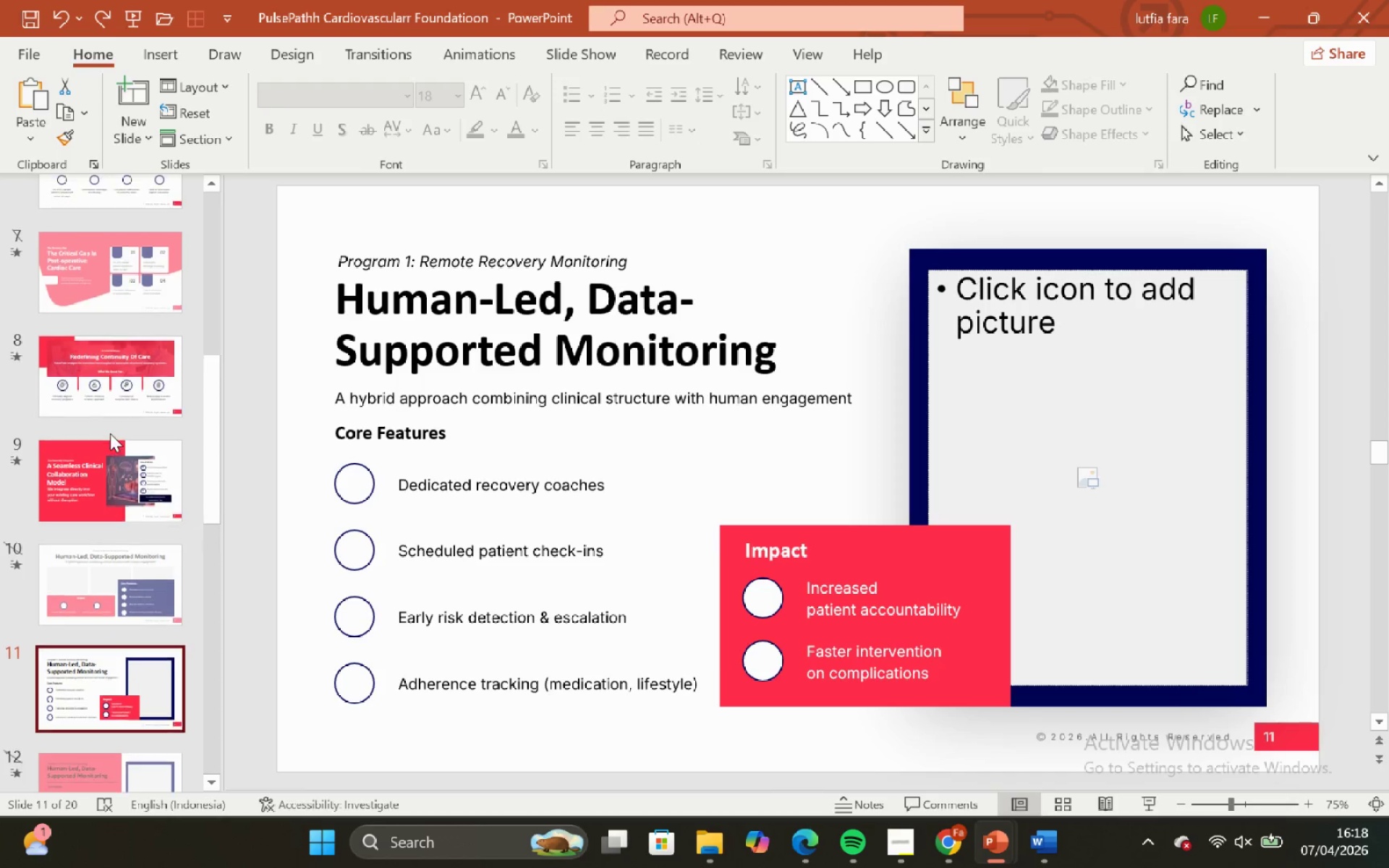 
left_click([108, 456])
 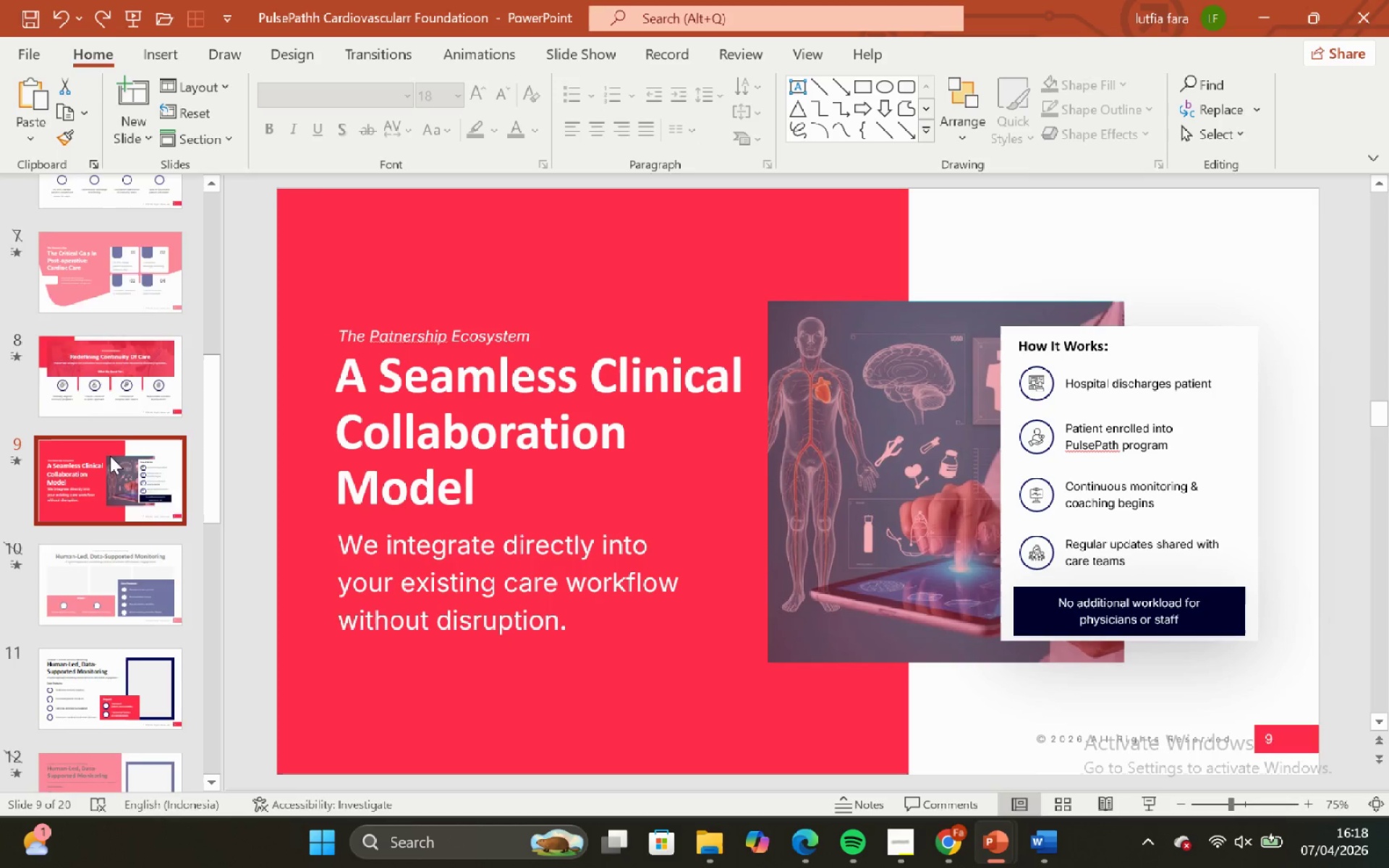 
scroll: coordinate [129, 387], scroll_direction: up, amount: 11.0
 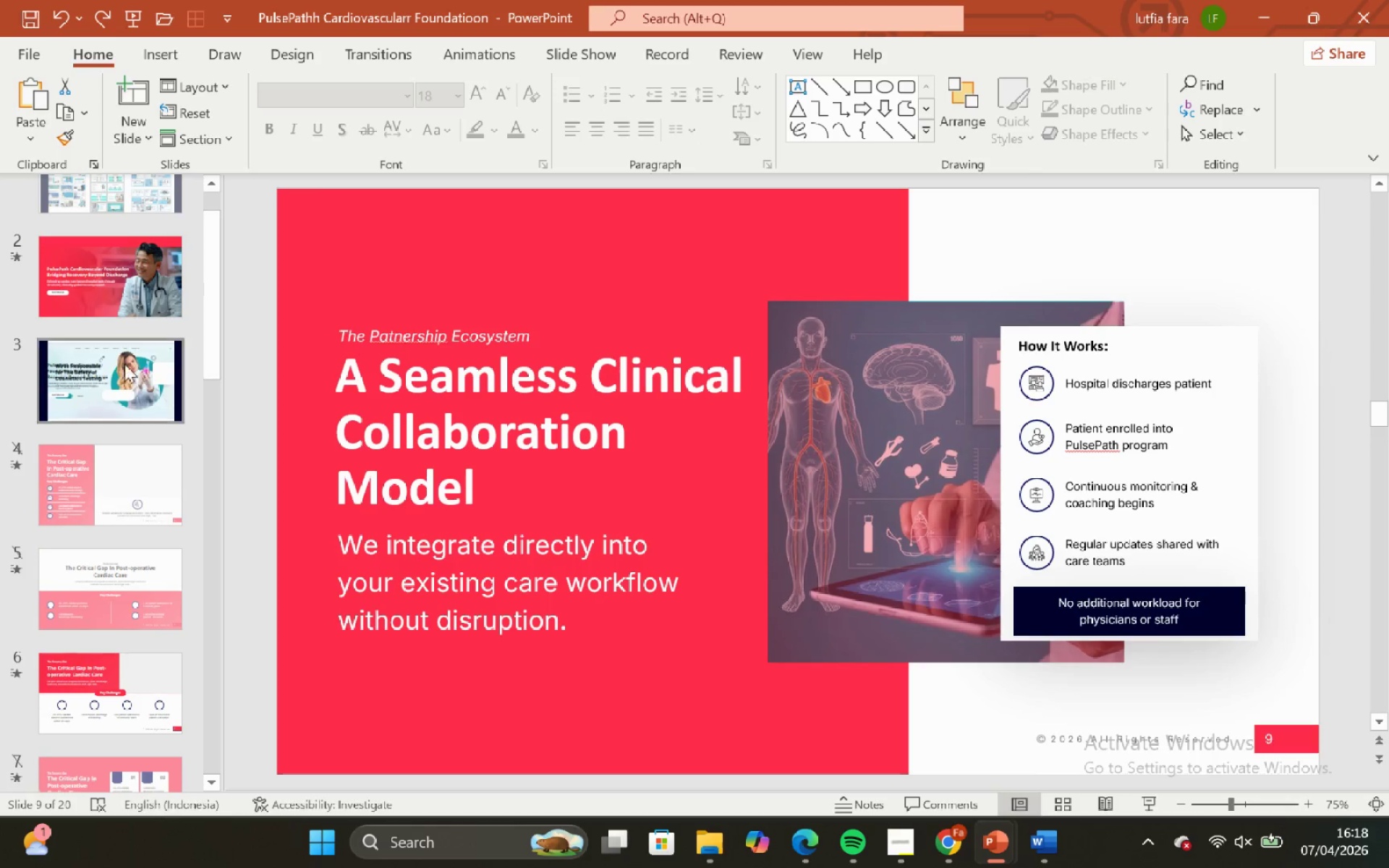 
left_click([124, 380])
 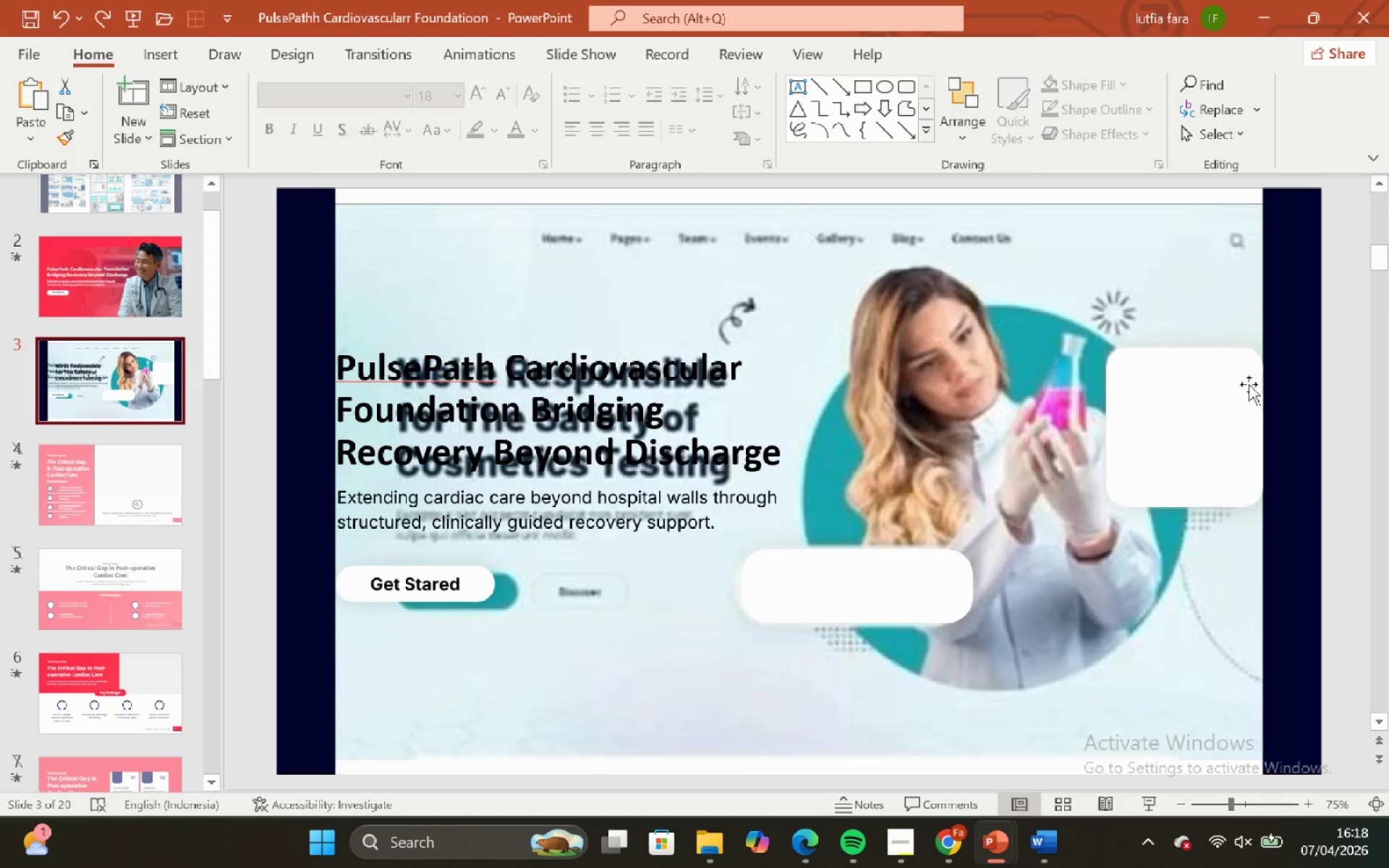 
left_click([1173, 279])
 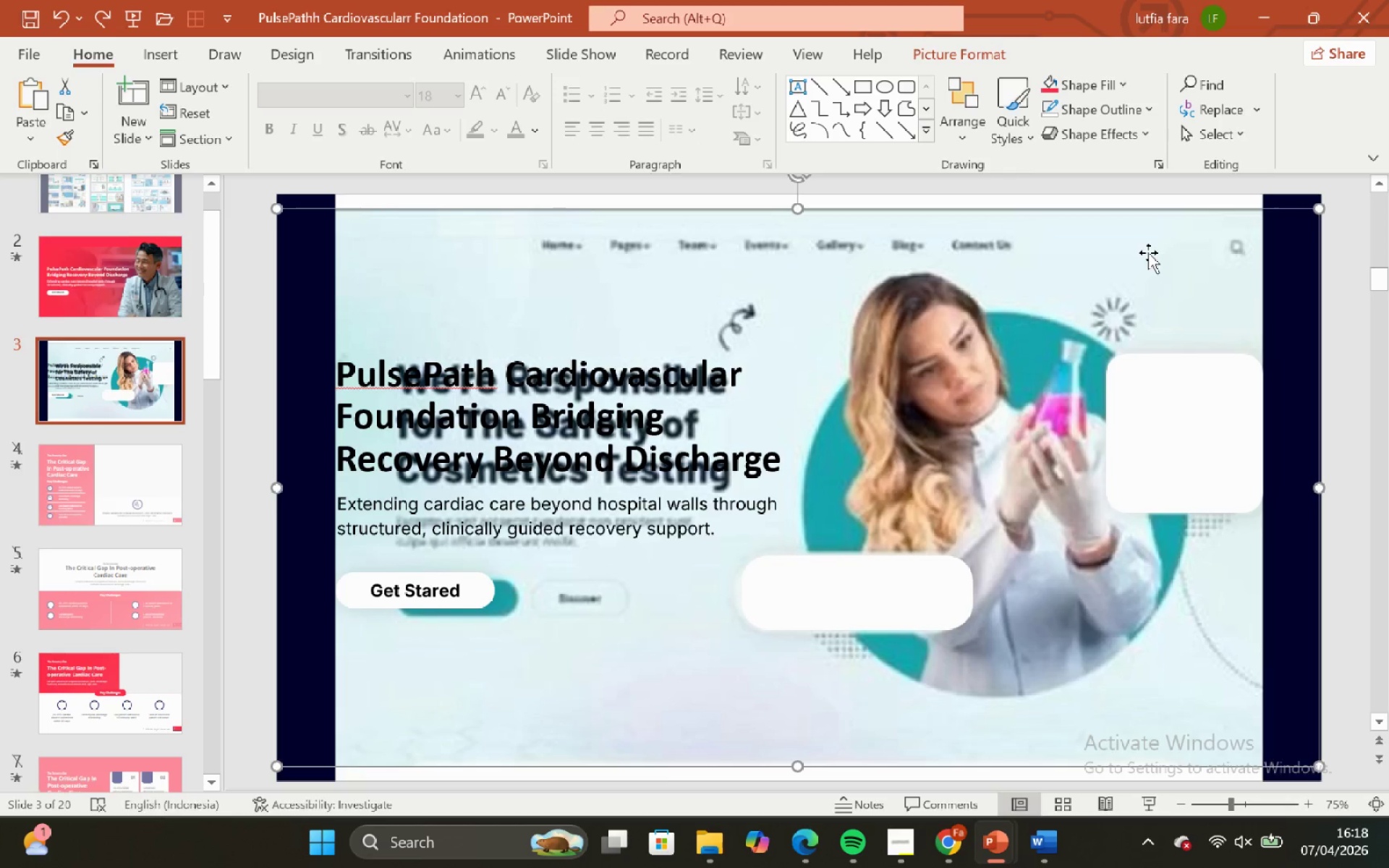 
left_click_drag(start_coordinate=[1148, 252], to_coordinate=[737, 255])
 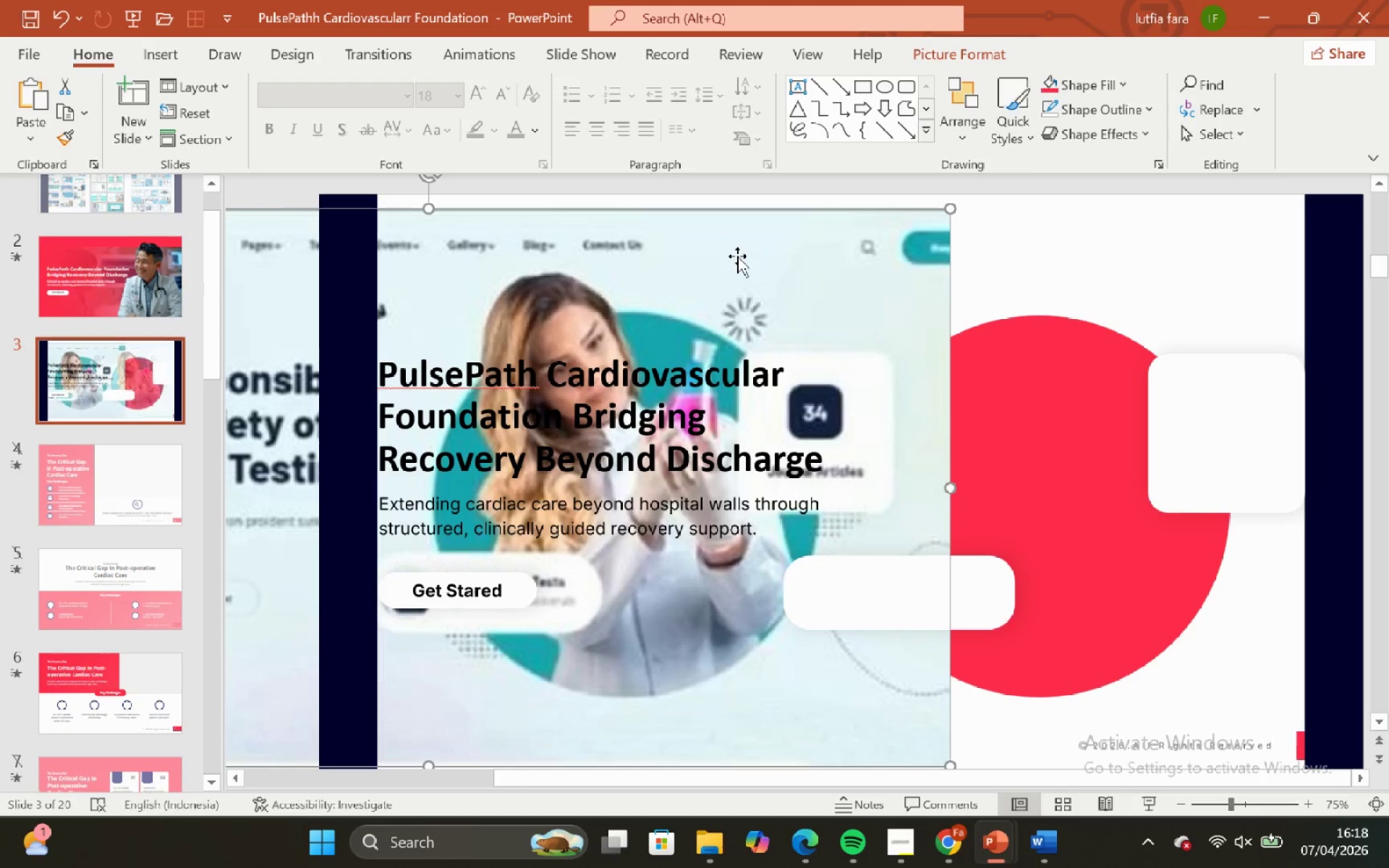 
key(Control+ControlLeft)
 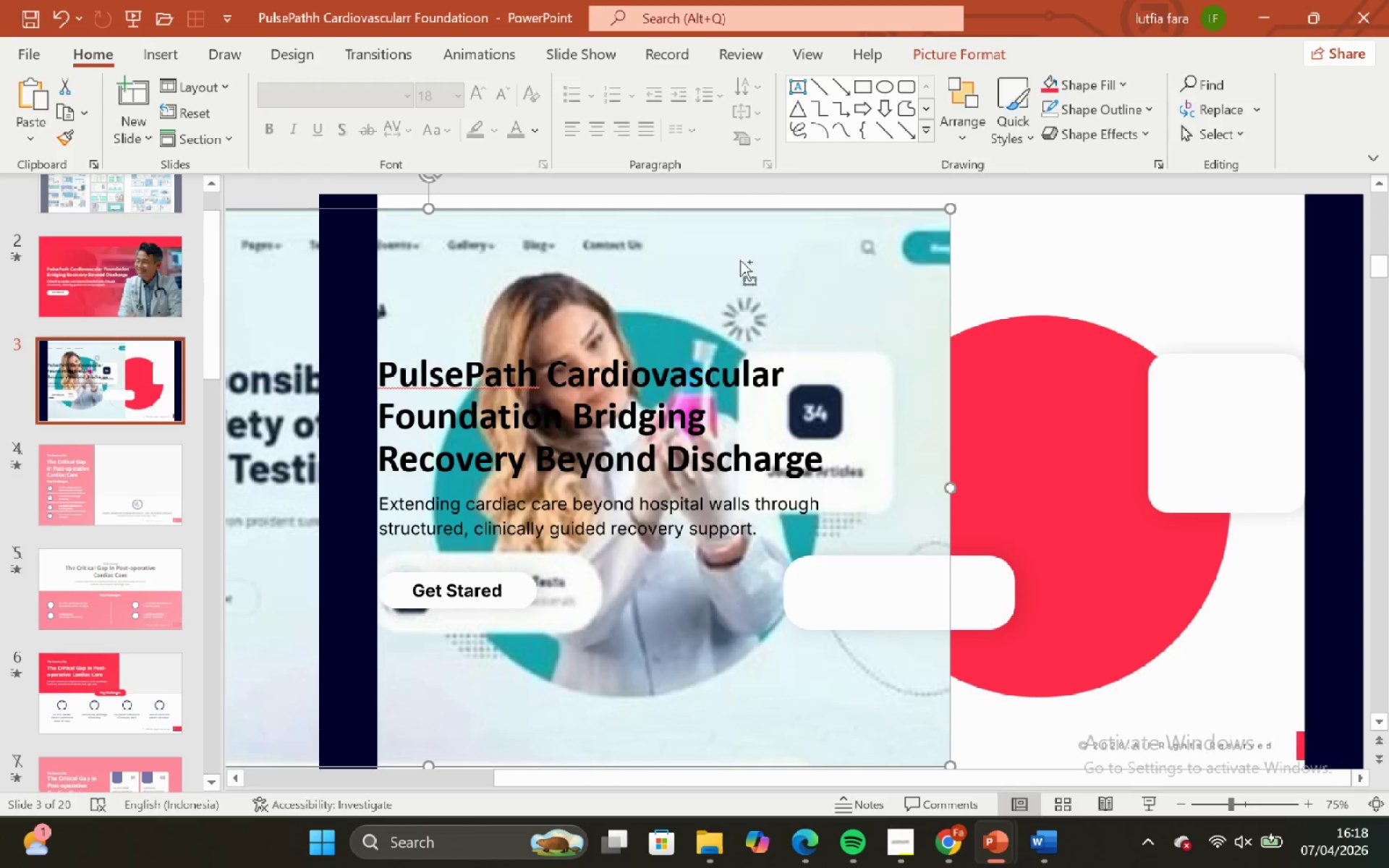 
key(Control+Z)
 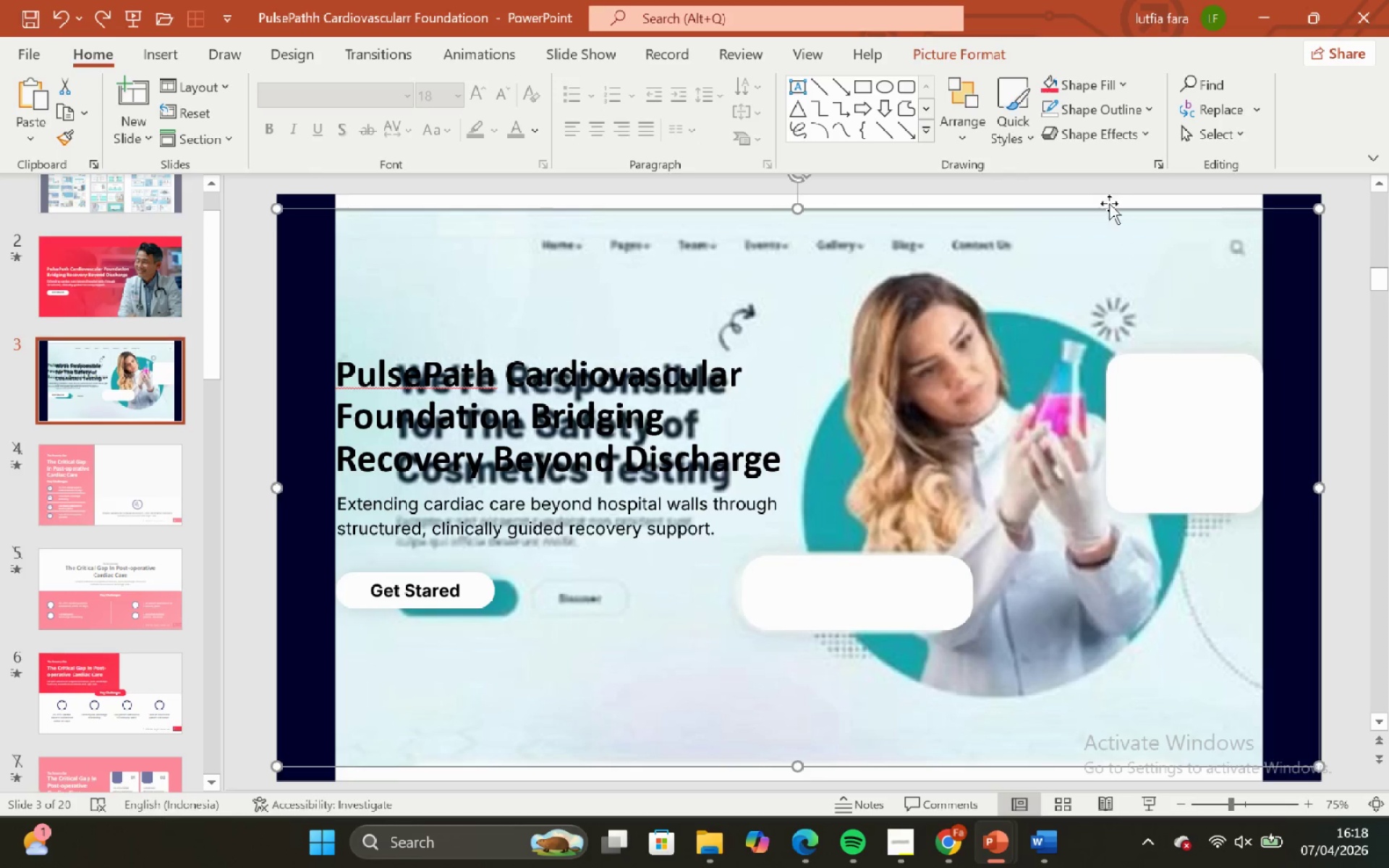 
left_click([1107, 197])
 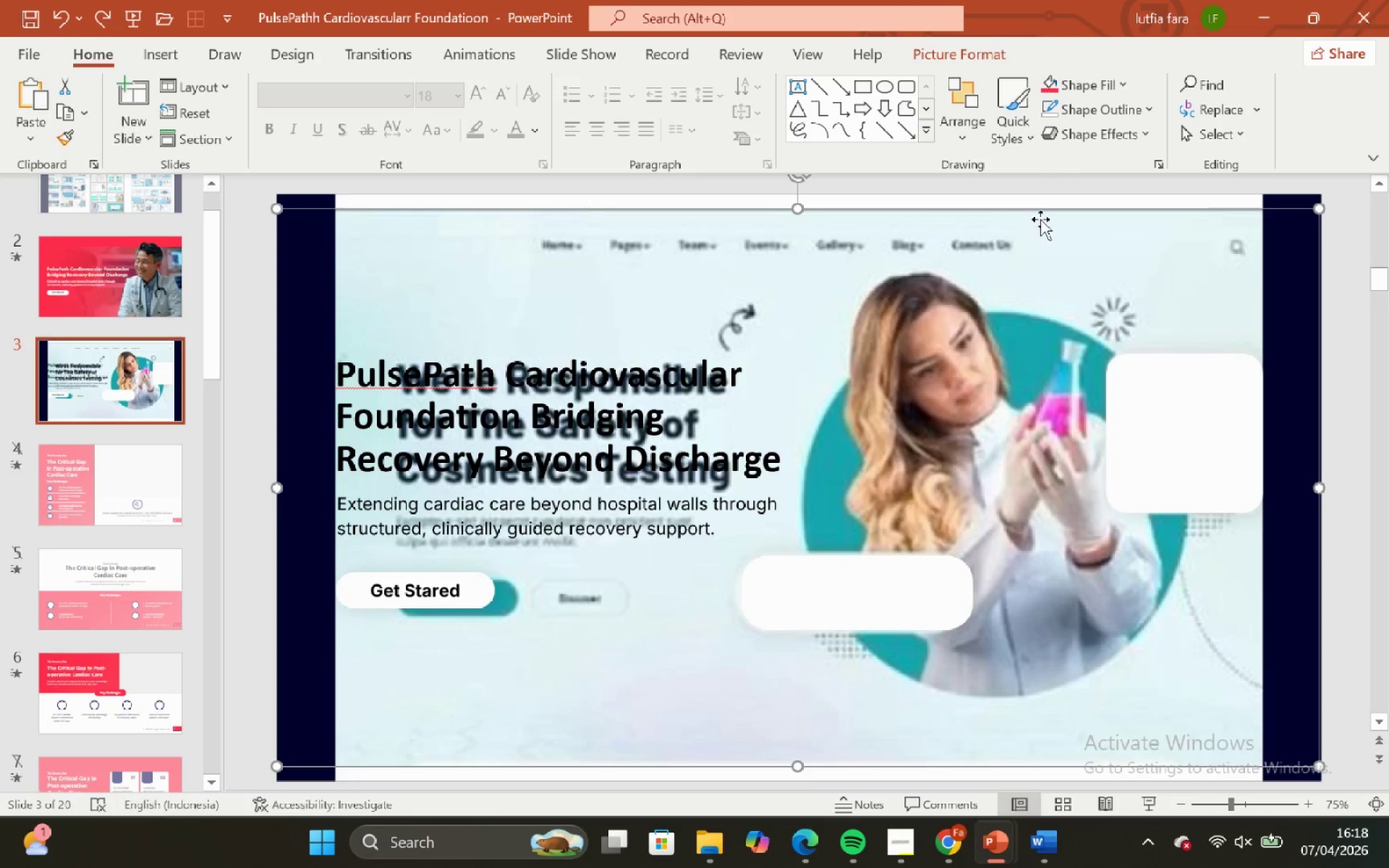 
left_click([1034, 202])
 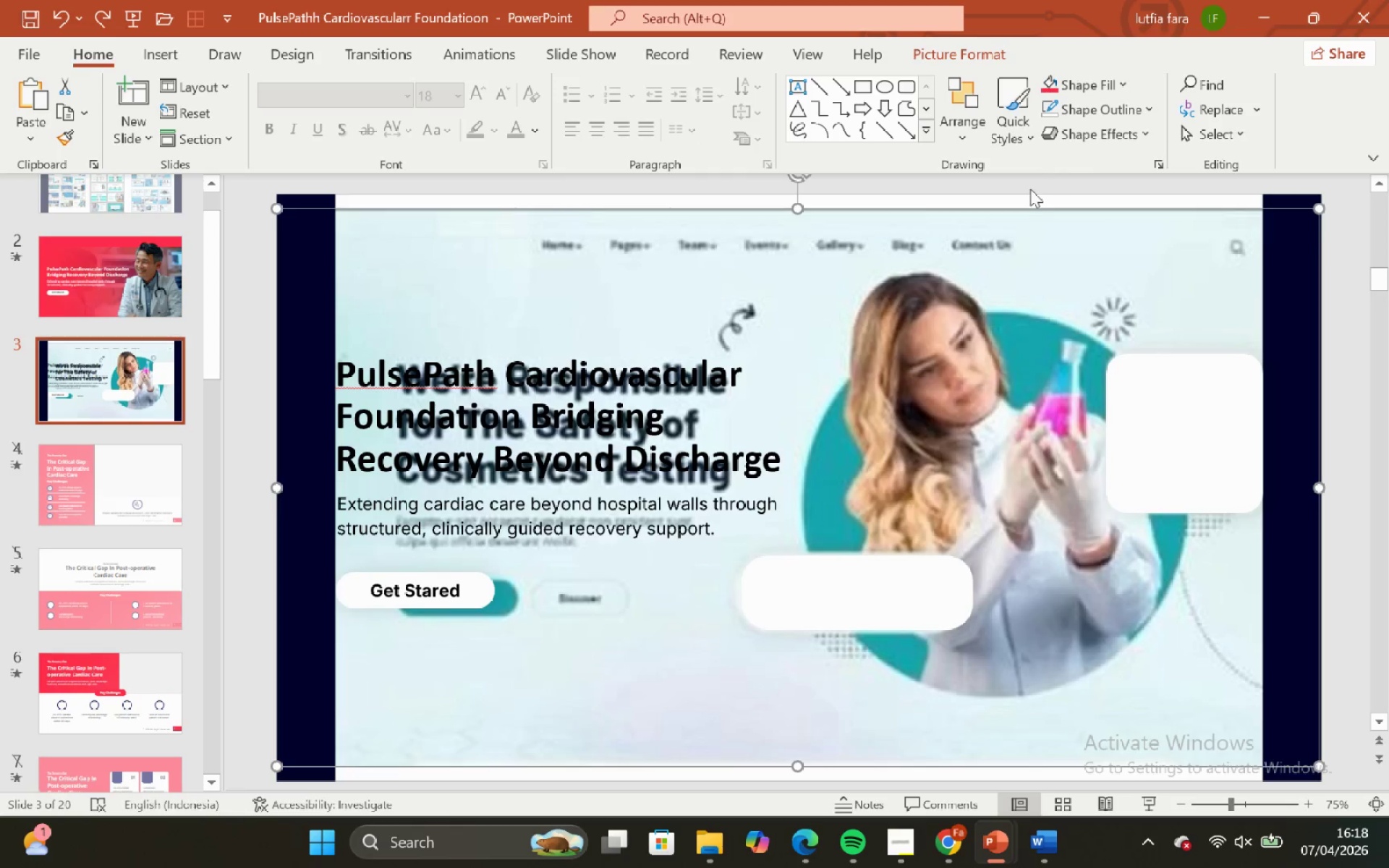 
left_click([1030, 189])
 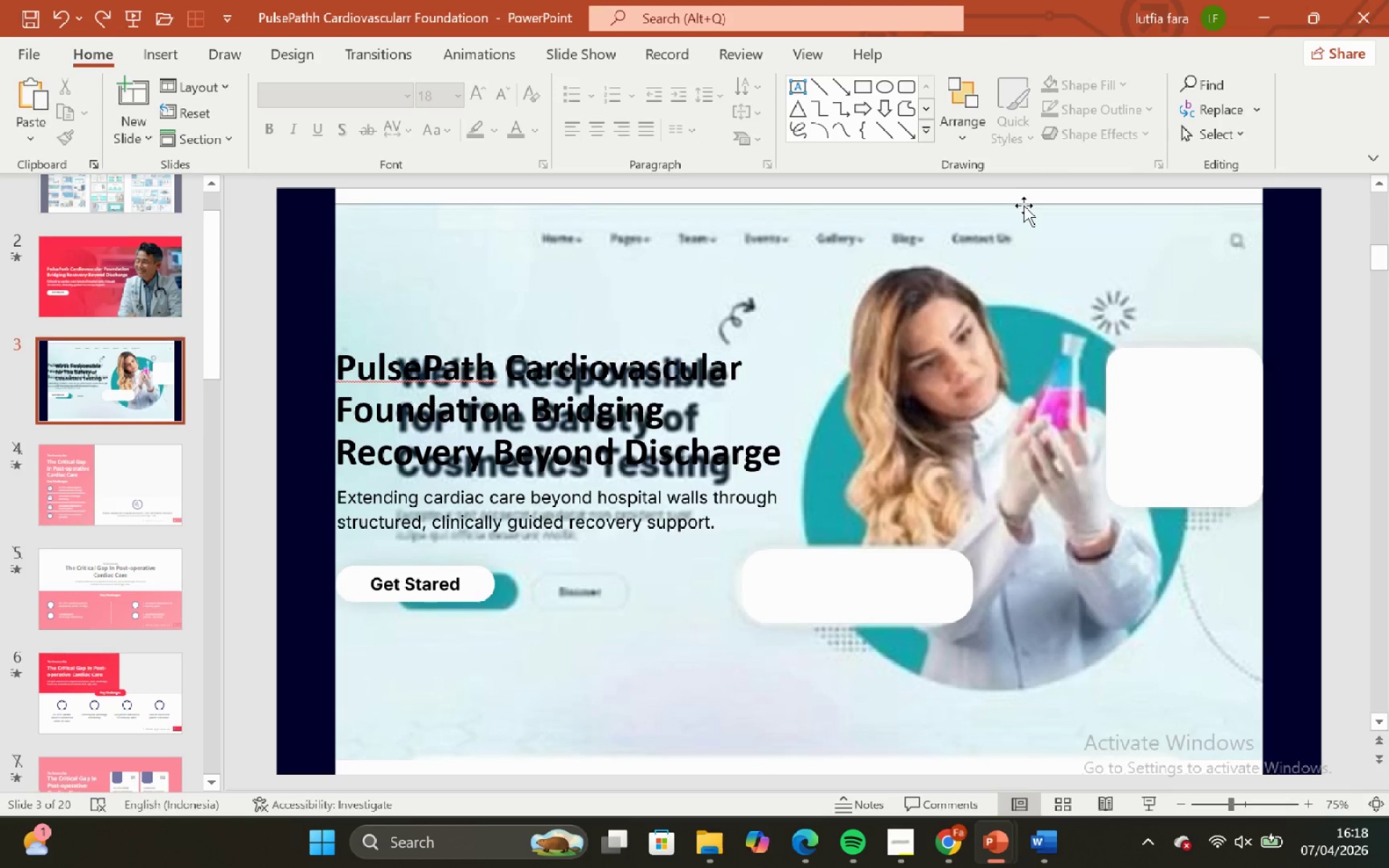 
left_click([1024, 205])
 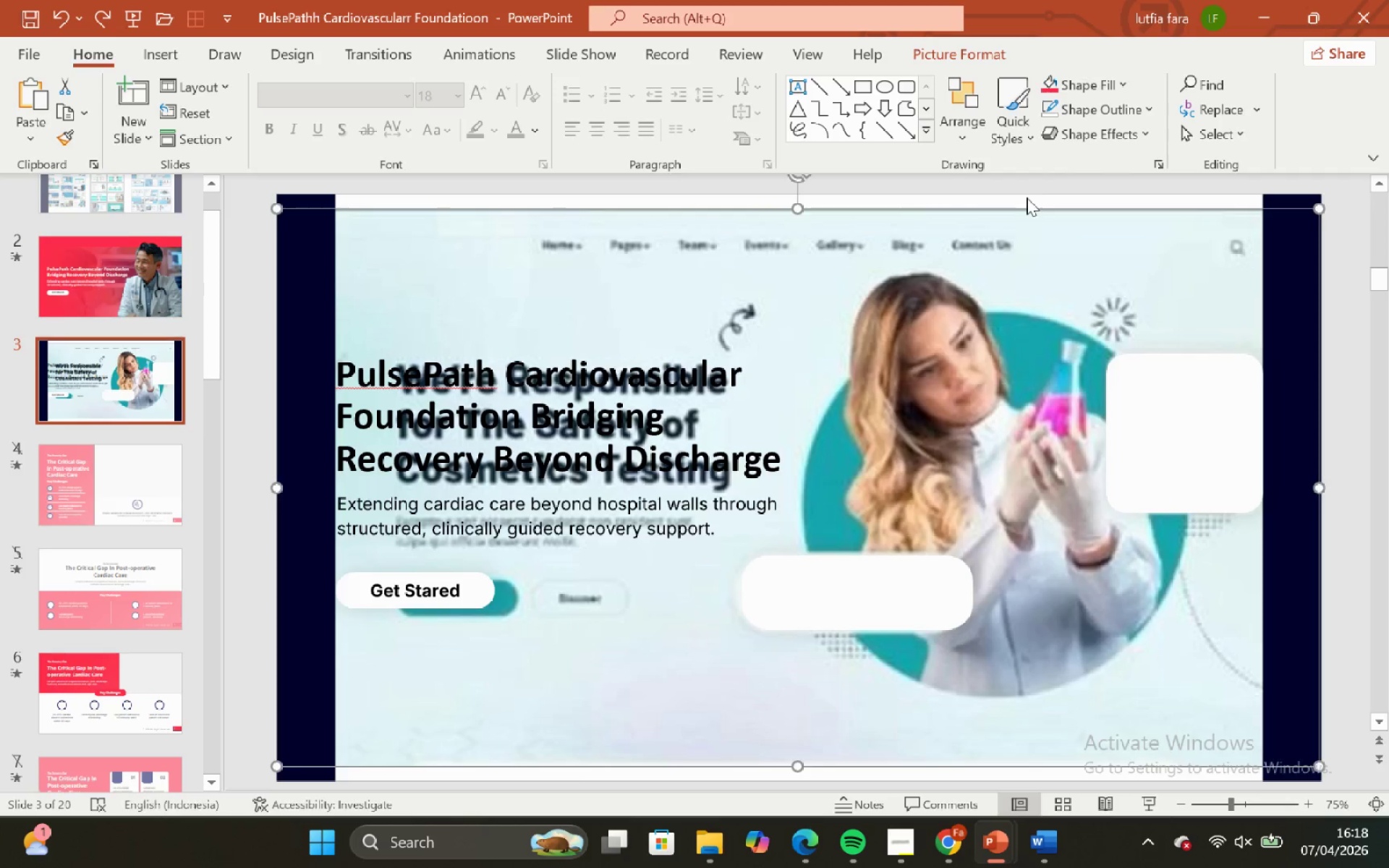 
left_click([1027, 197])
 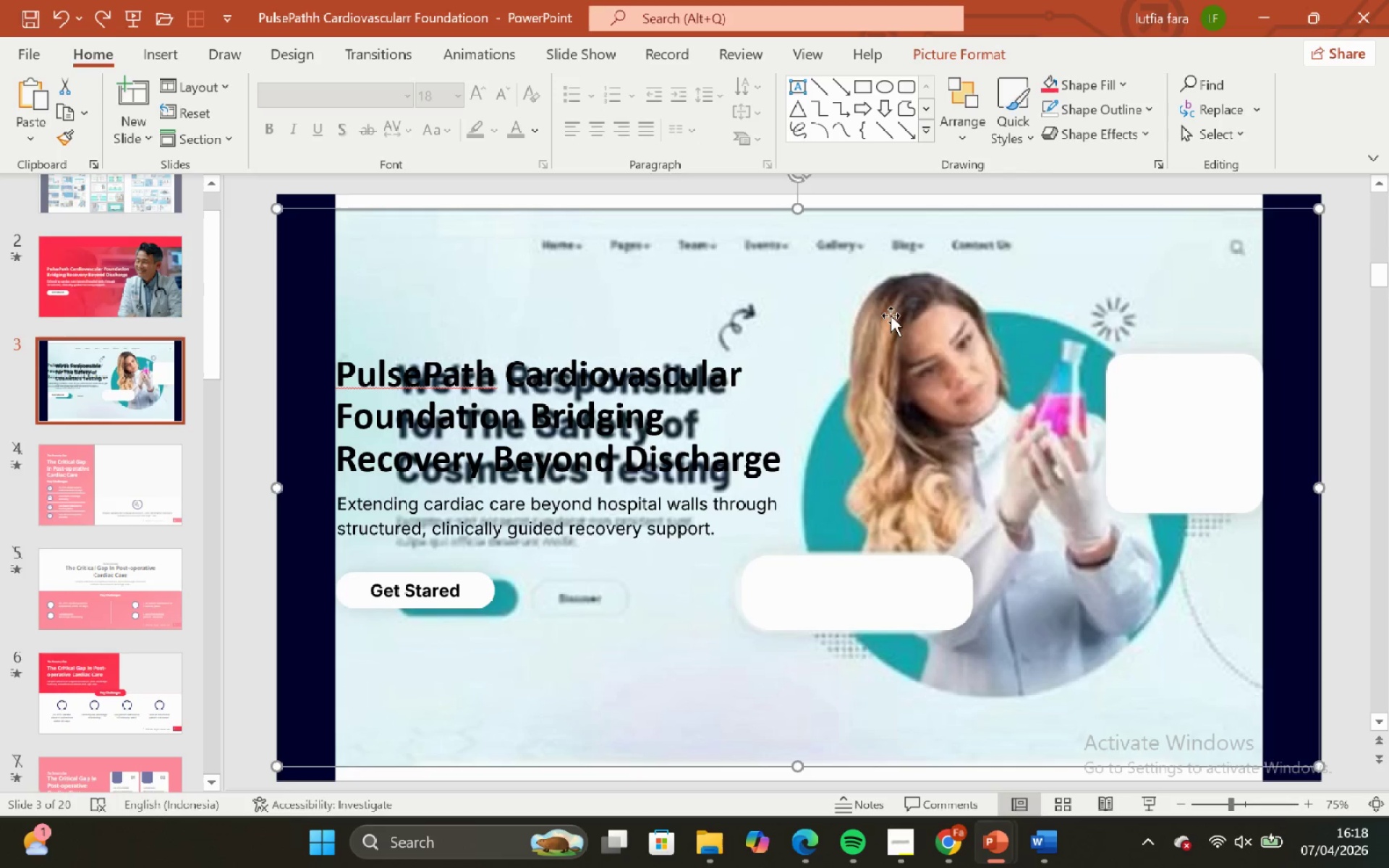 
left_click_drag(start_coordinate=[886, 292], to_coordinate=[865, 786])
 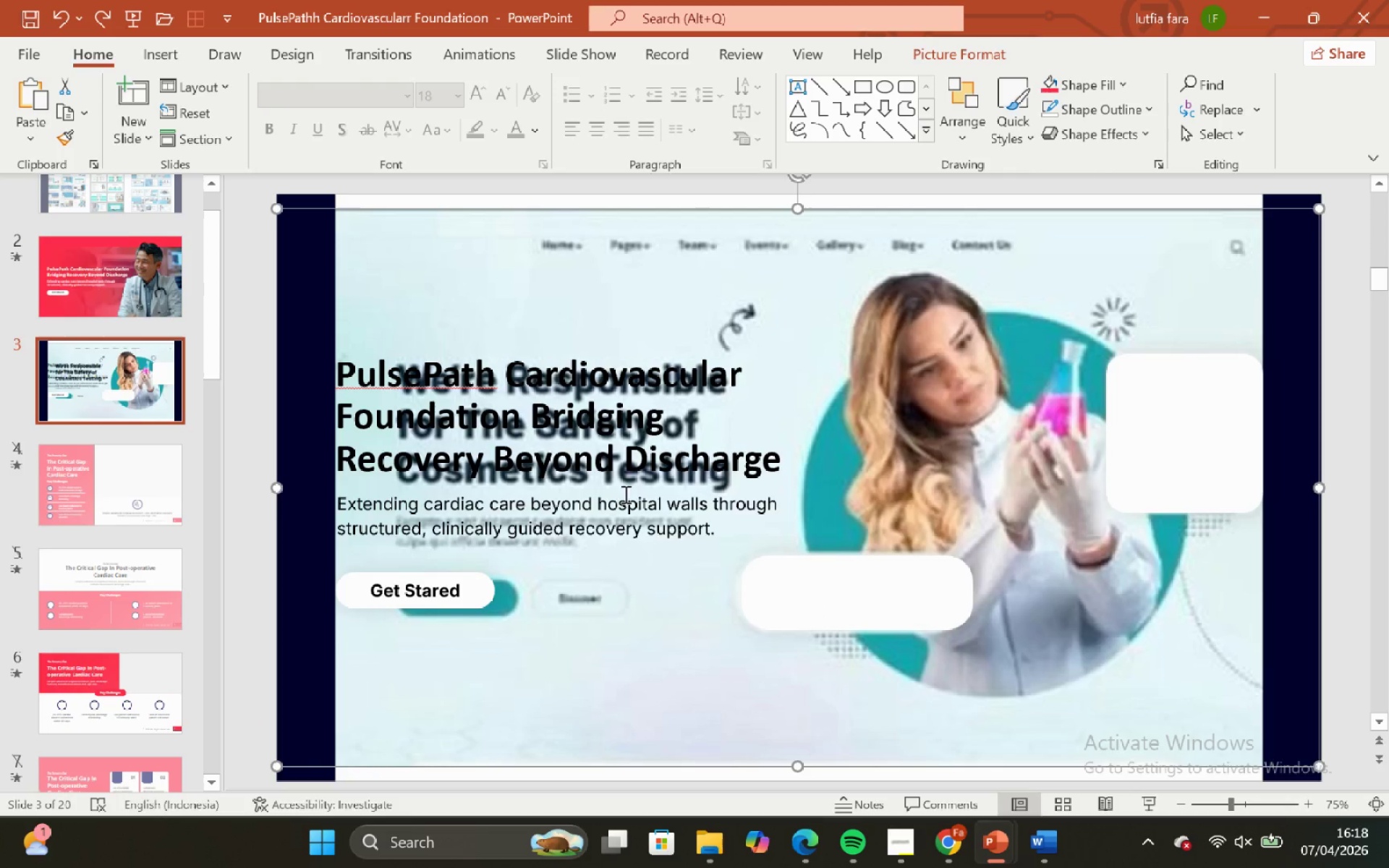 
hold_key(key=ShiftLeft, duration=1.19)
 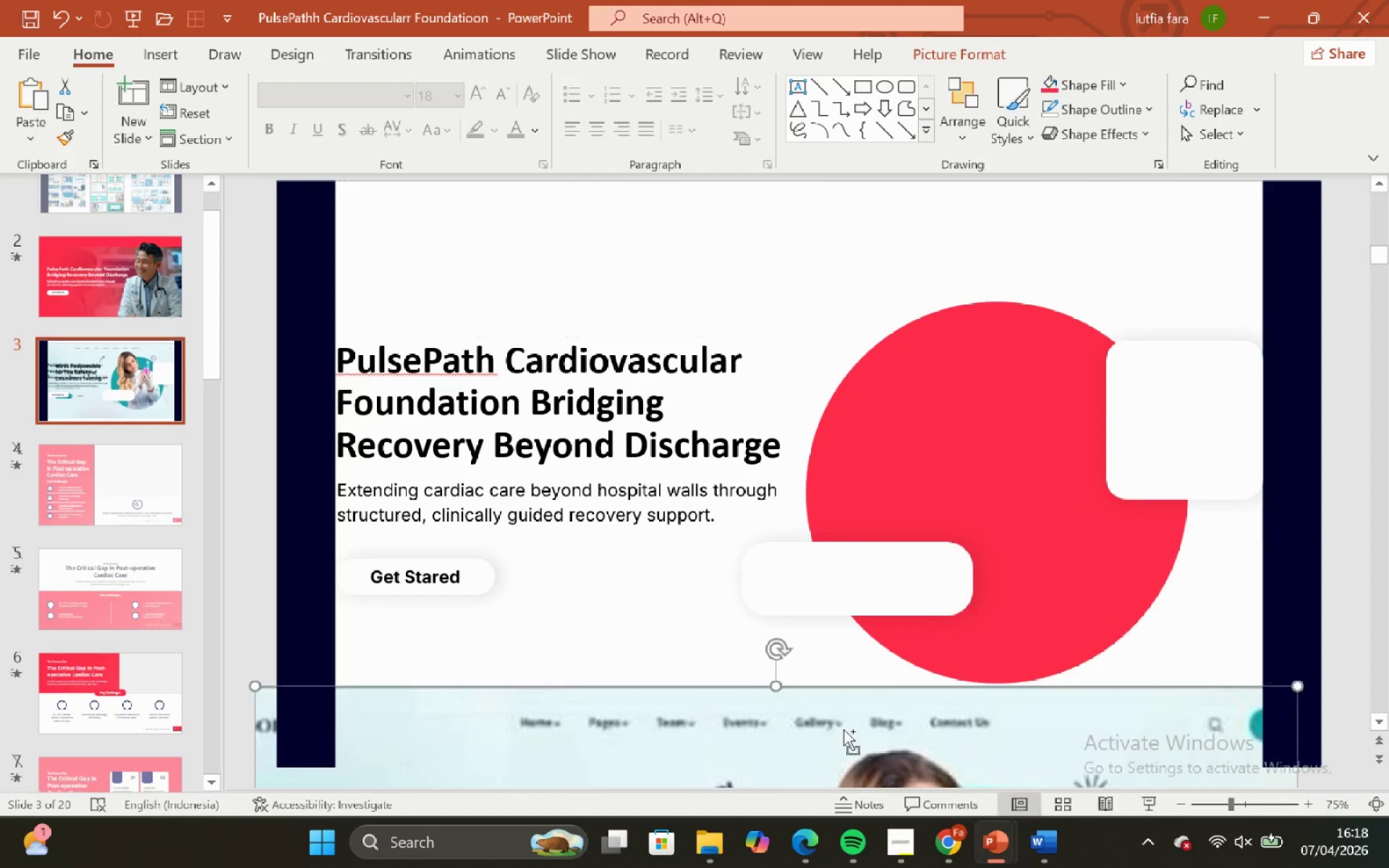 
key(Control+ControlLeft)
 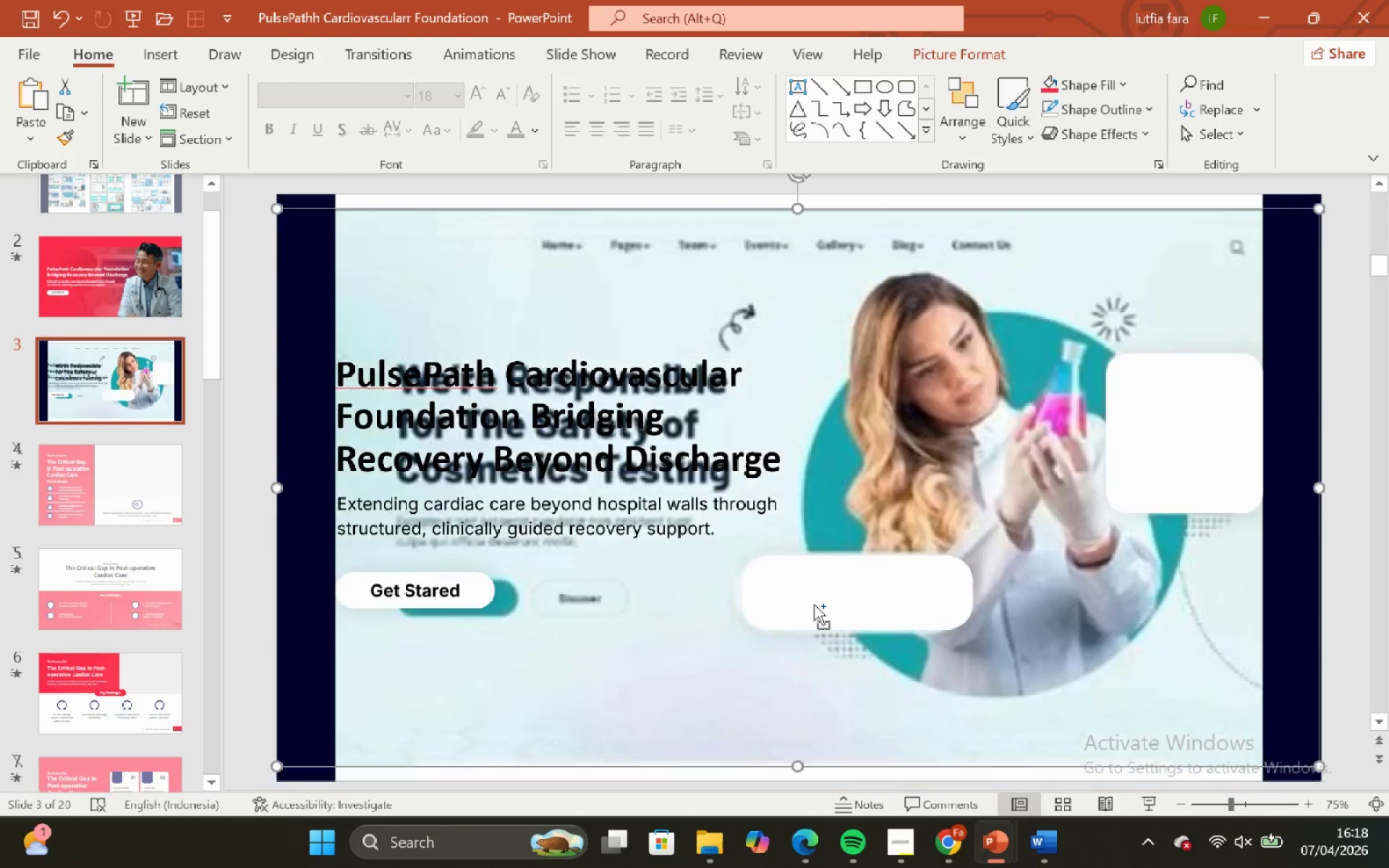 
key(Control+Z)
 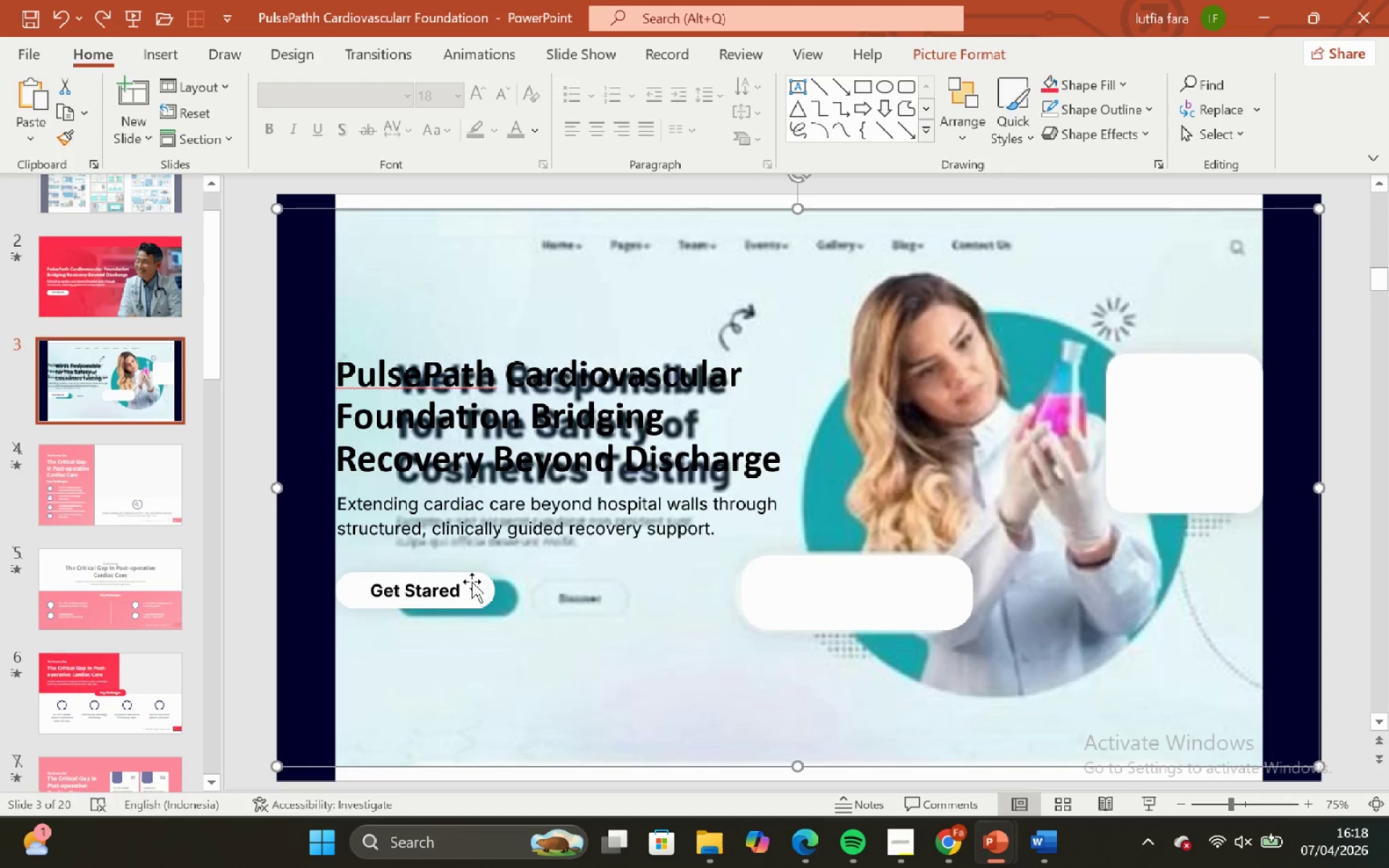 
left_click([470, 582])
 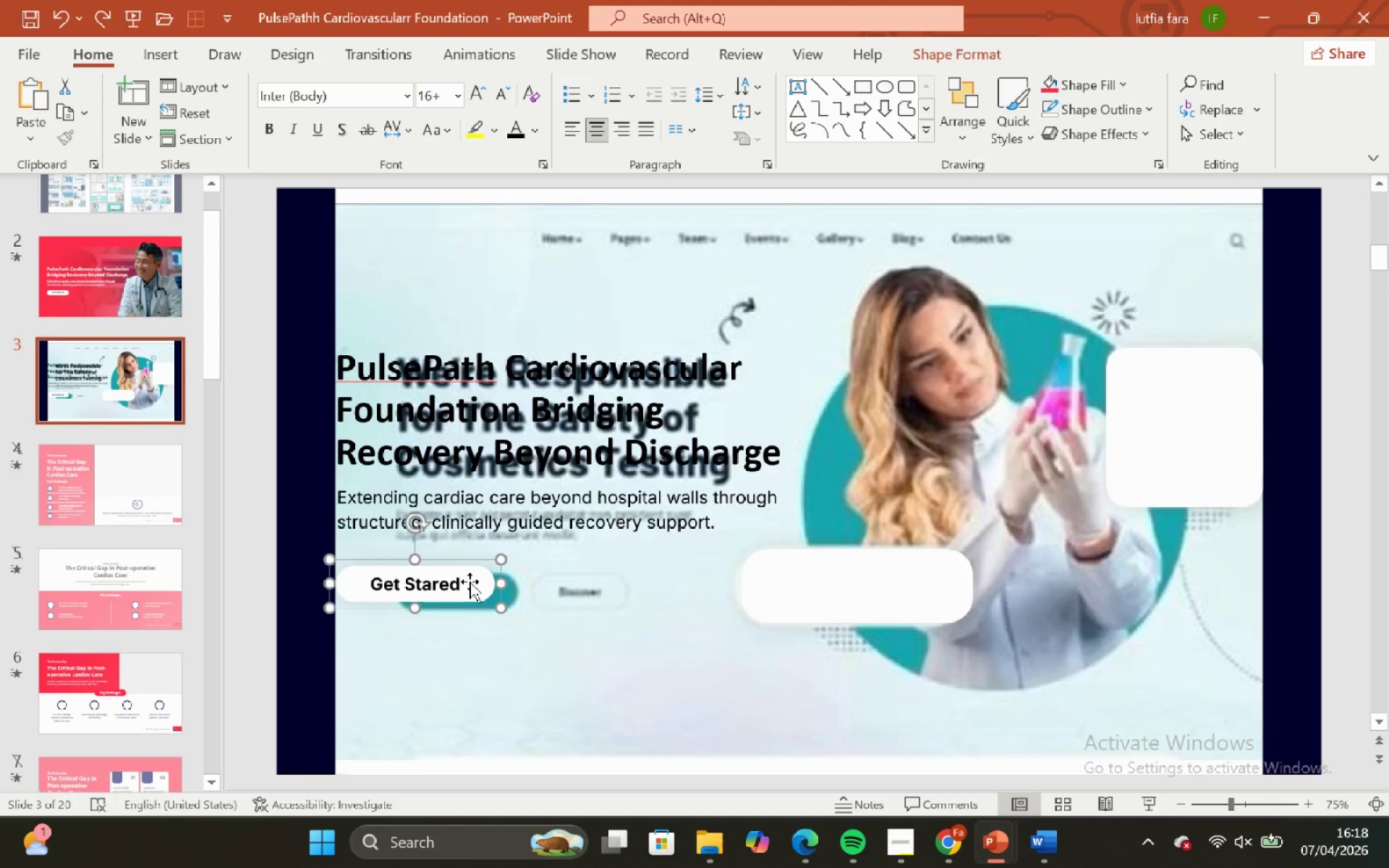 
hold_key(key=ControlLeft, duration=1.2)
hold_key(key=ShiftLeft, duration=1.19)
left_click_drag(start_coordinate=[470, 582], to_coordinate=[645, 607])
 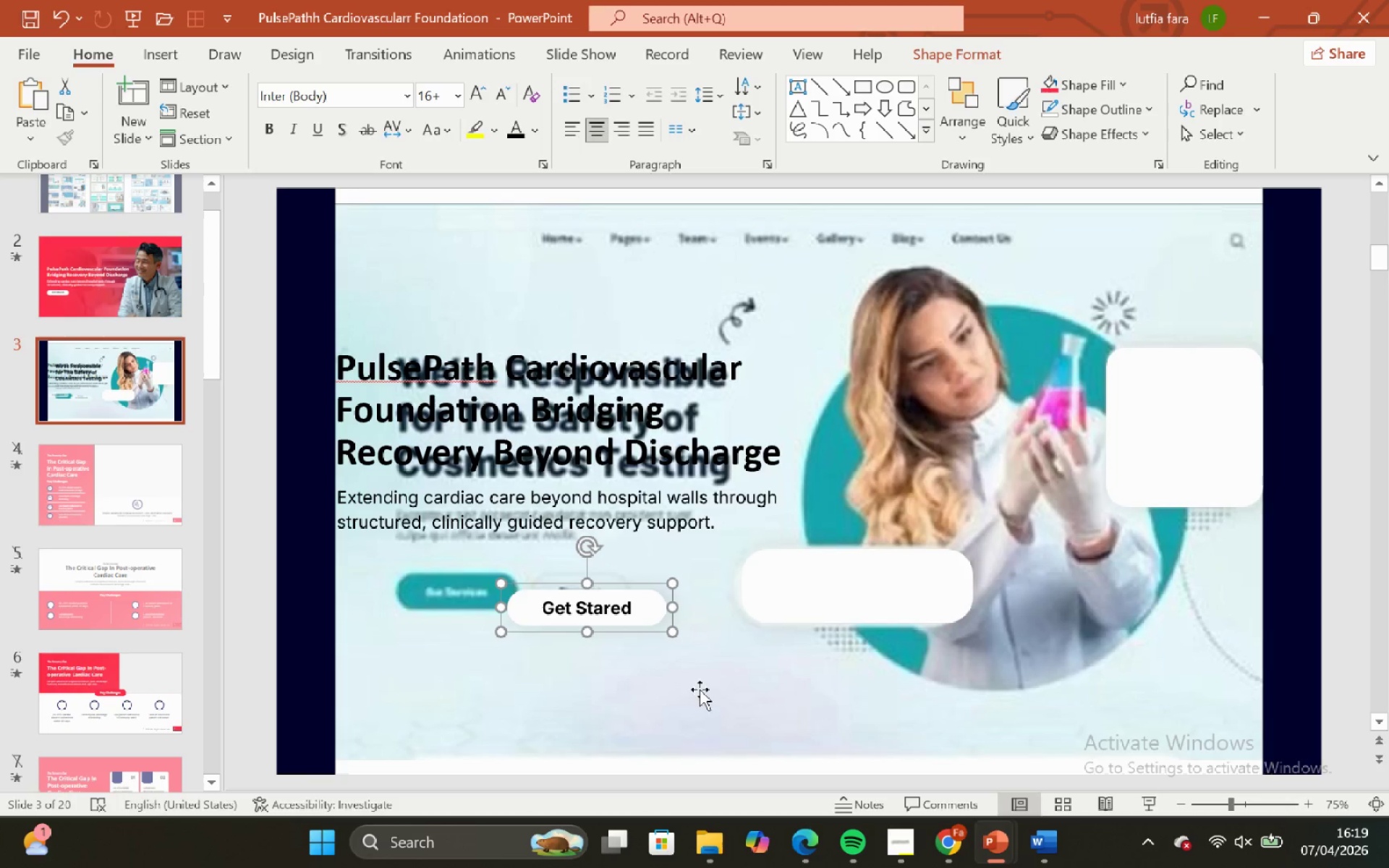 
key(Control+ControlLeft)
 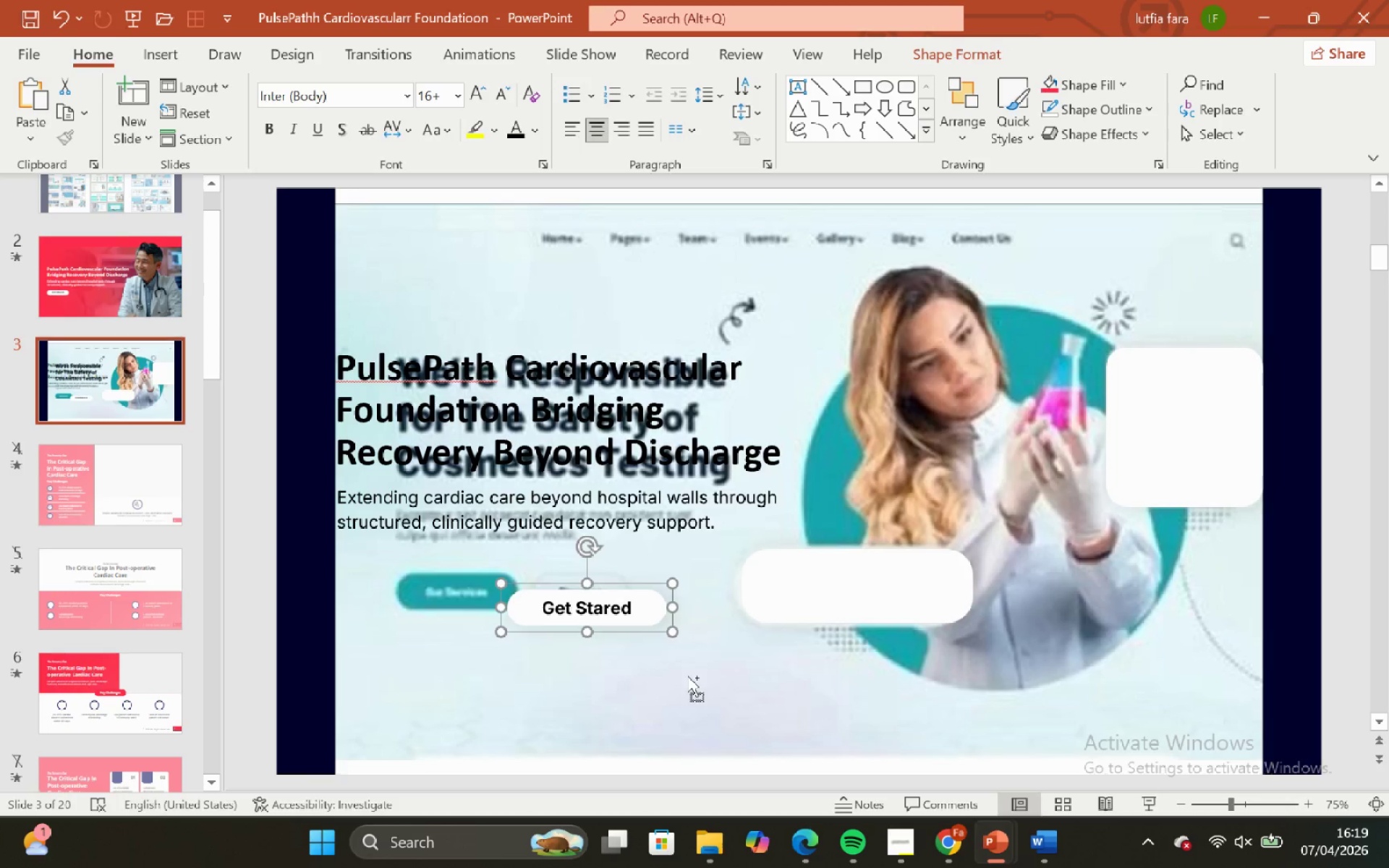 
key(Control+Z)
 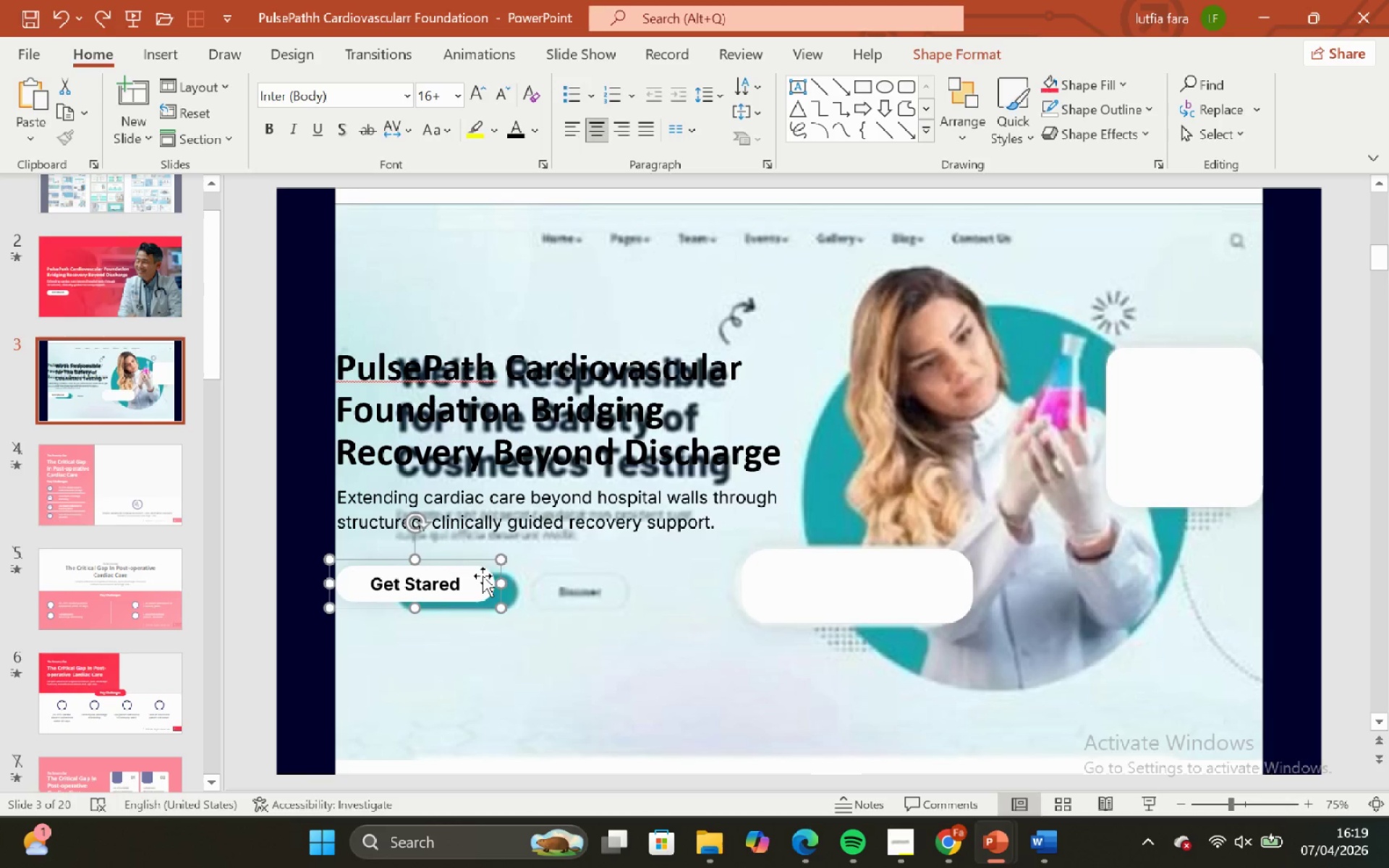 
hold_key(key=ControlLeft, duration=1.52)
hold_key(key=ShiftLeft, duration=1.44)
left_click_drag(start_coordinate=[481, 576], to_coordinate=[656, 537])
 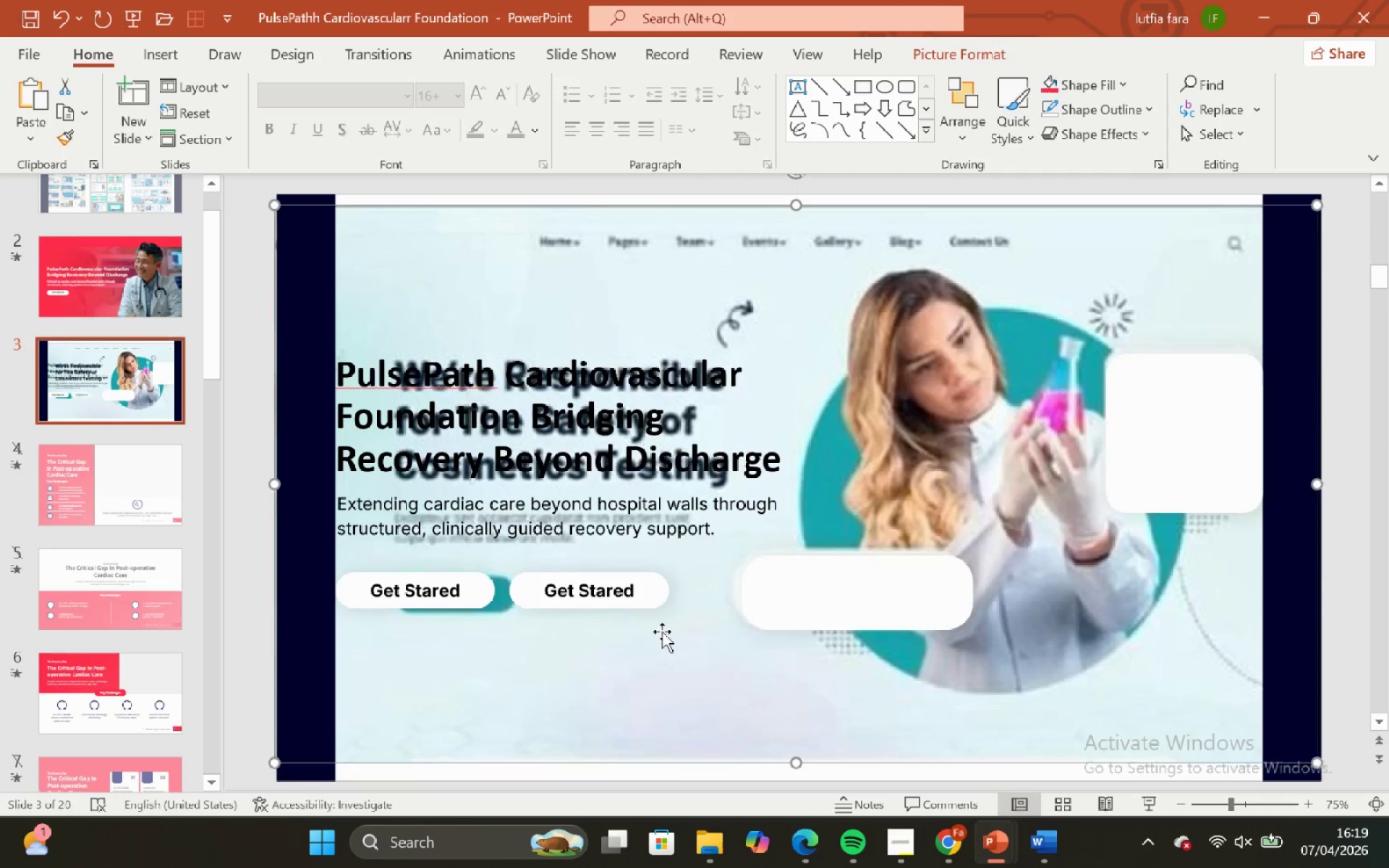 
left_click_drag(start_coordinate=[666, 634], to_coordinate=[662, 631])
 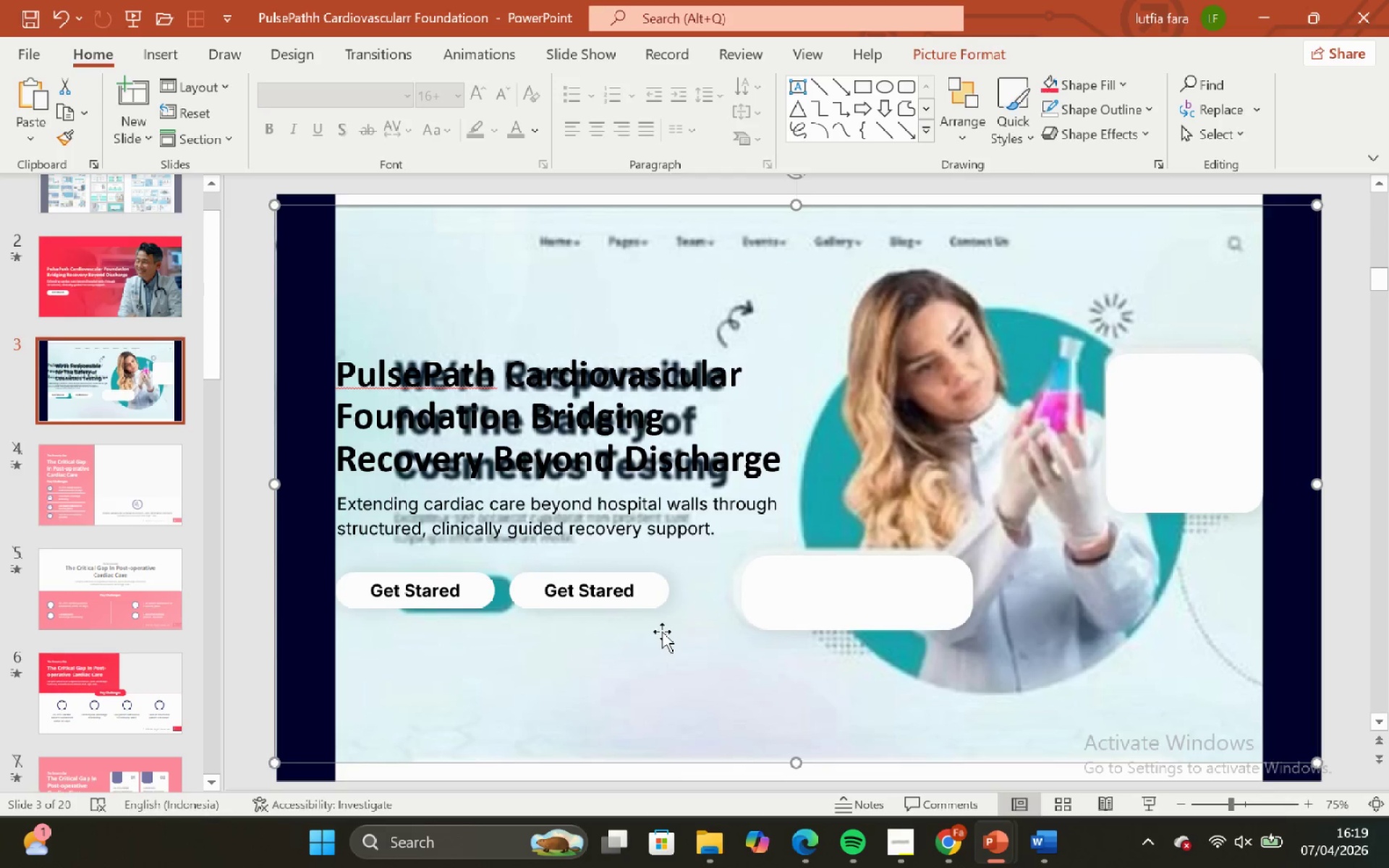 
key(Backspace)
 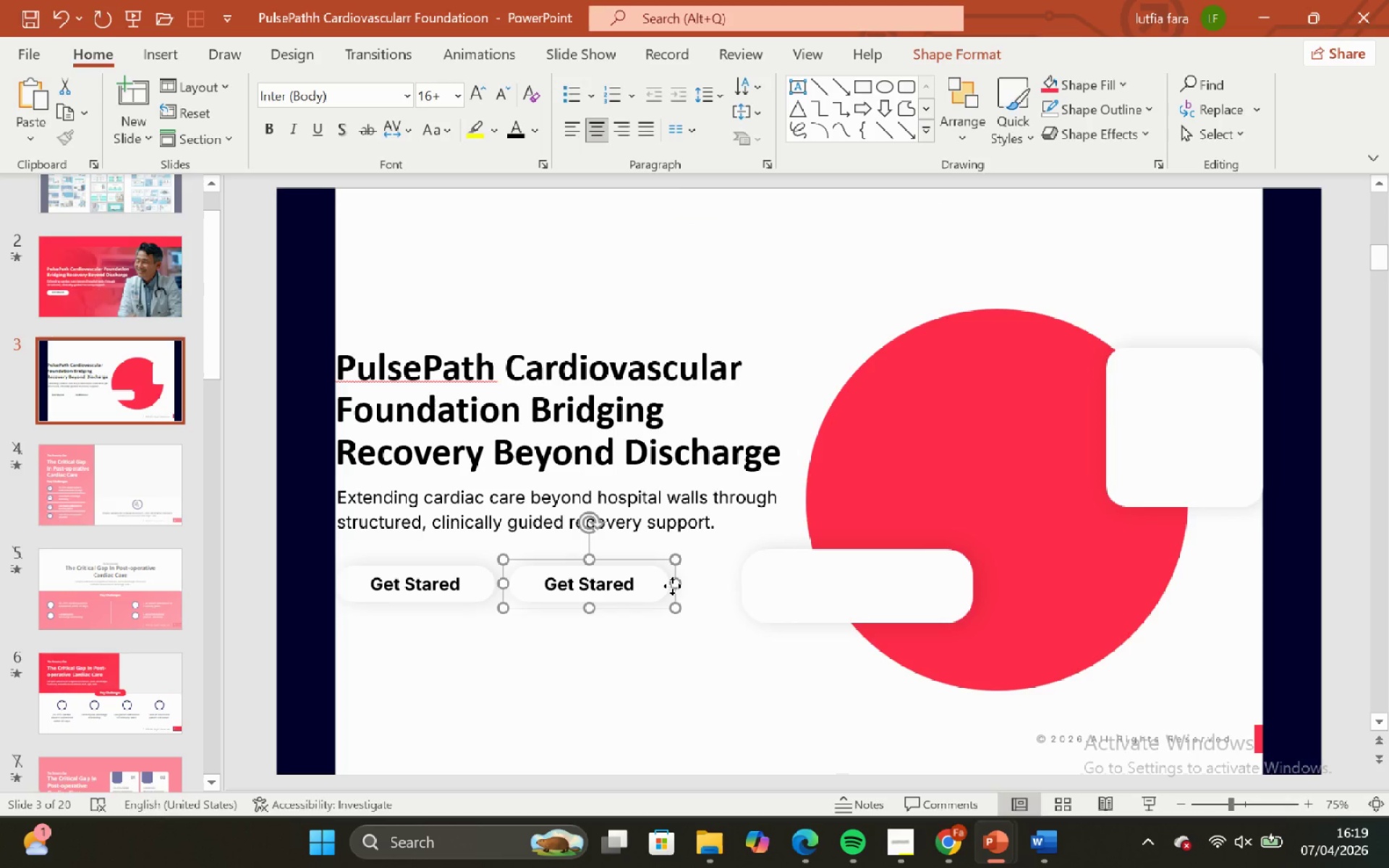 
hold_key(key=ShiftLeft, duration=0.89)
left_click([490, 577])
 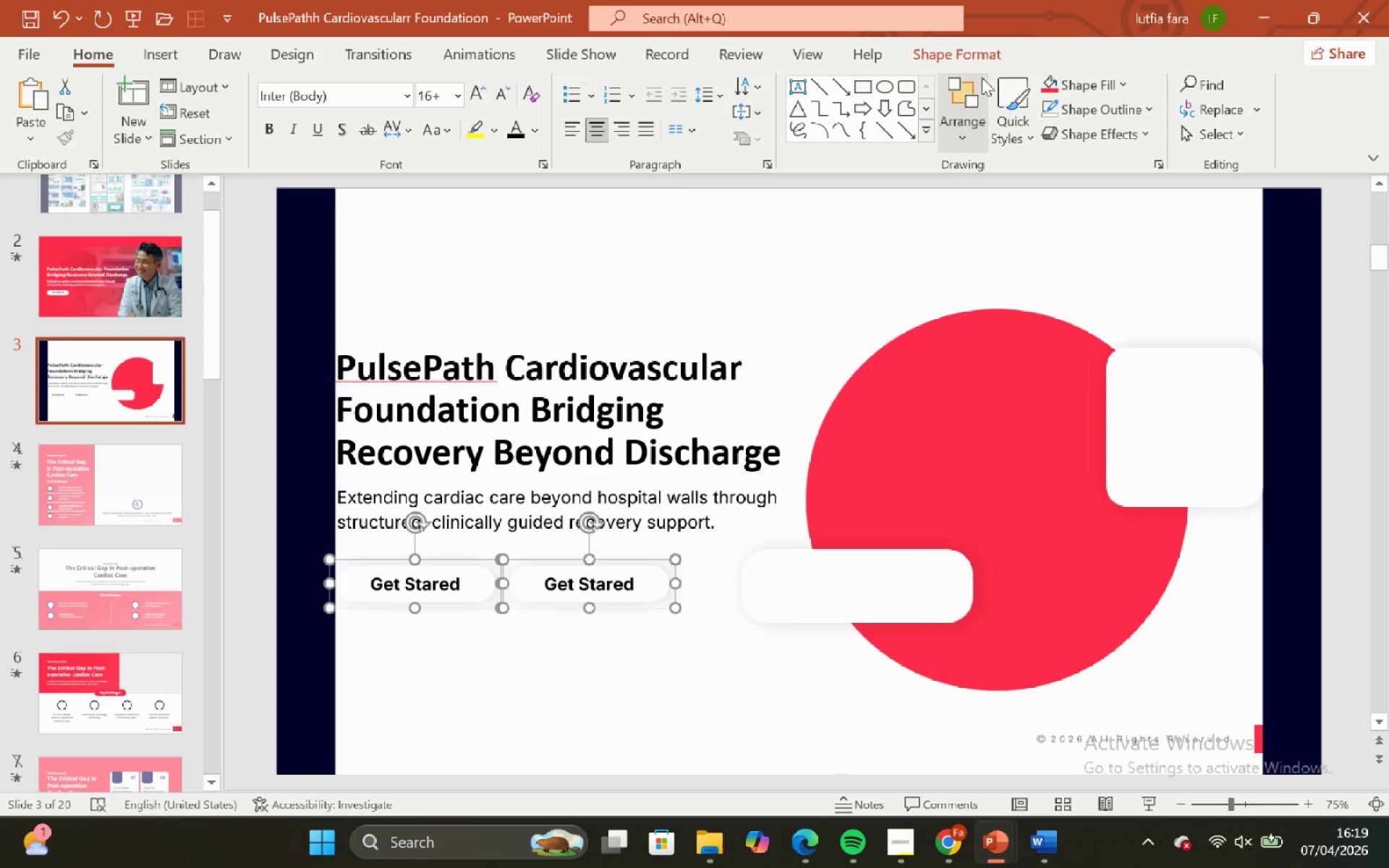 
left_click_drag(start_coordinate=[987, 54], to_coordinate=[993, 49])
 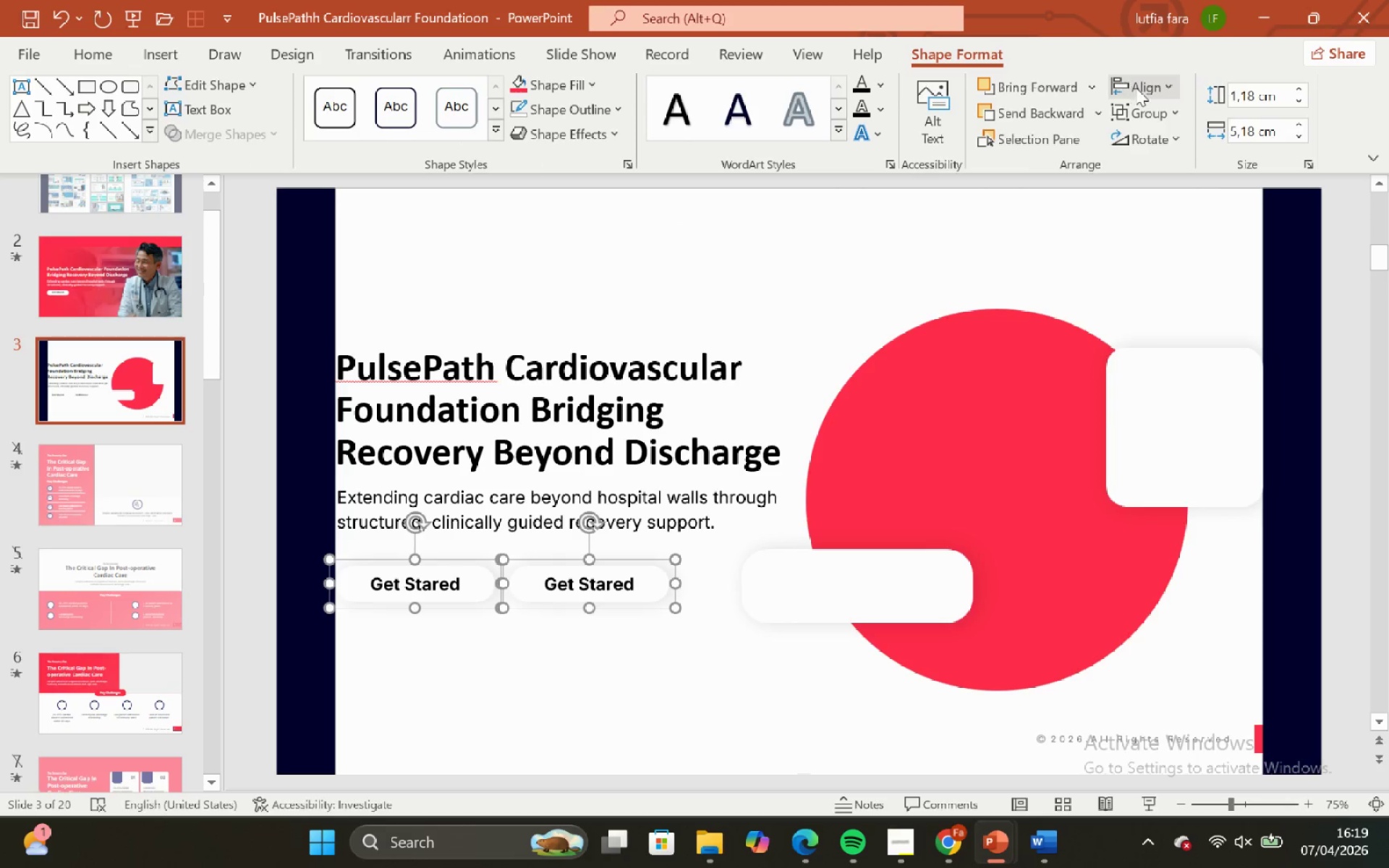 
left_click([1136, 88])
 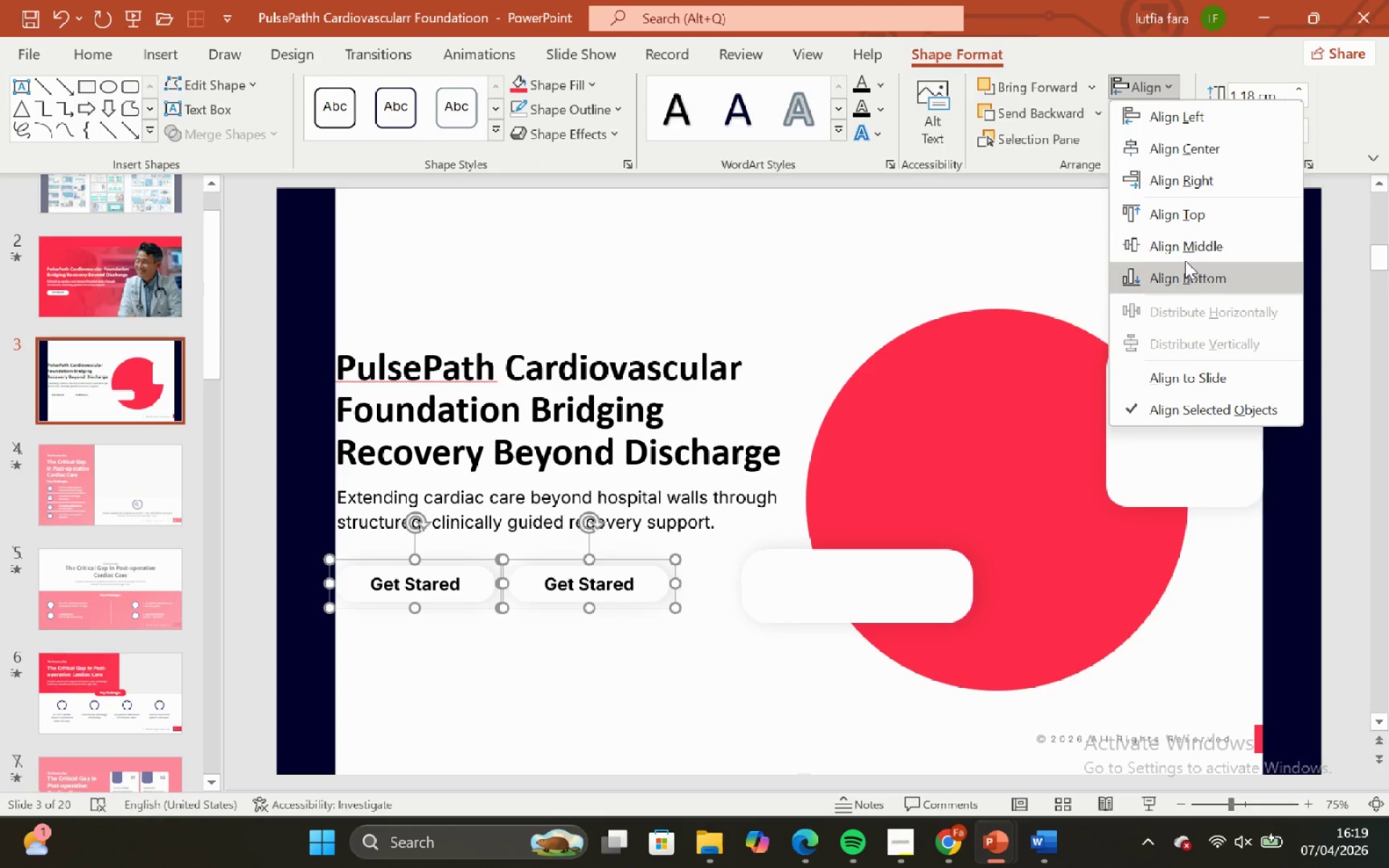 
left_click([1185, 251])
 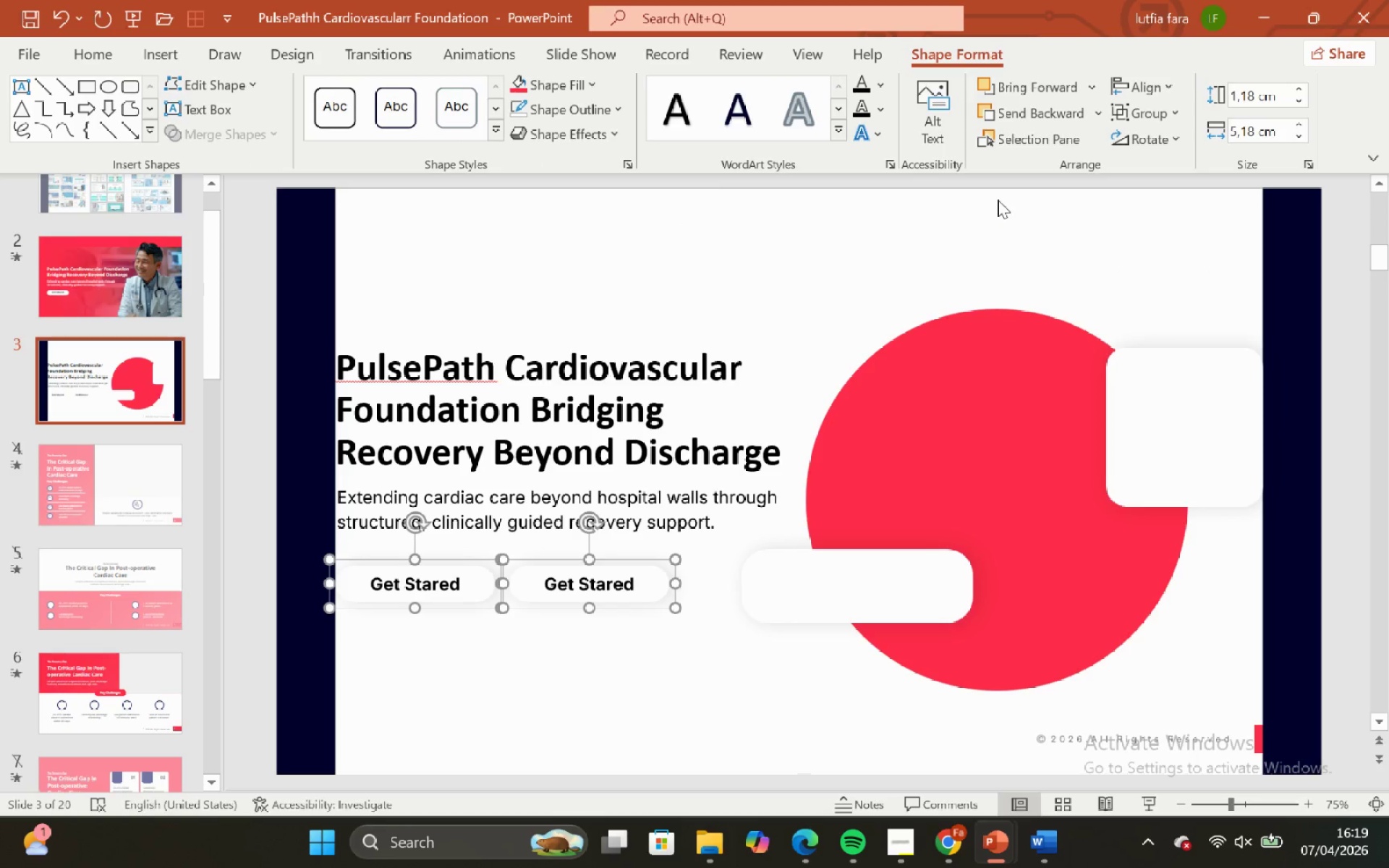 
left_click([998, 200])
 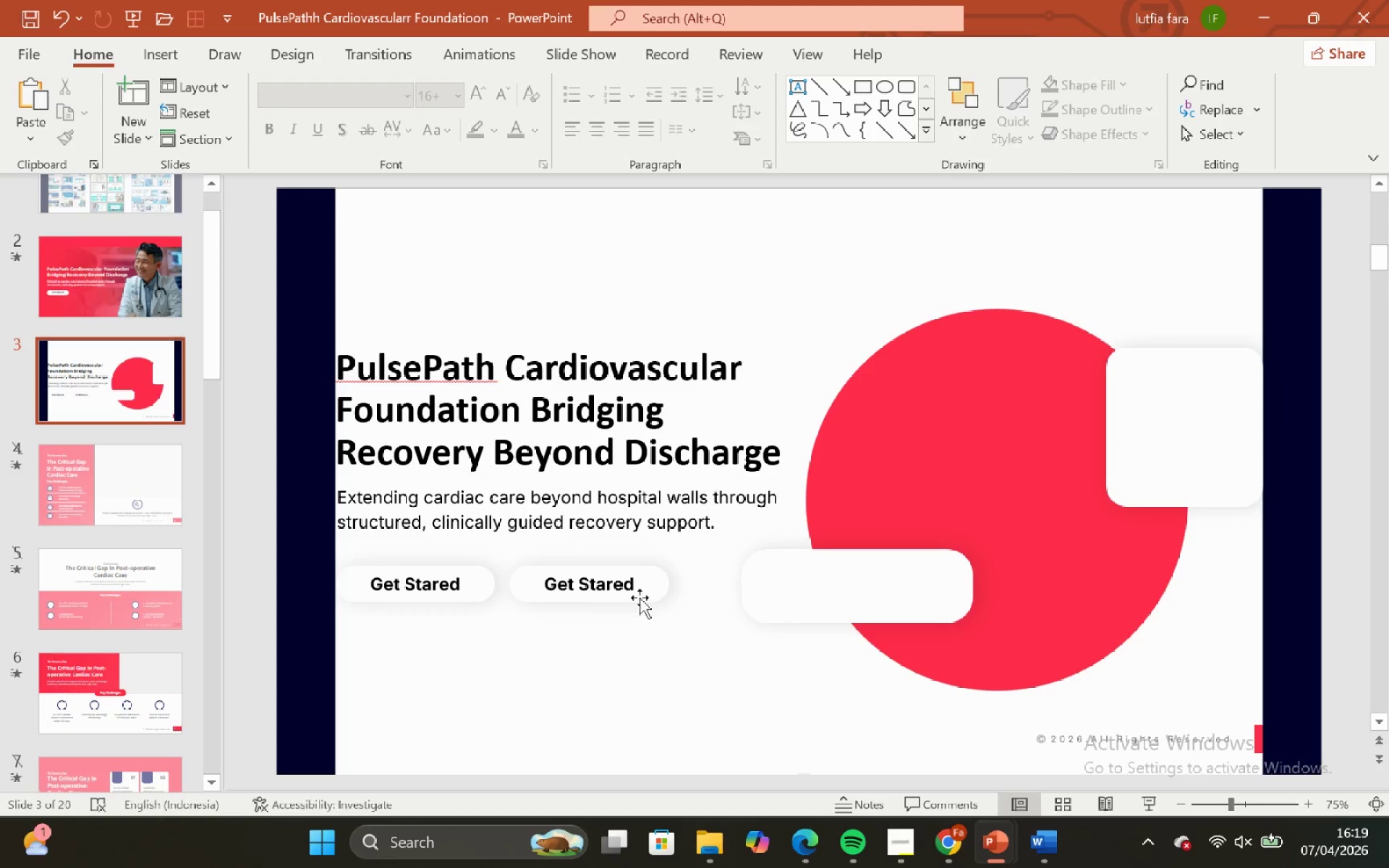 
left_click([646, 595])
 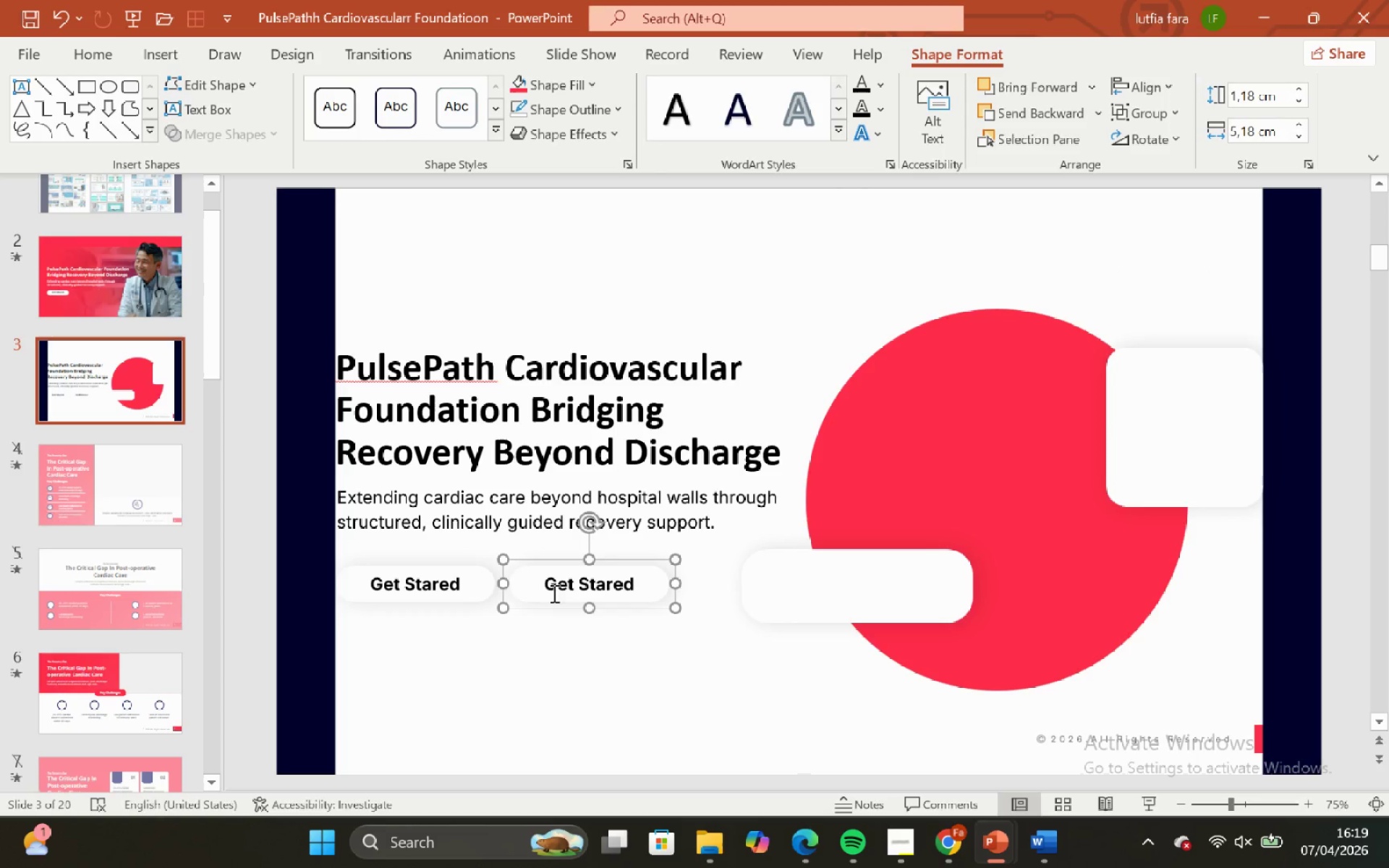 
hold_key(key=ShiftLeft, duration=0.45)
 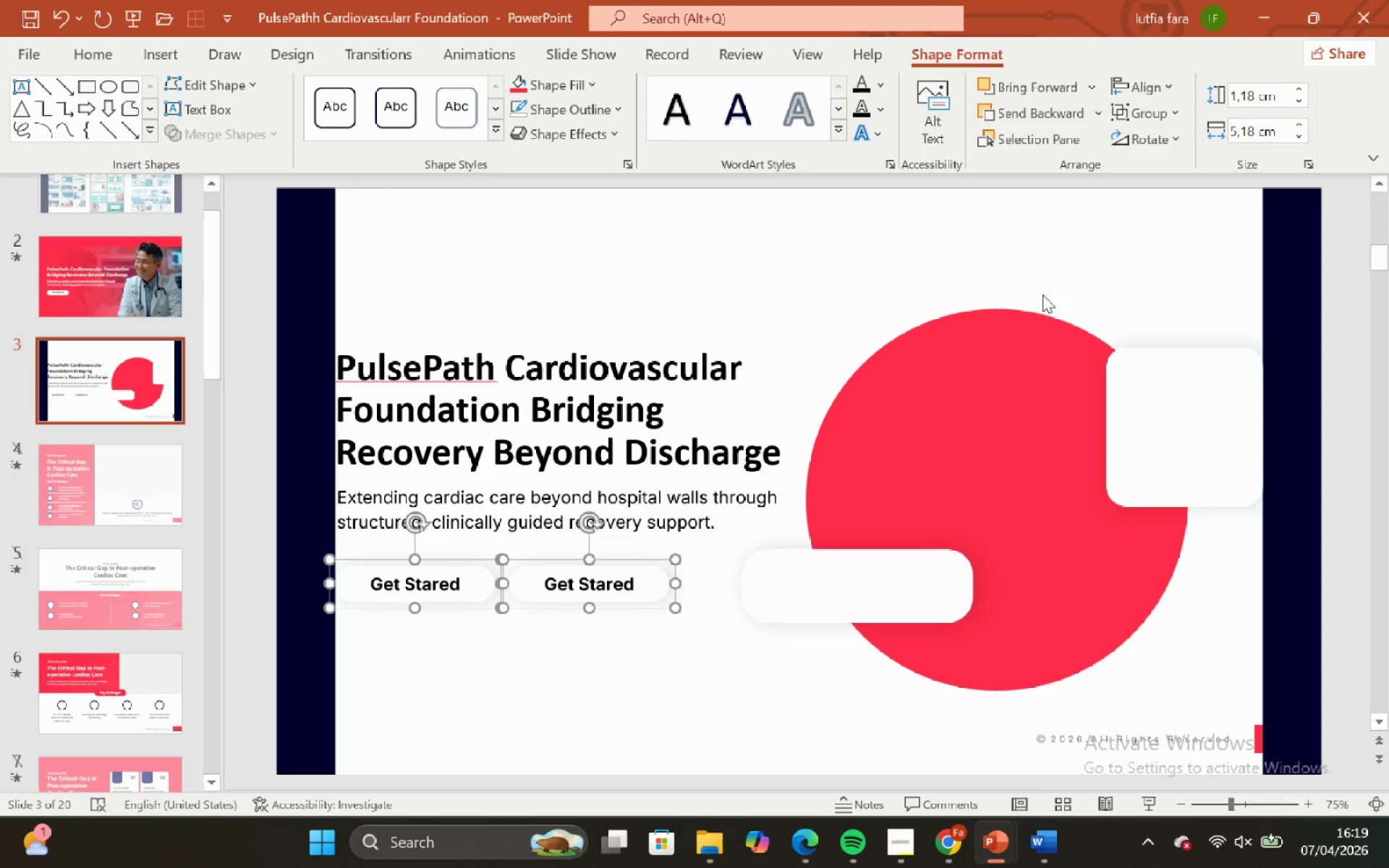 
left_click([1050, 254])
 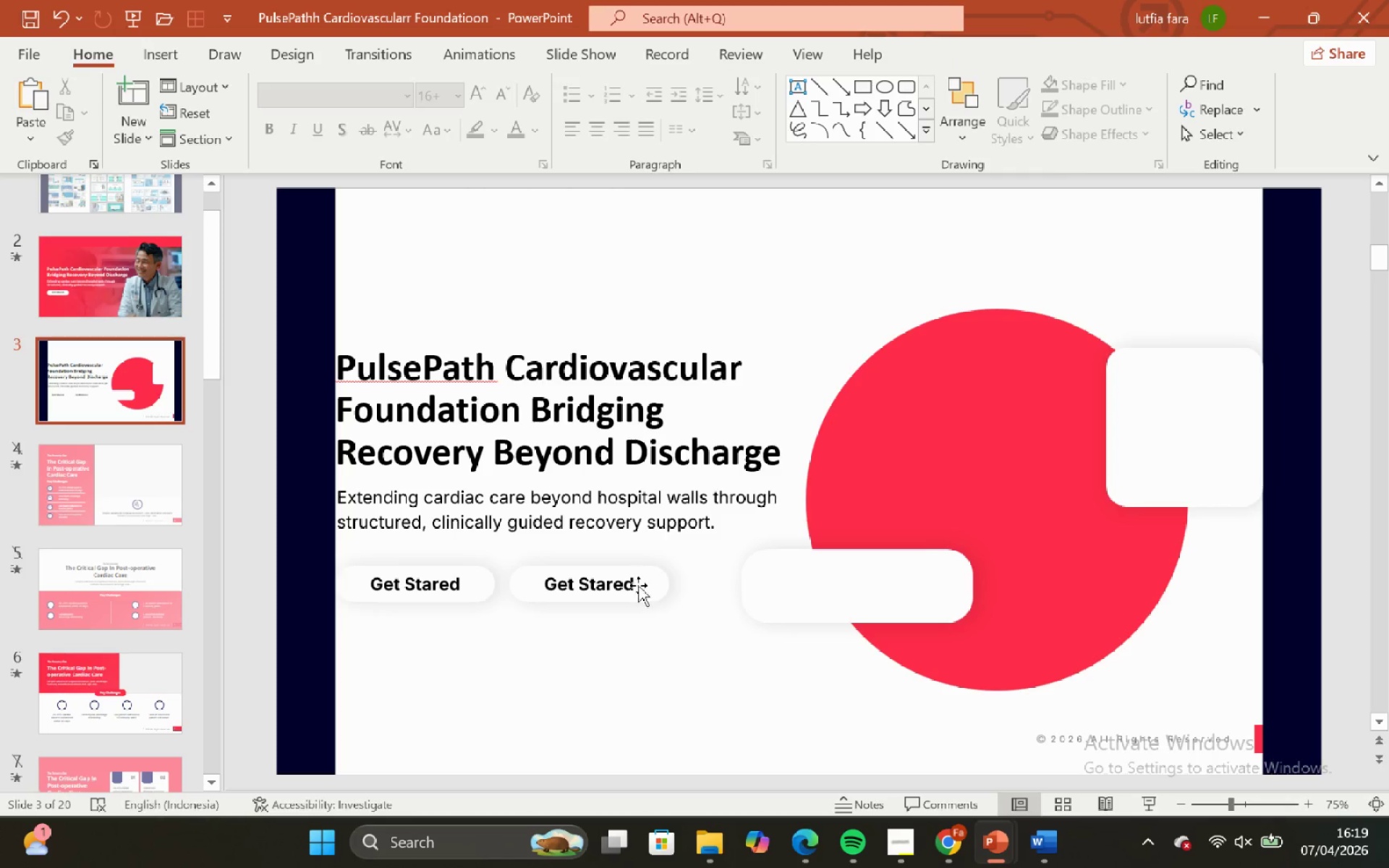 
left_click([636, 586])
 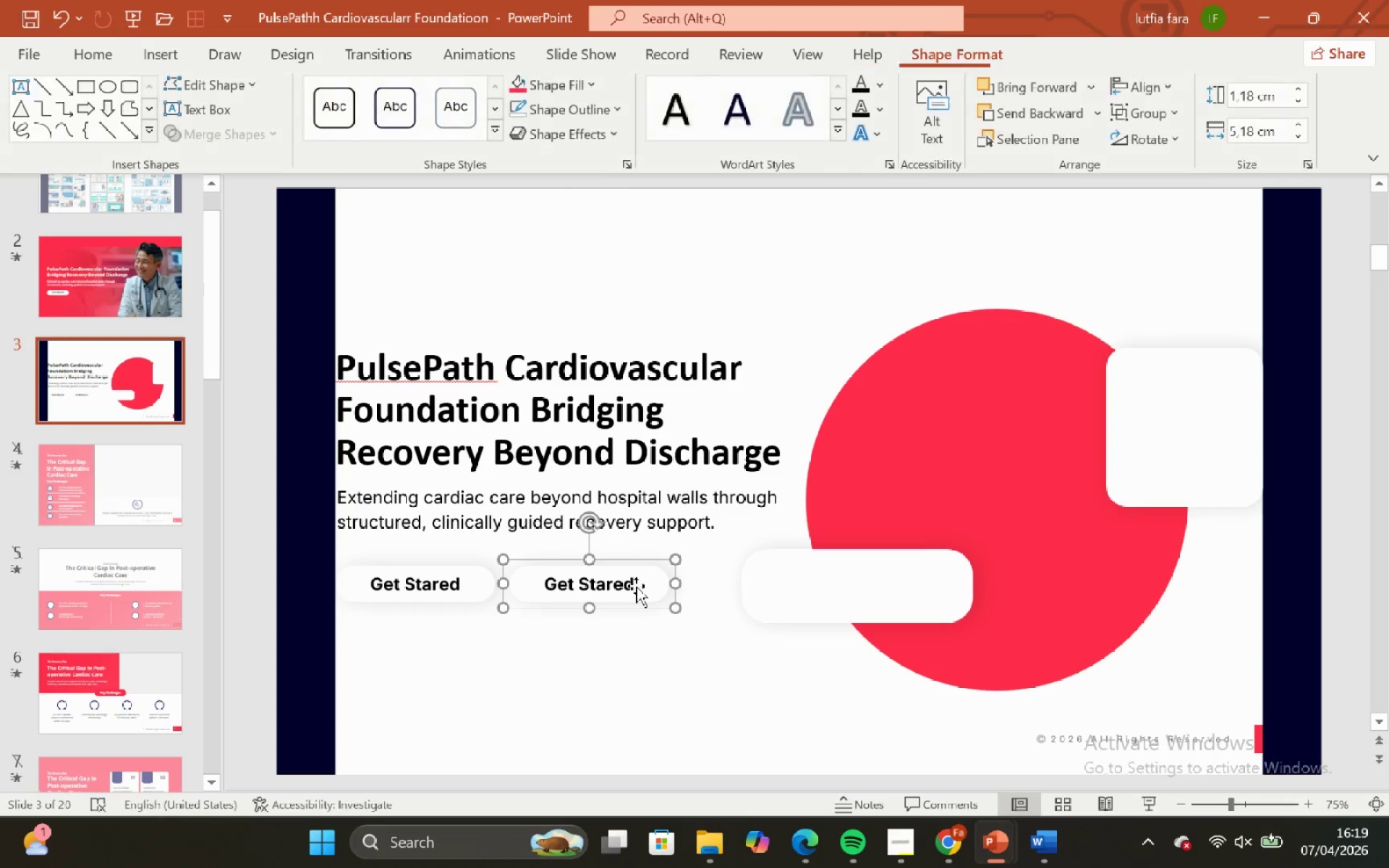 
hold_key(key=ControlLeft, duration=1.2)
hold_key(key=ShiftLeft, duration=0.98)
scroll: coordinate [630, 584], scroll_direction: up, amount: 8.0
 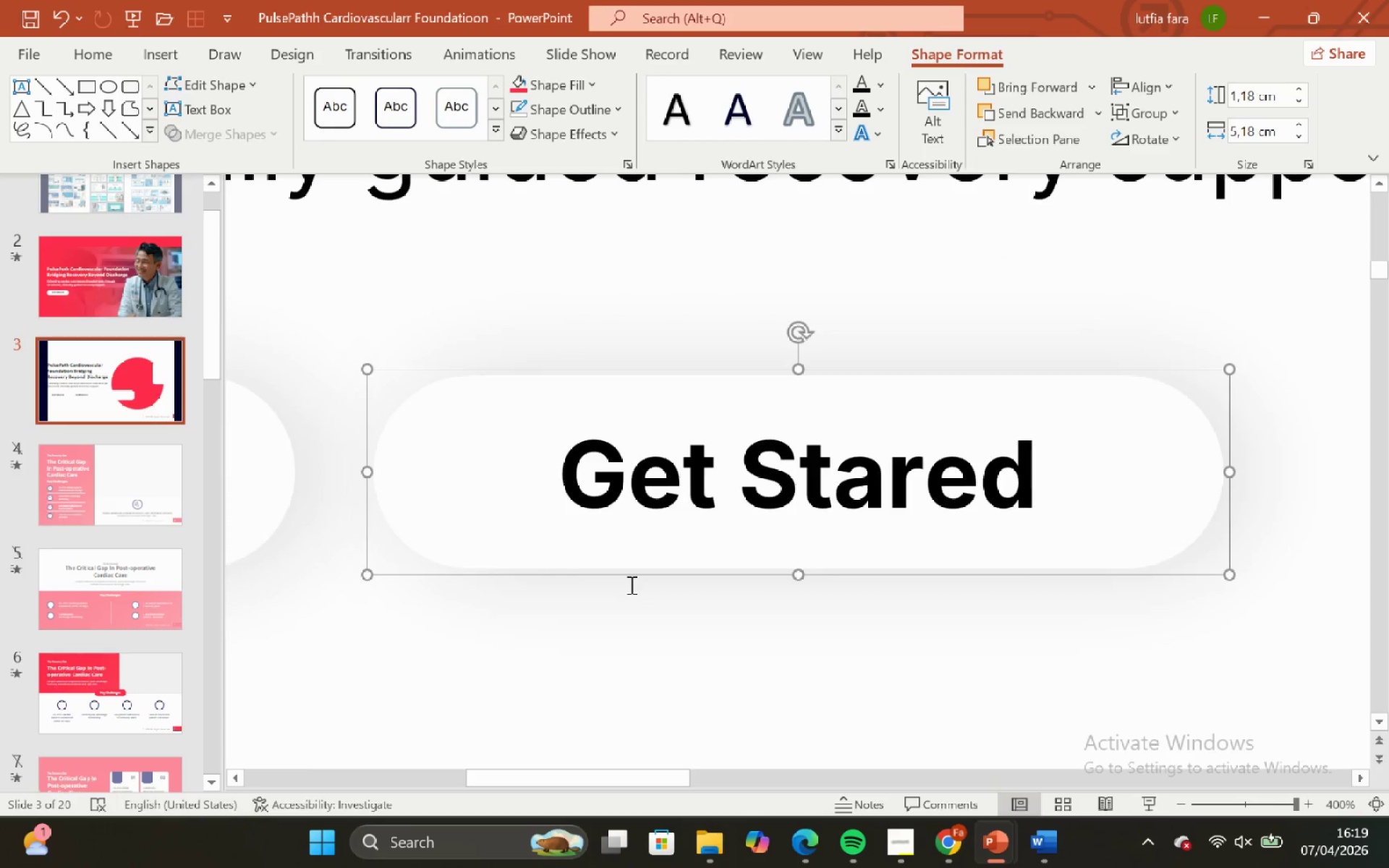 
scroll: coordinate [630, 584], scroll_direction: none, amount: 0.0
 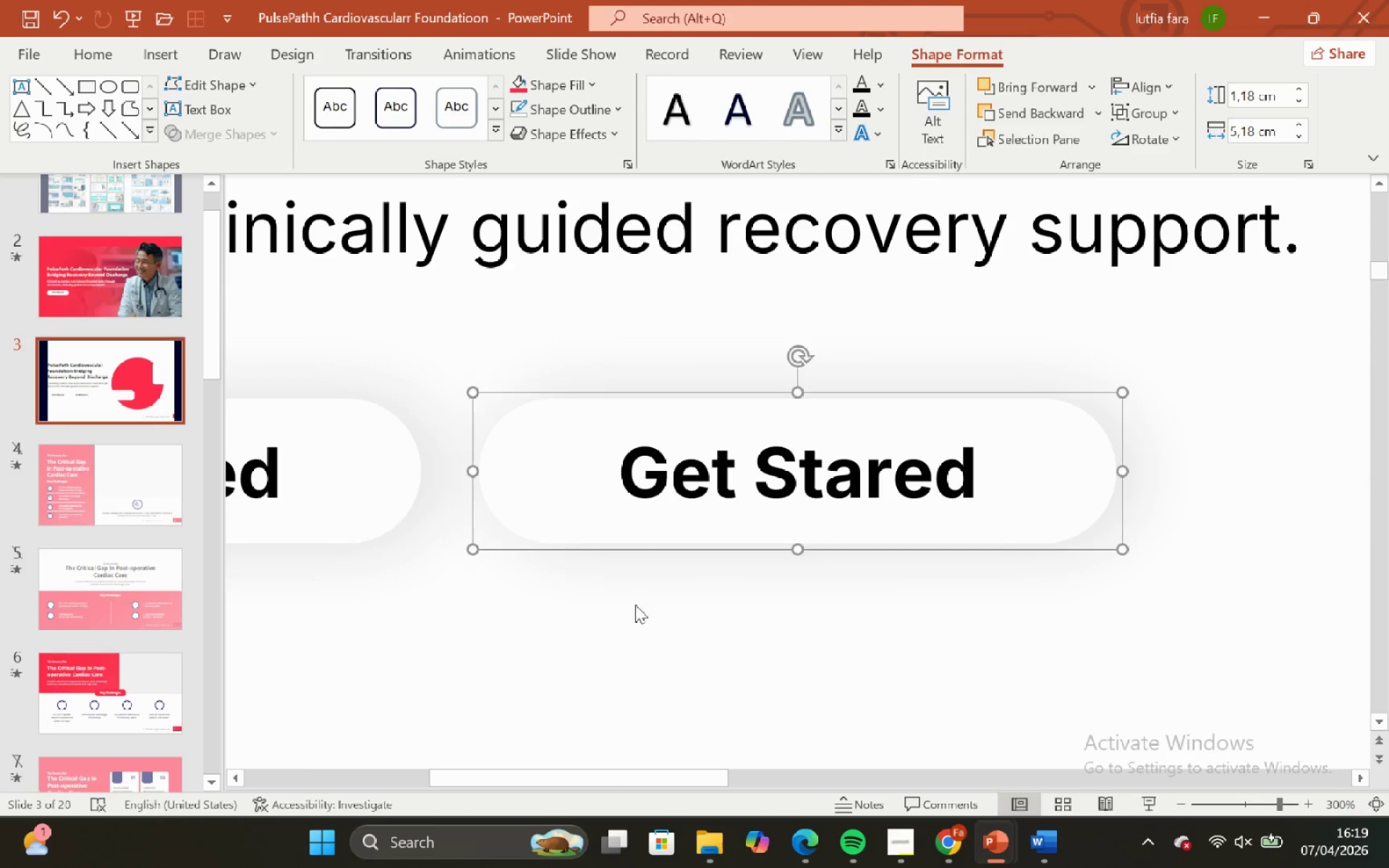 
left_click([637, 605])
 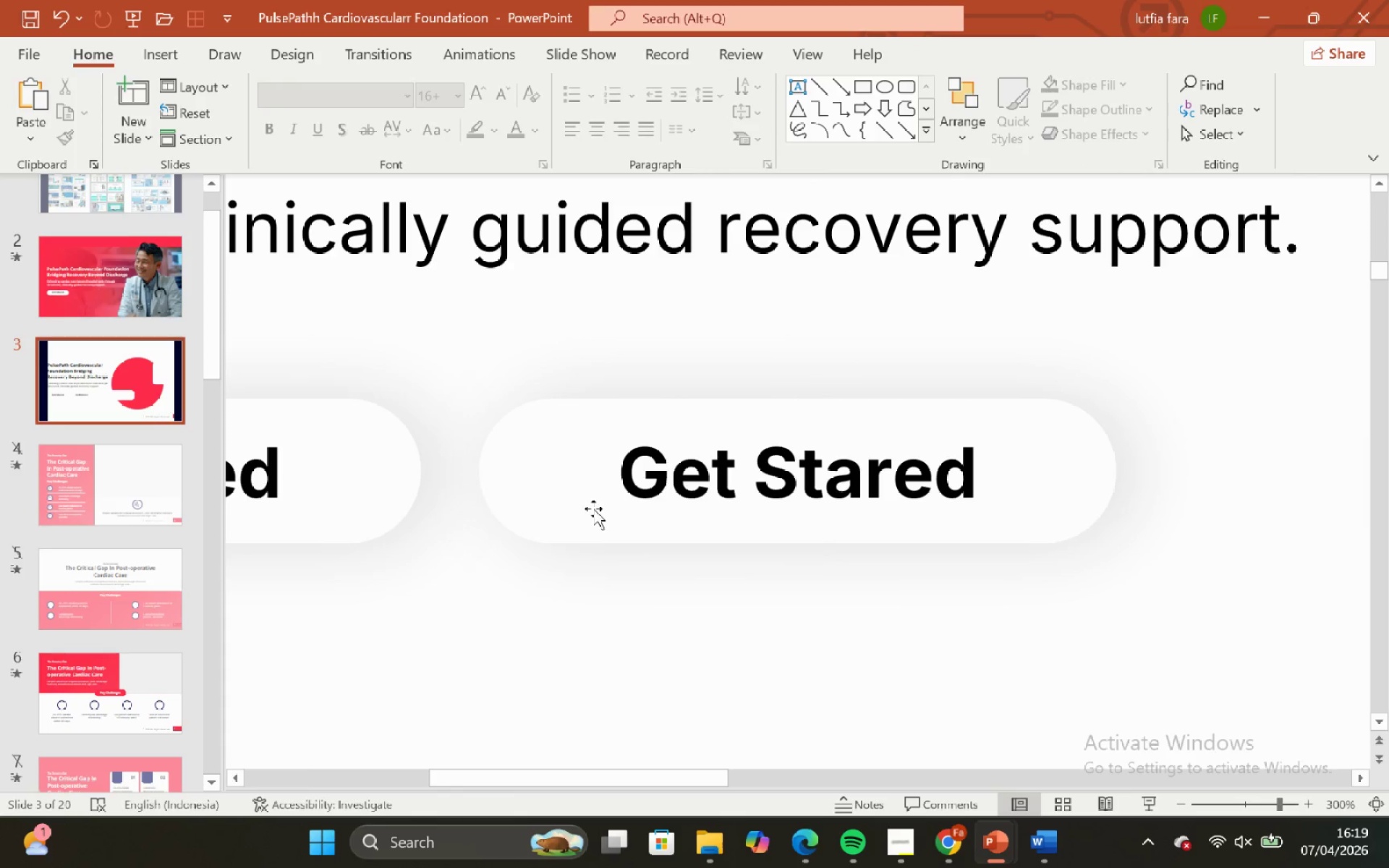 
left_click([594, 500])
 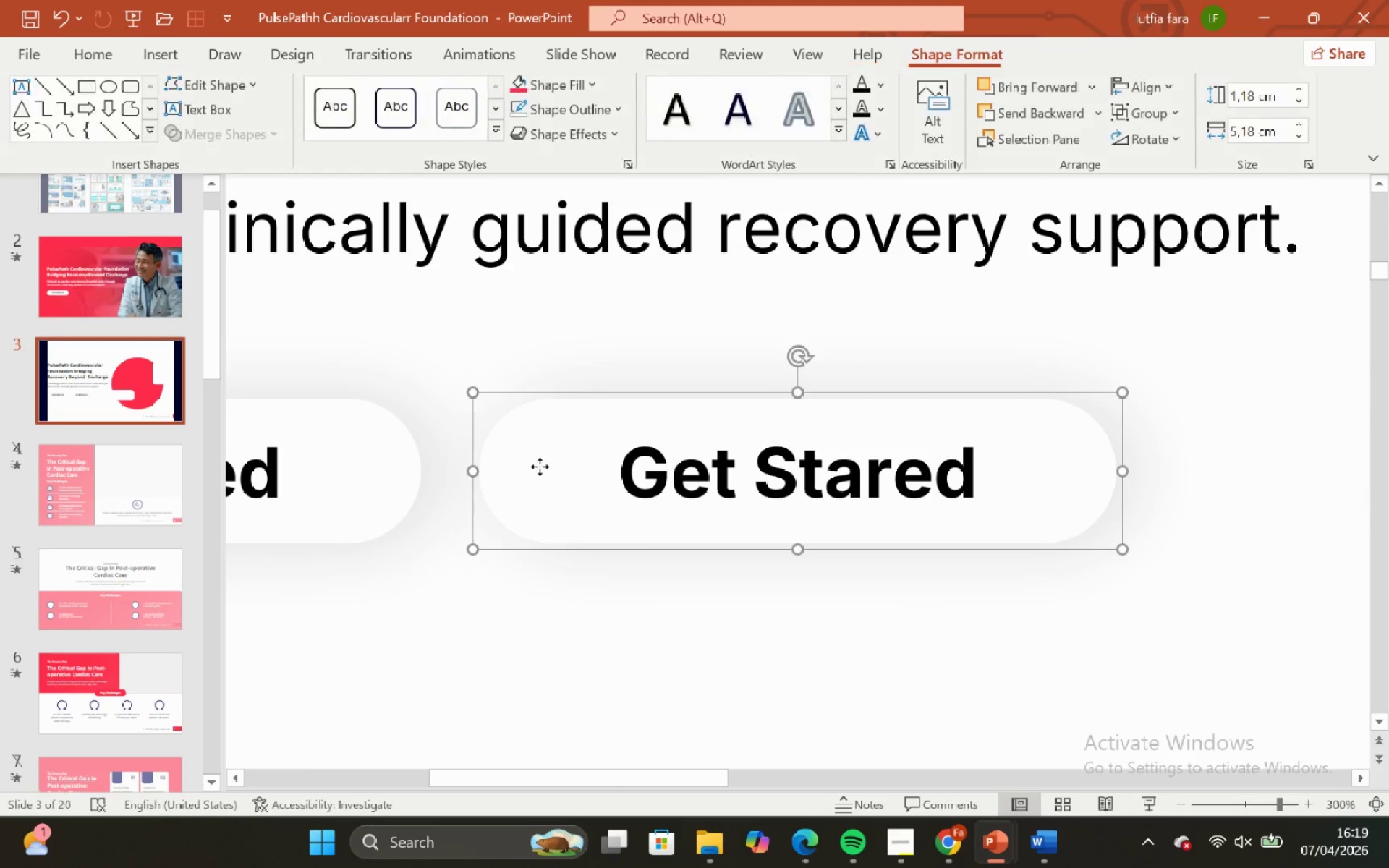 
left_click_drag(start_coordinate=[540, 467], to_coordinate=[379, 479])
 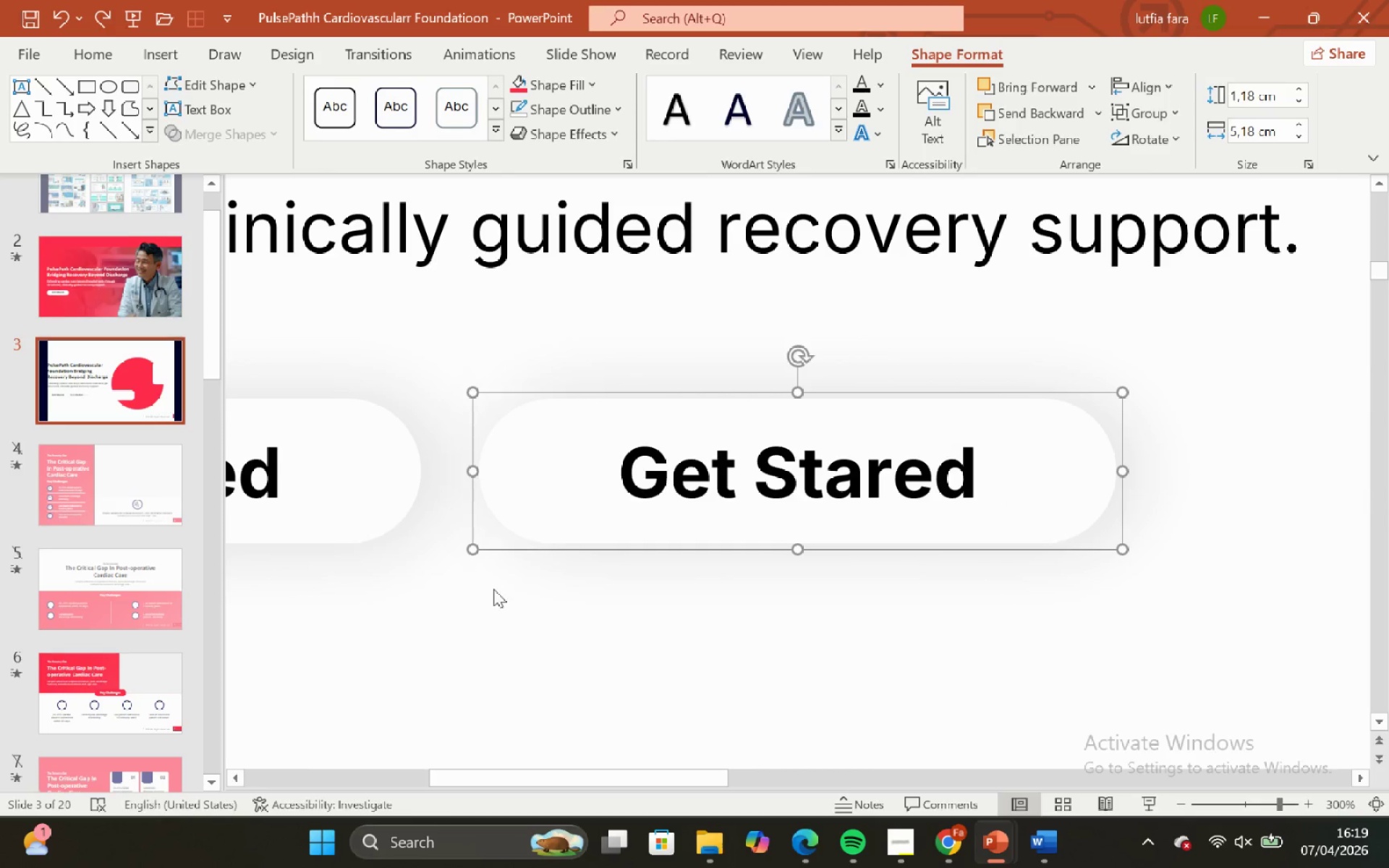 
hold_key(key=ShiftLeft, duration=1.39)
 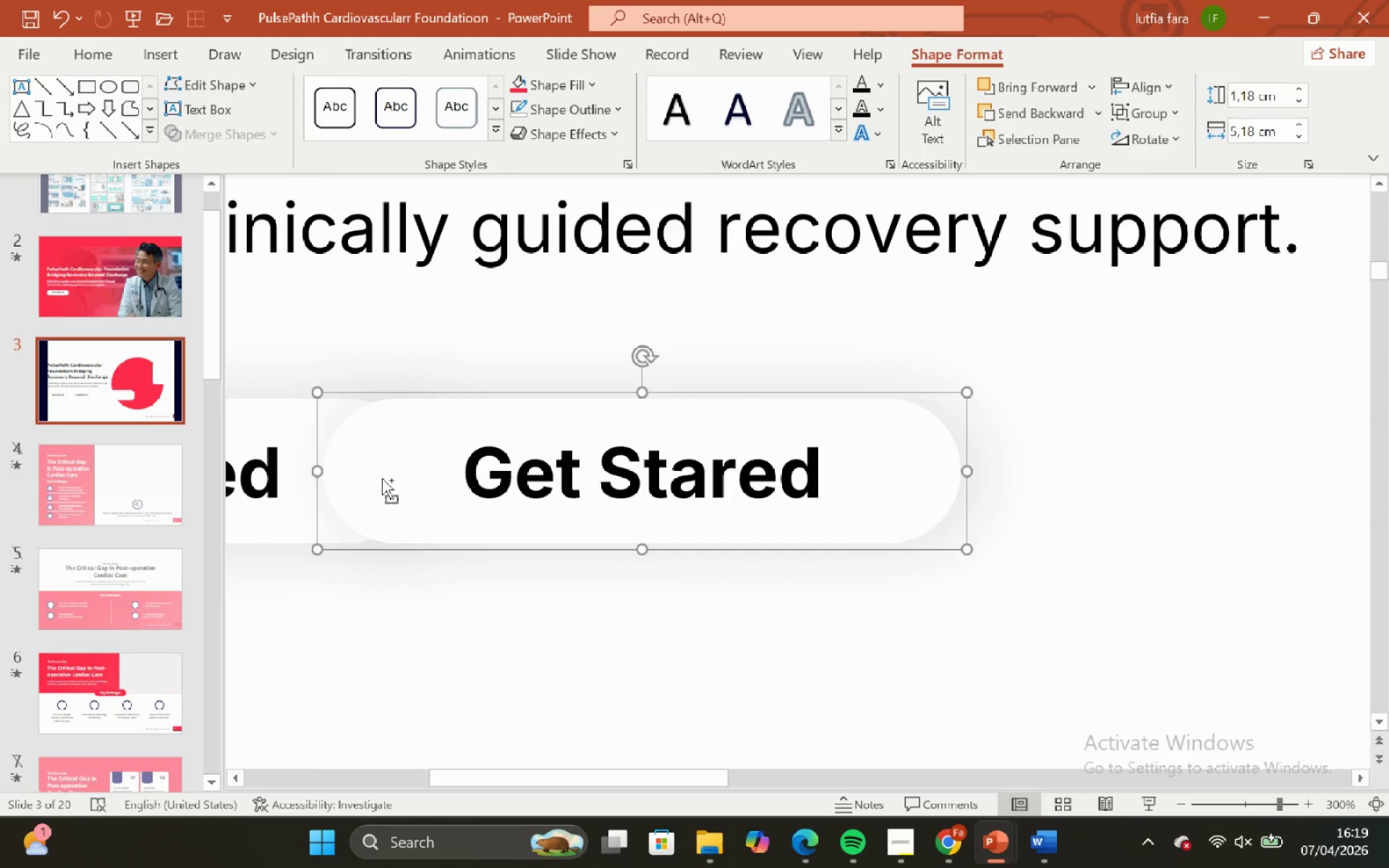 
key(Control+ControlLeft)
 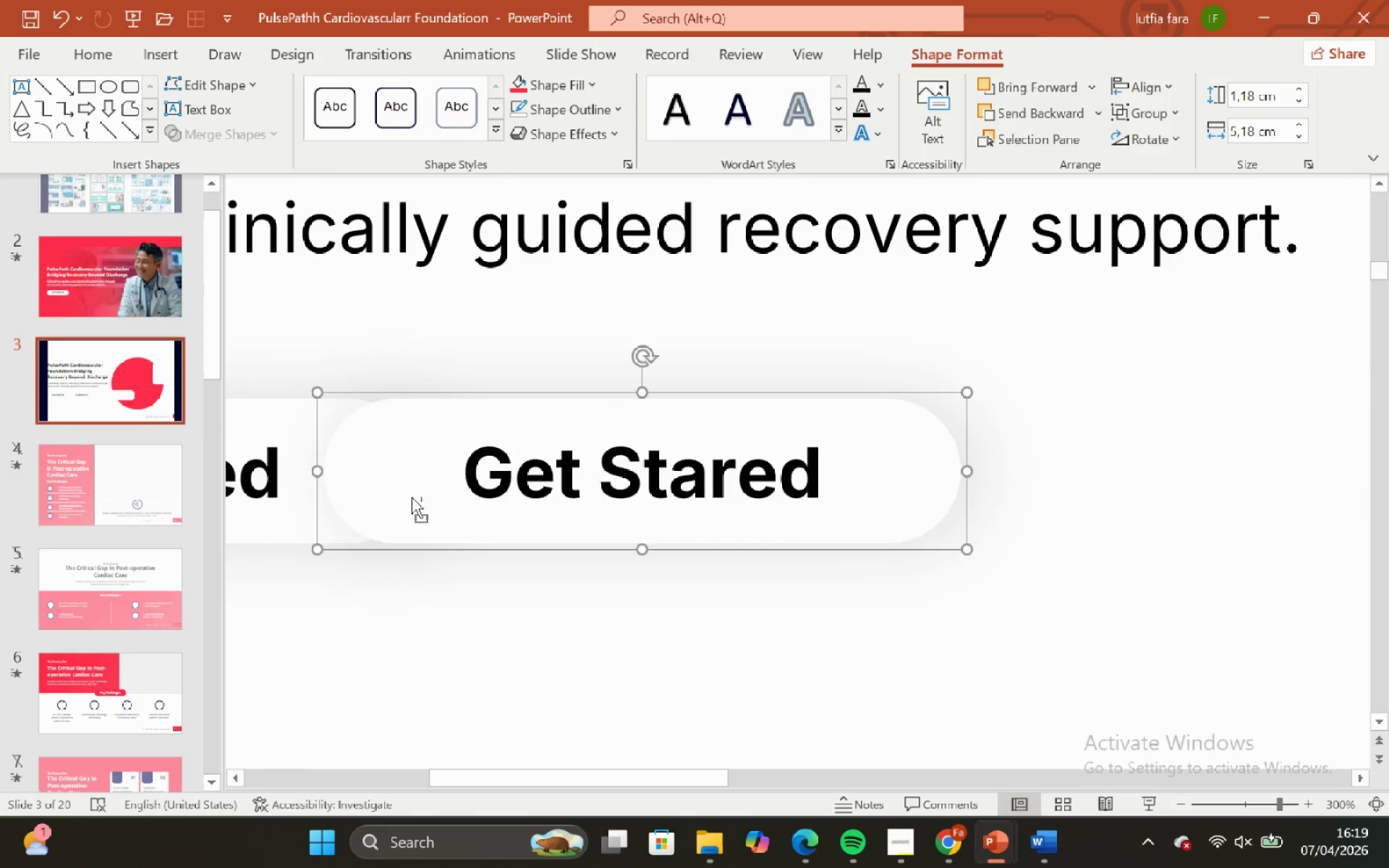 
key(Control+Z)
 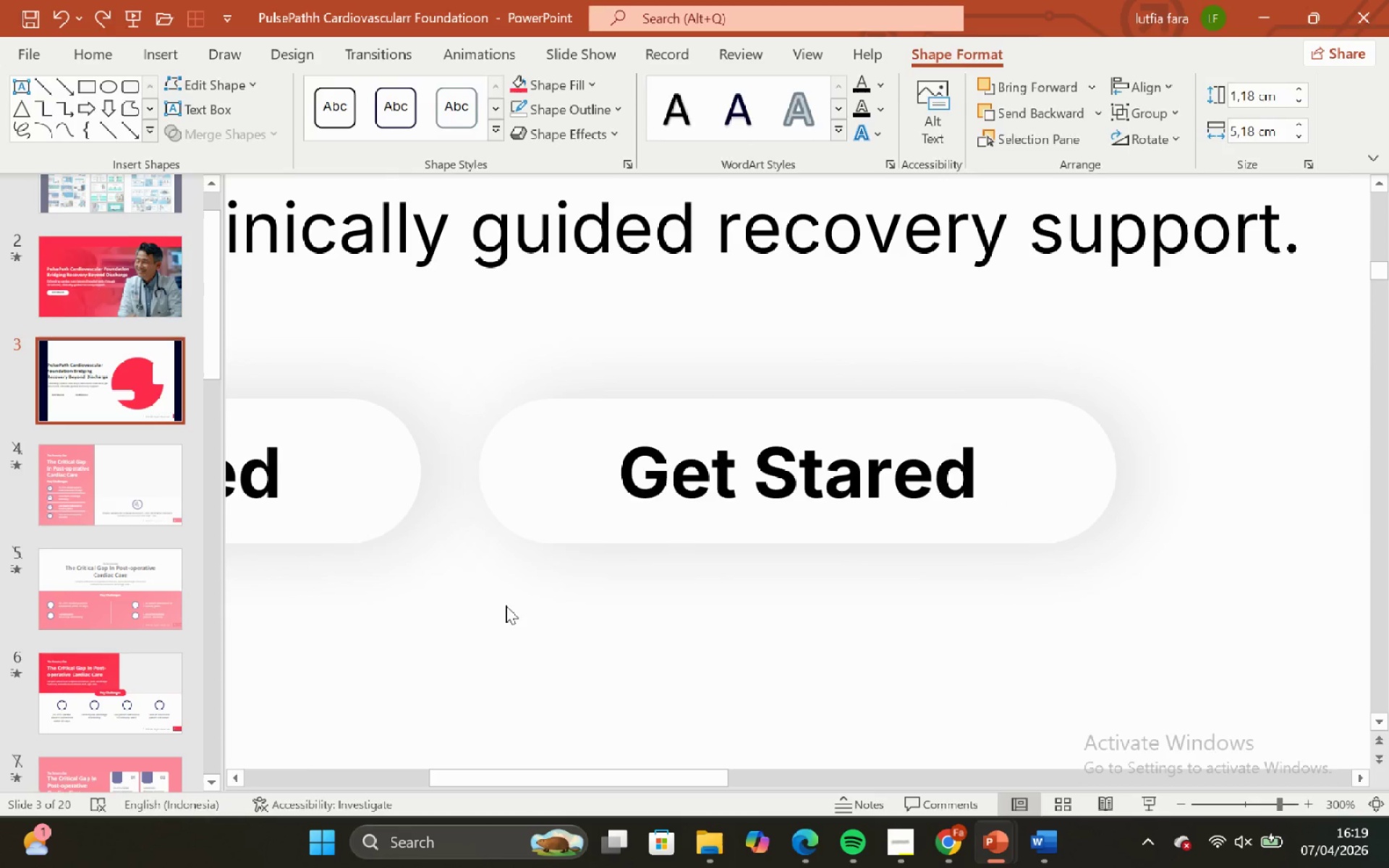 
hold_key(key=ControlLeft, duration=0.47)
hold_key(key=ShiftLeft, duration=0.48)
scroll: coordinate [506, 604], scroll_direction: down, amount: 1.0
 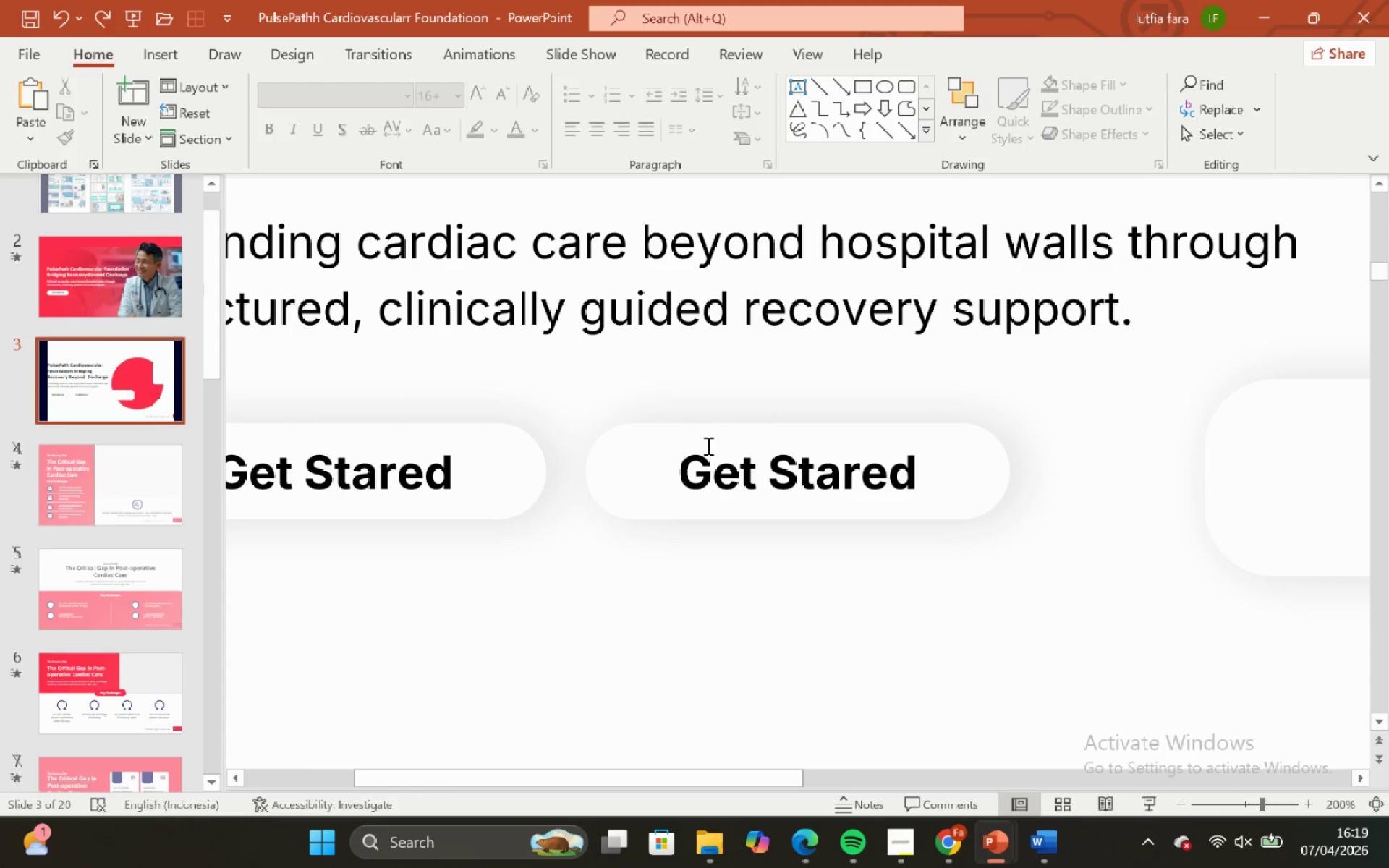 
left_click([641, 462])
 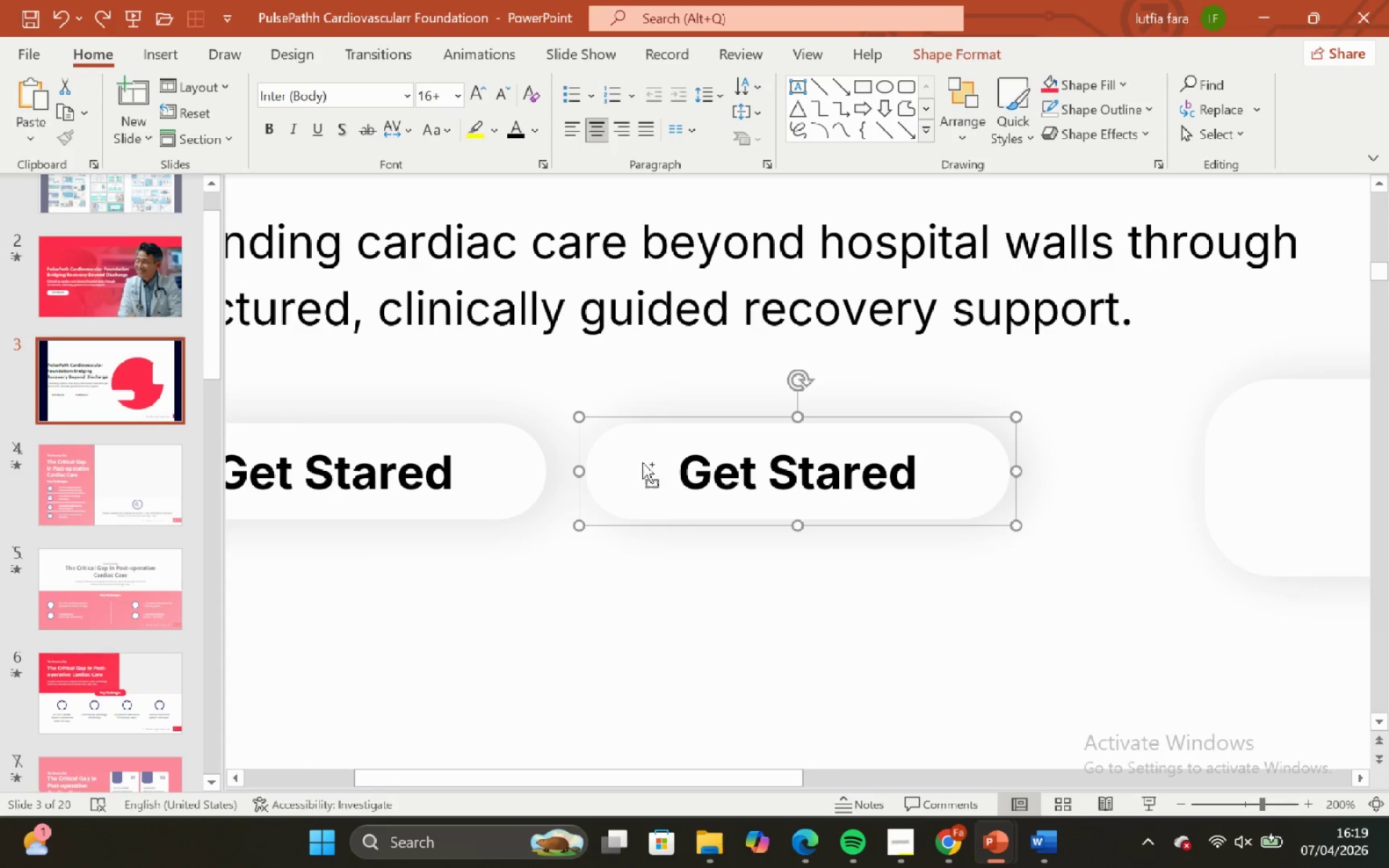 
key(Control+Shift+G)
 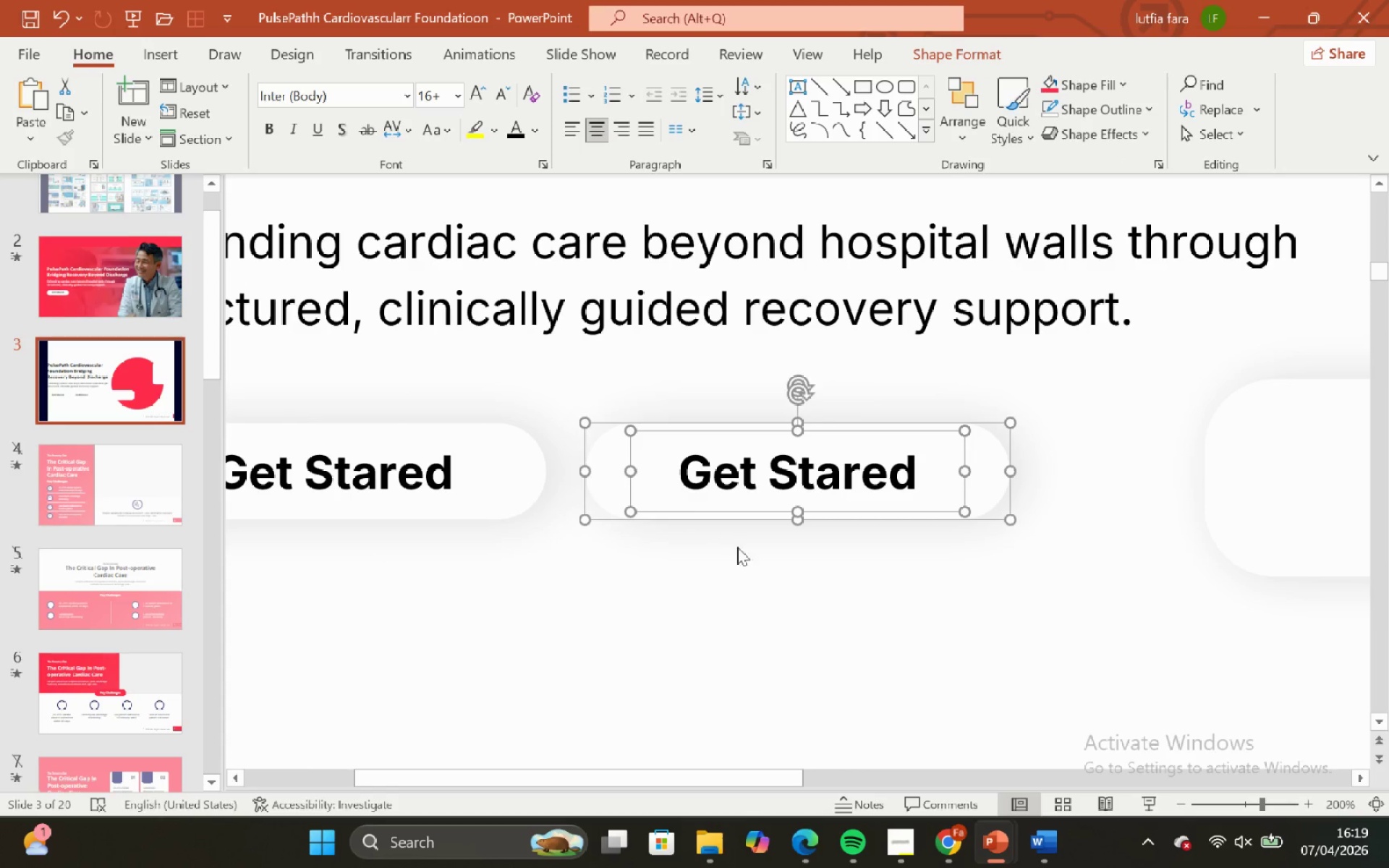 
left_click([746, 560])
 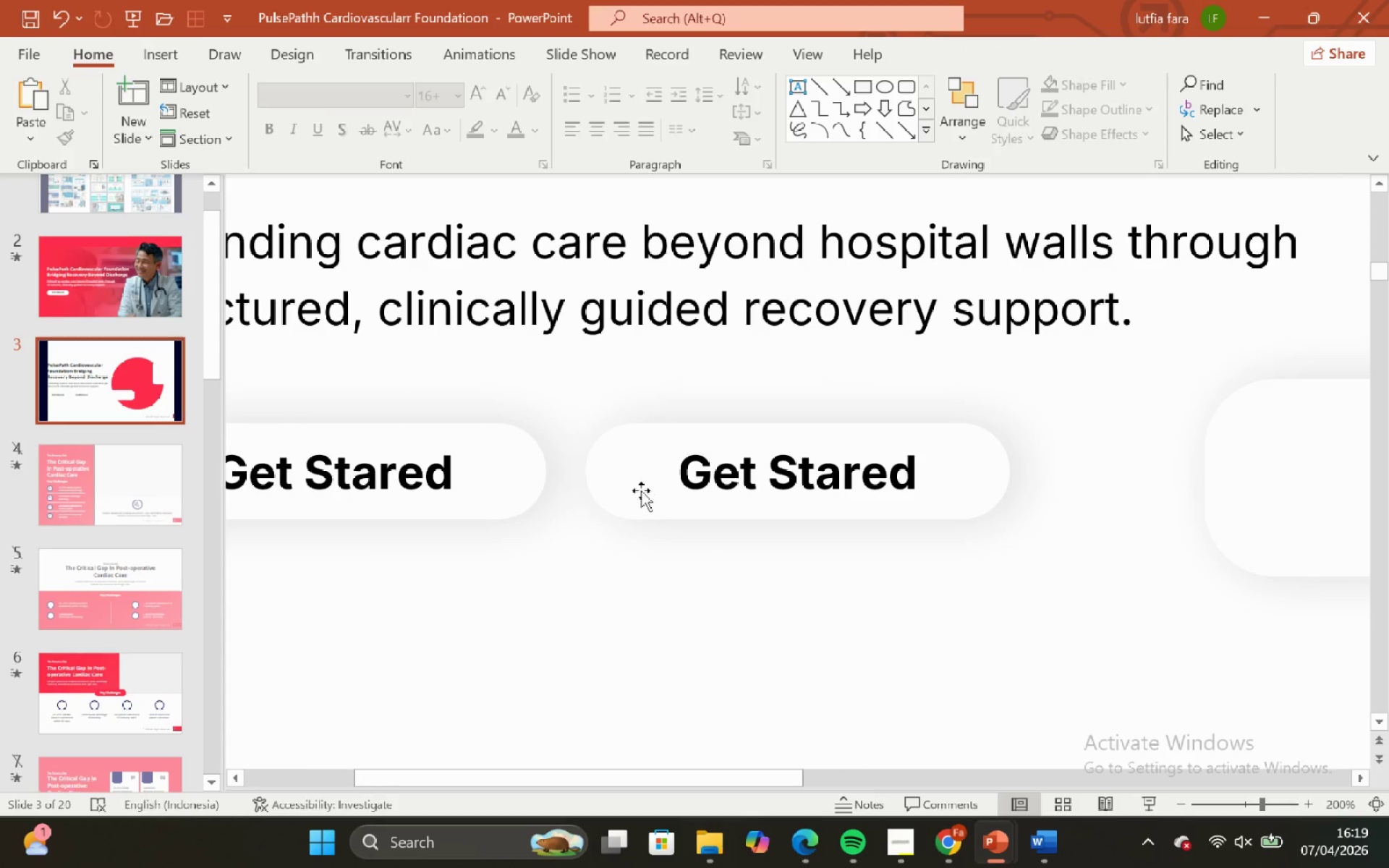 
left_click([641, 490])
 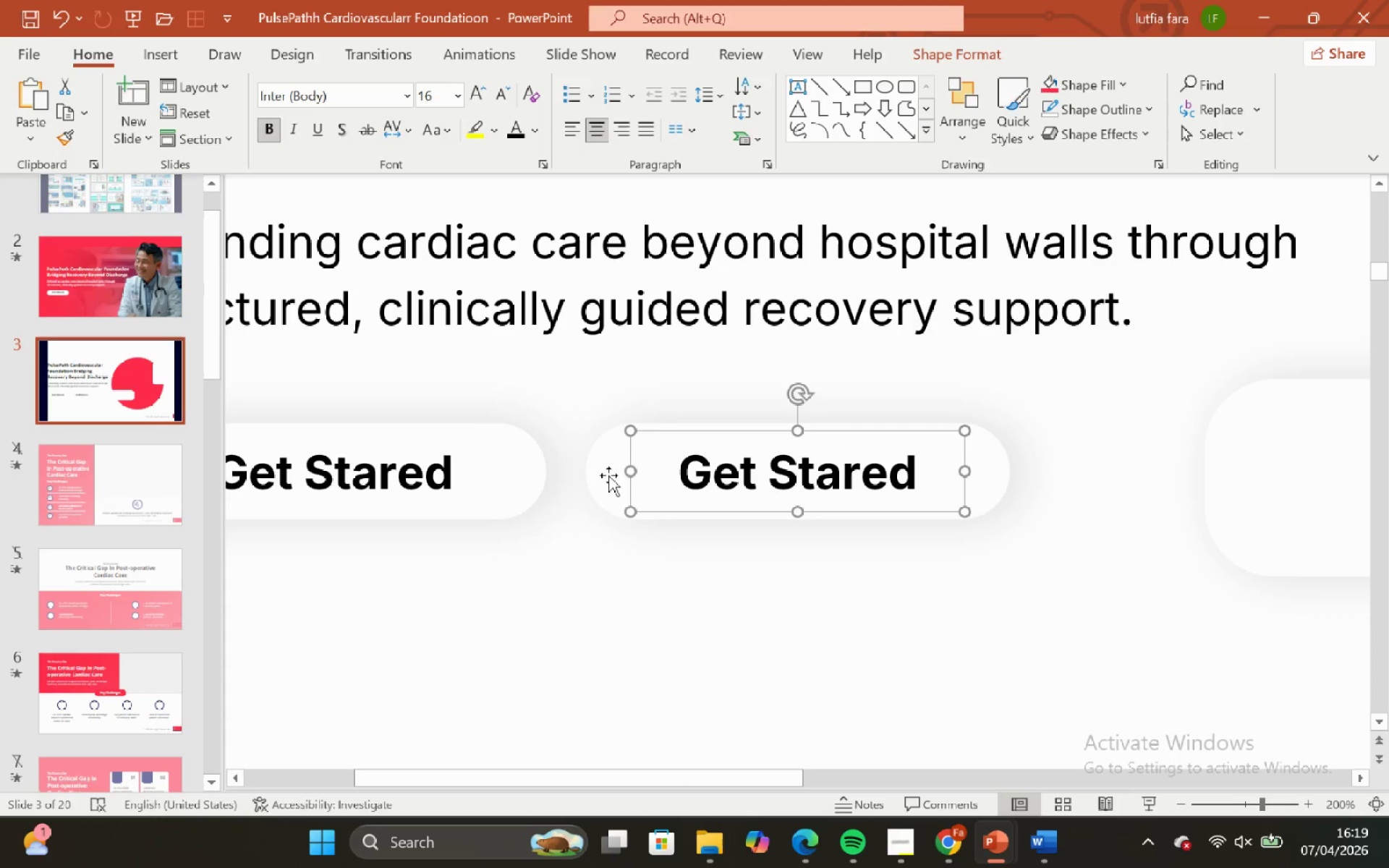 
left_click([608, 475])
 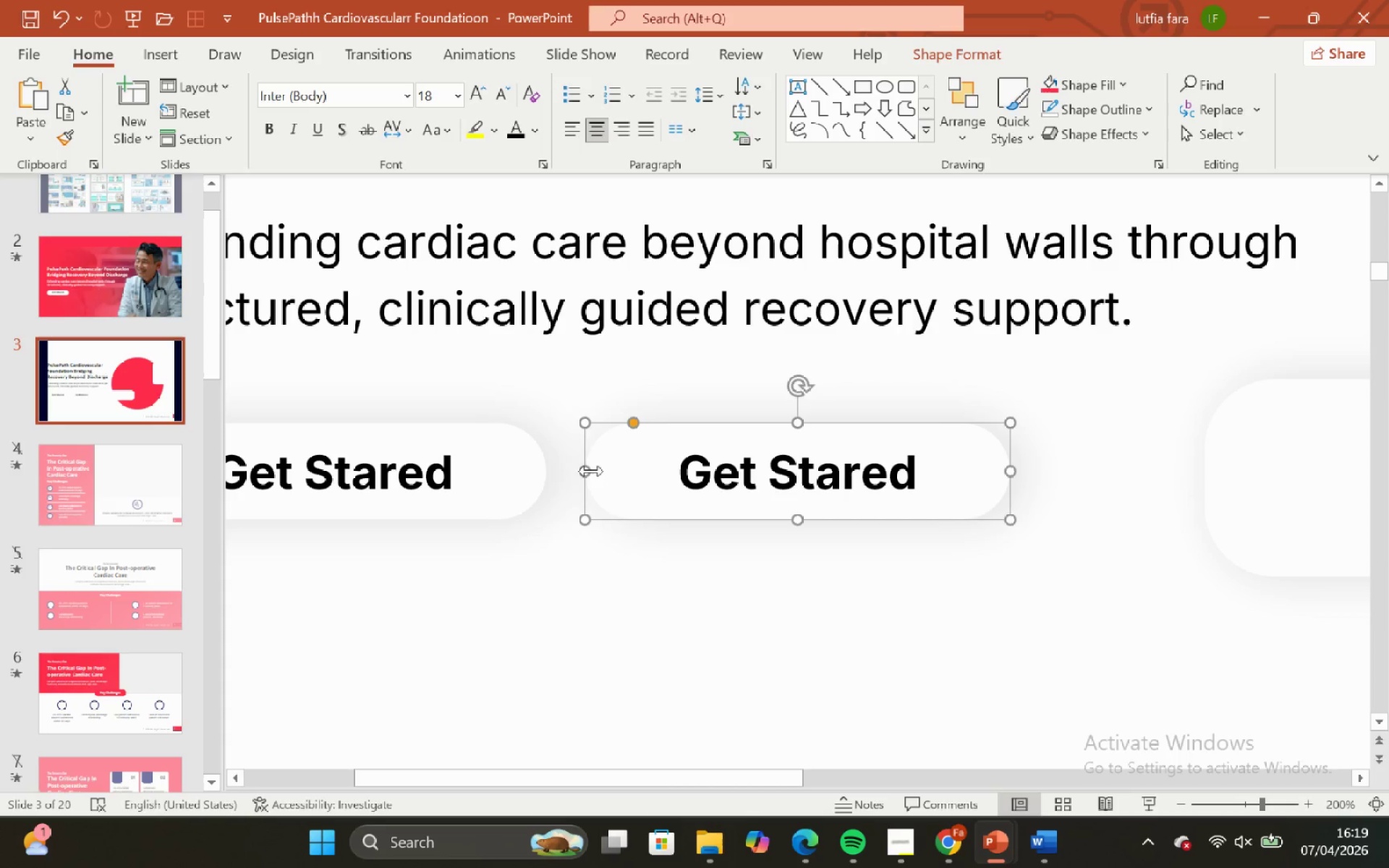 
hold_key(key=ShiftLeft, duration=0.58)
left_click_drag(start_coordinate=[591, 471], to_coordinate=[640, 472])
 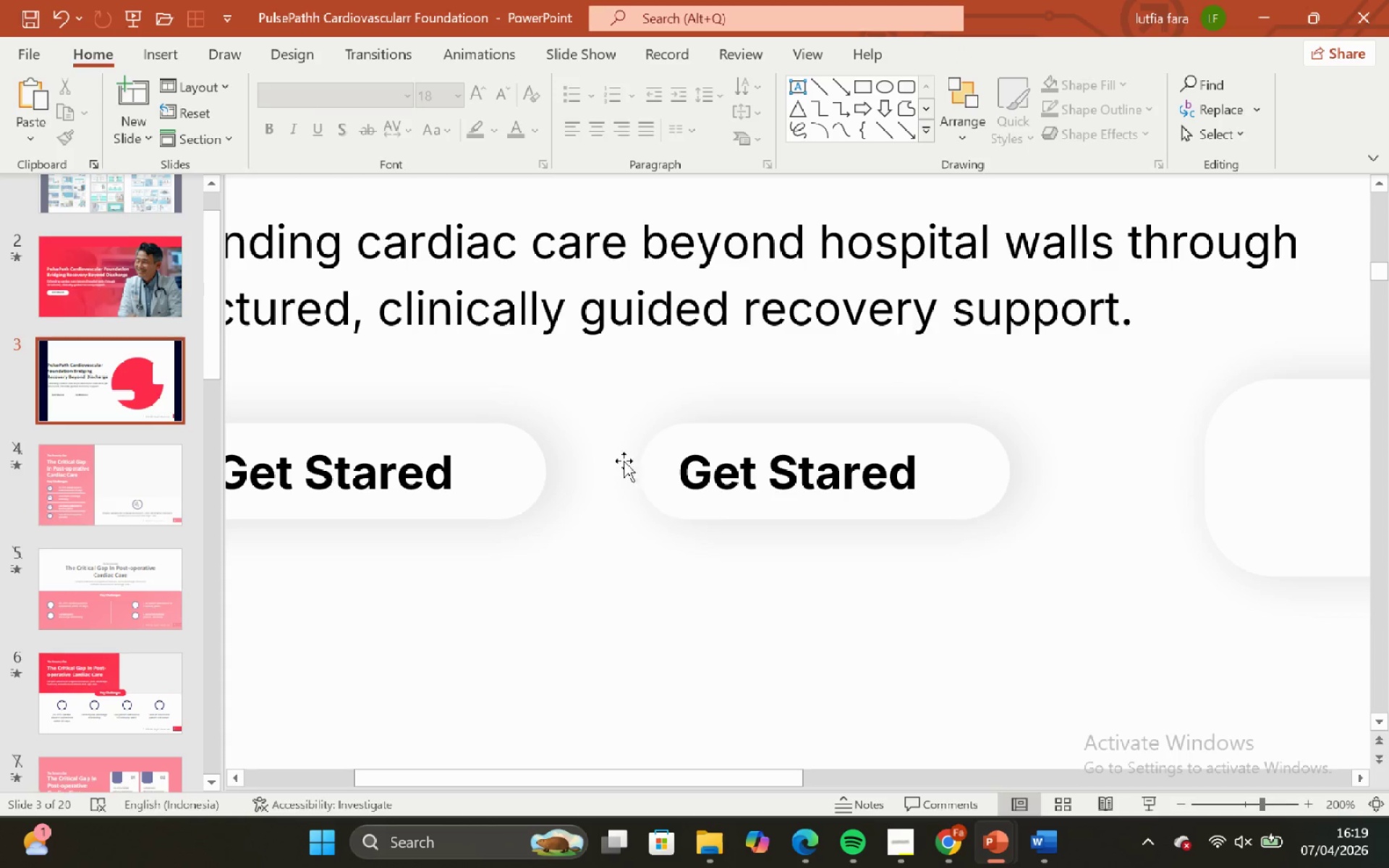 
double_click([621, 450])
 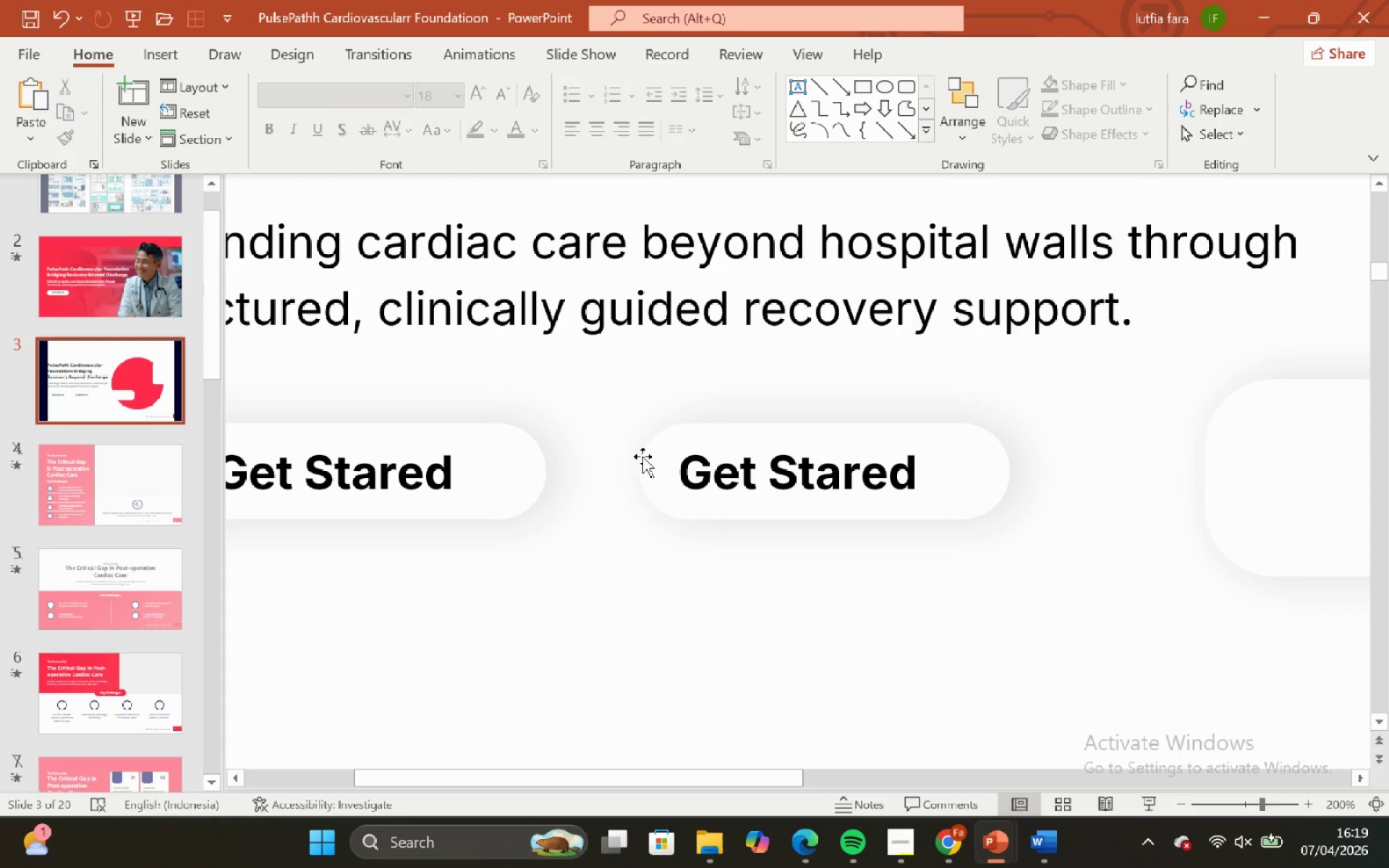 
left_click([642, 456])
 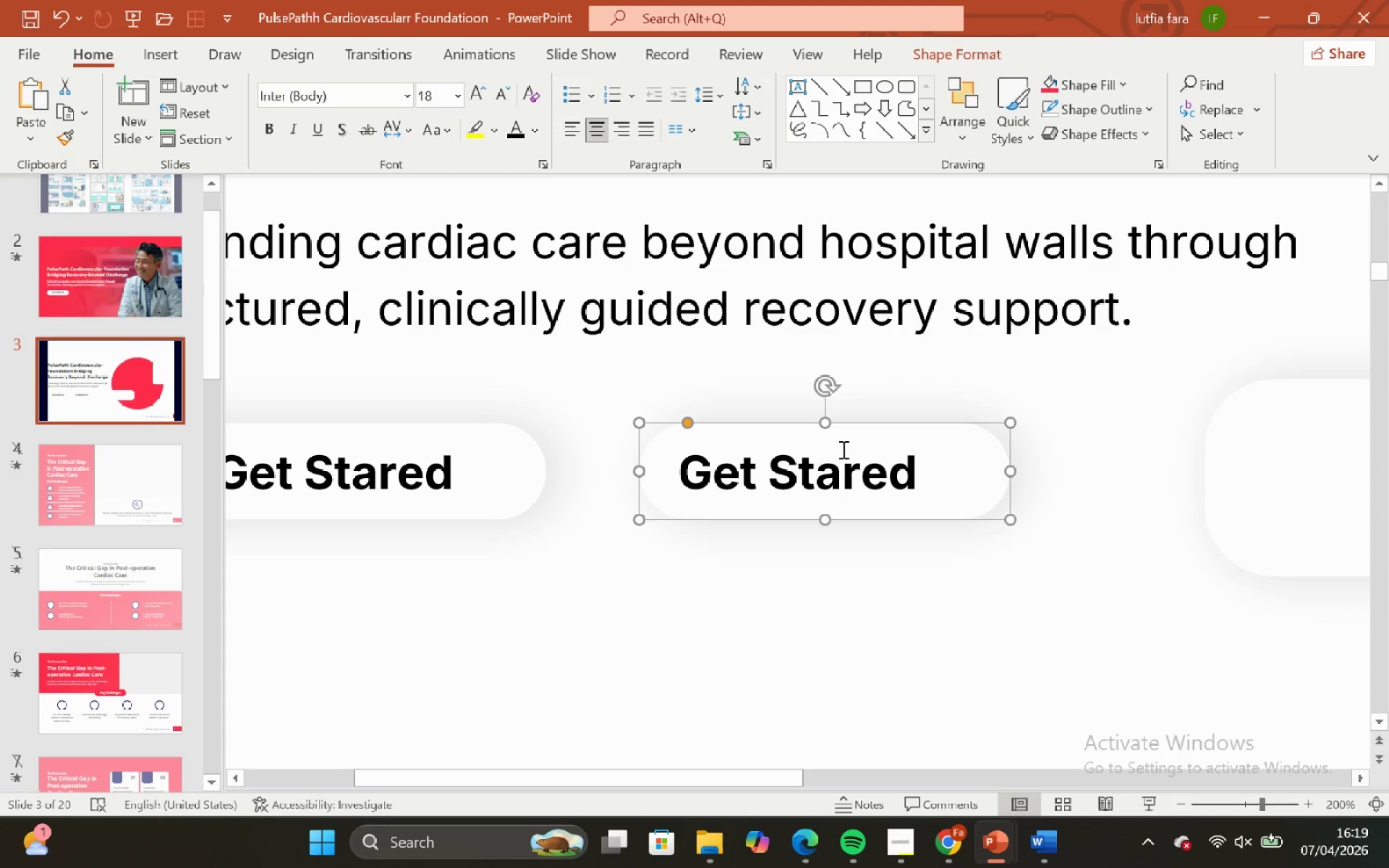 
left_click_drag(start_coordinate=[689, 427], to_coordinate=[680, 427])
 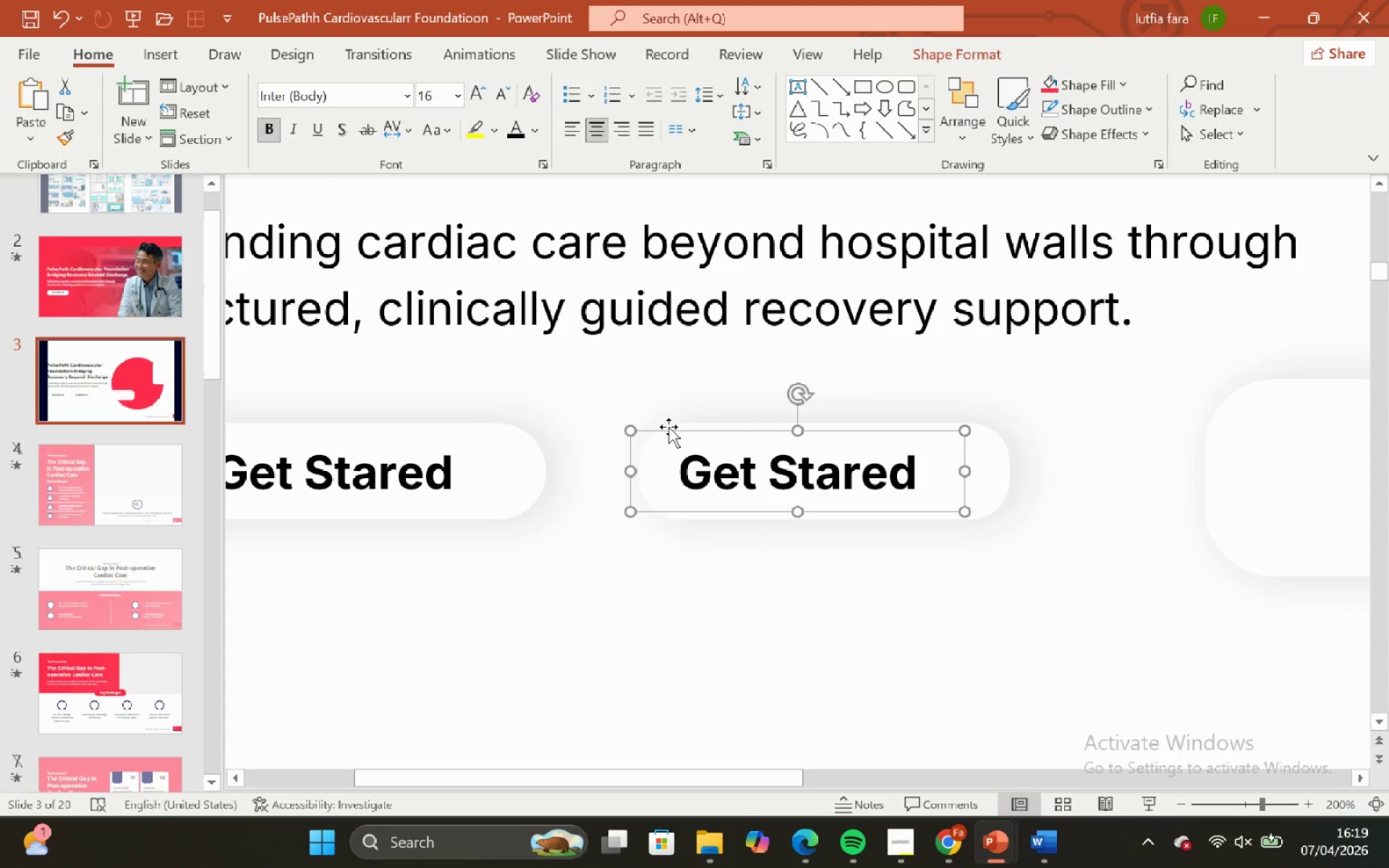 
left_click([676, 422])
 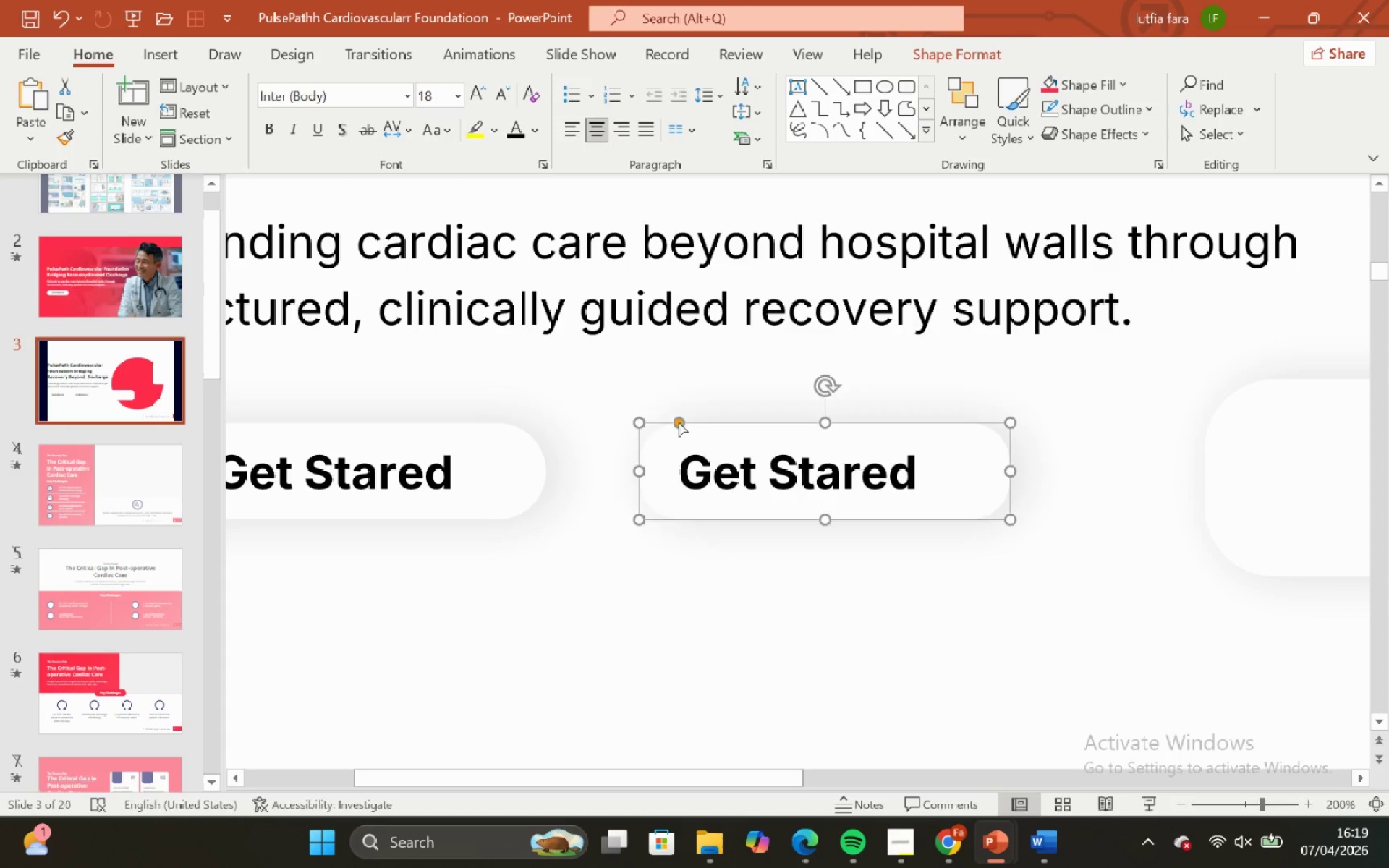 
left_click_drag(start_coordinate=[679, 422], to_coordinate=[700, 408])
 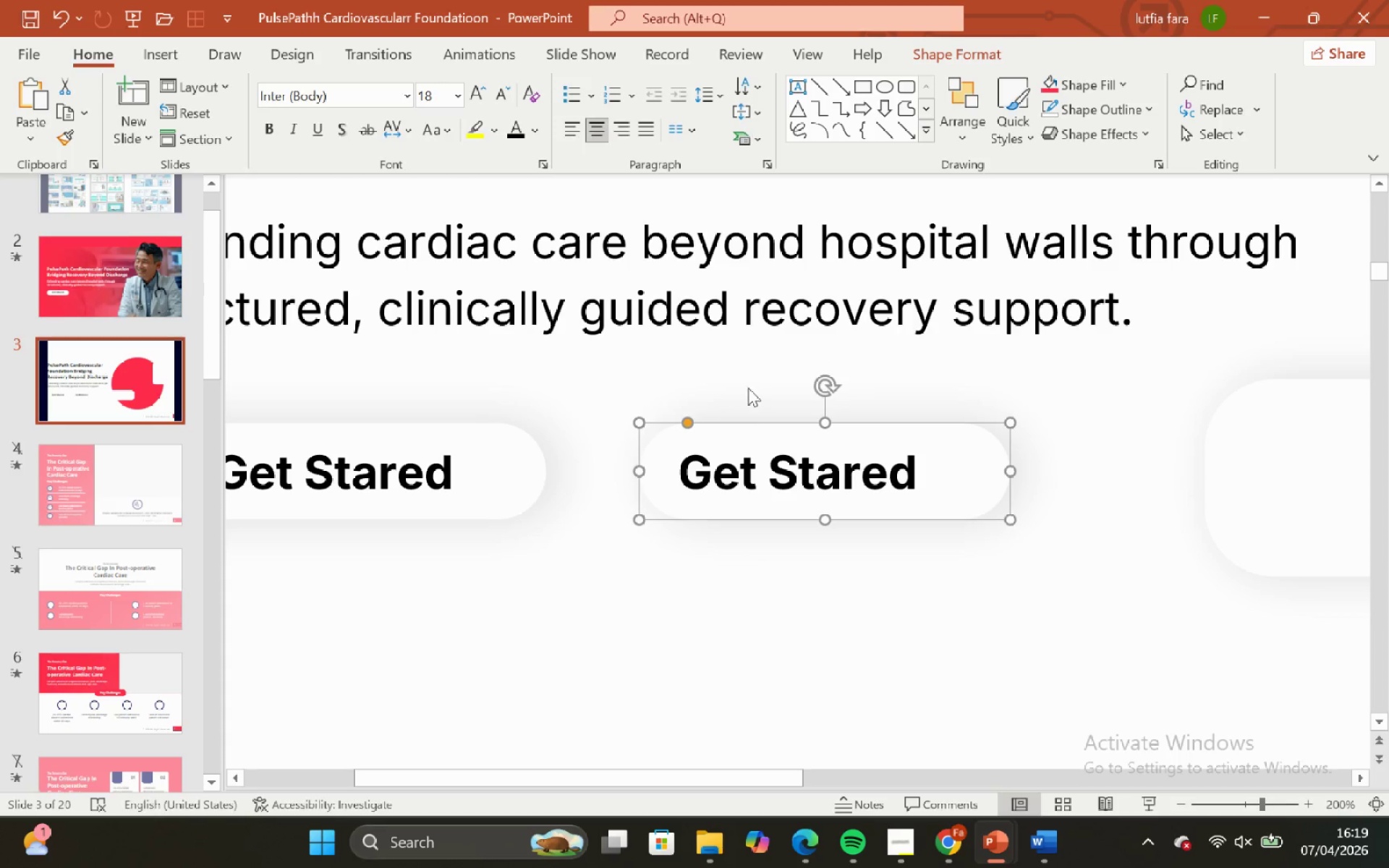 
left_click([748, 388])
 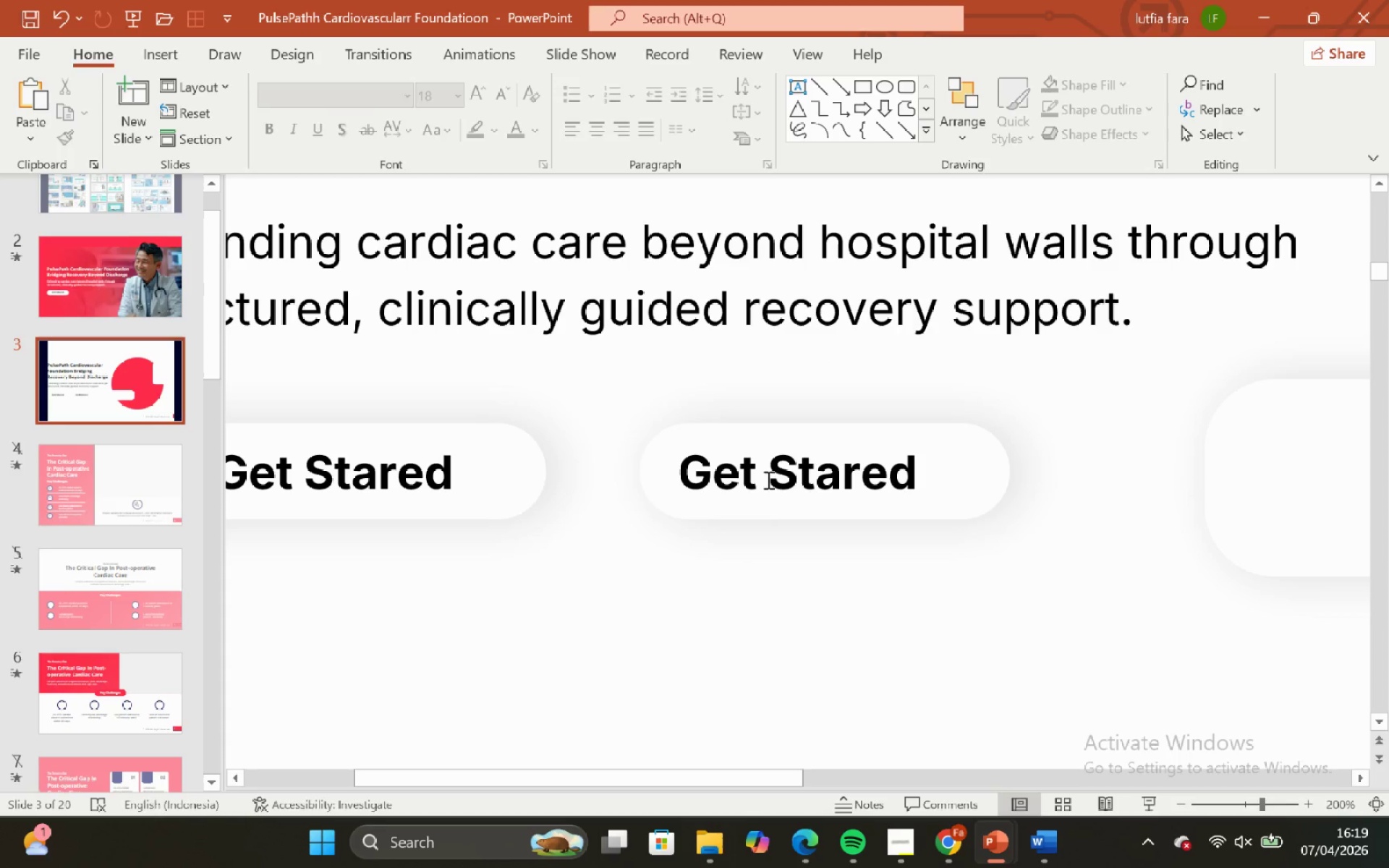 
left_click([767, 480])
 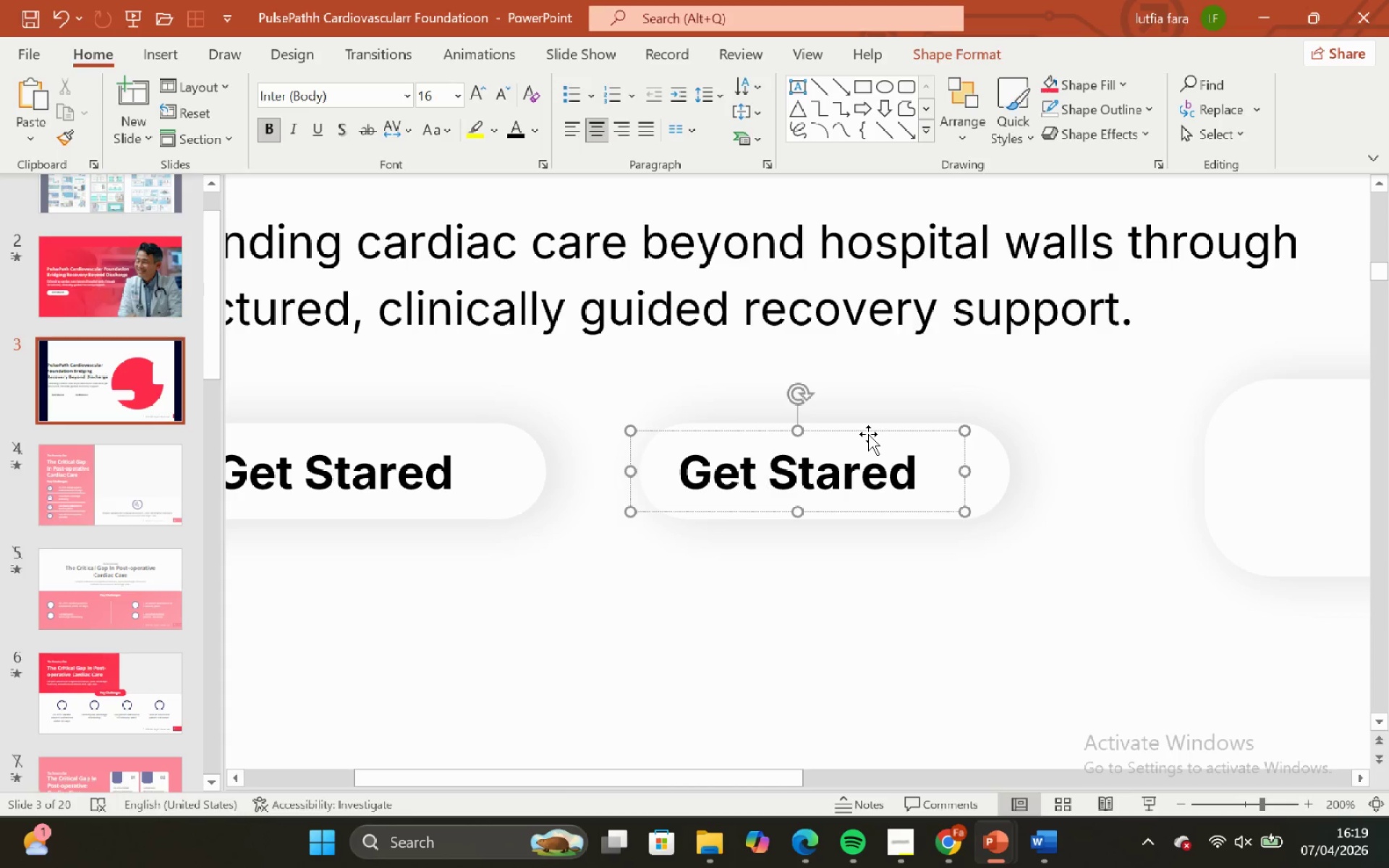 
left_click([868, 434])
 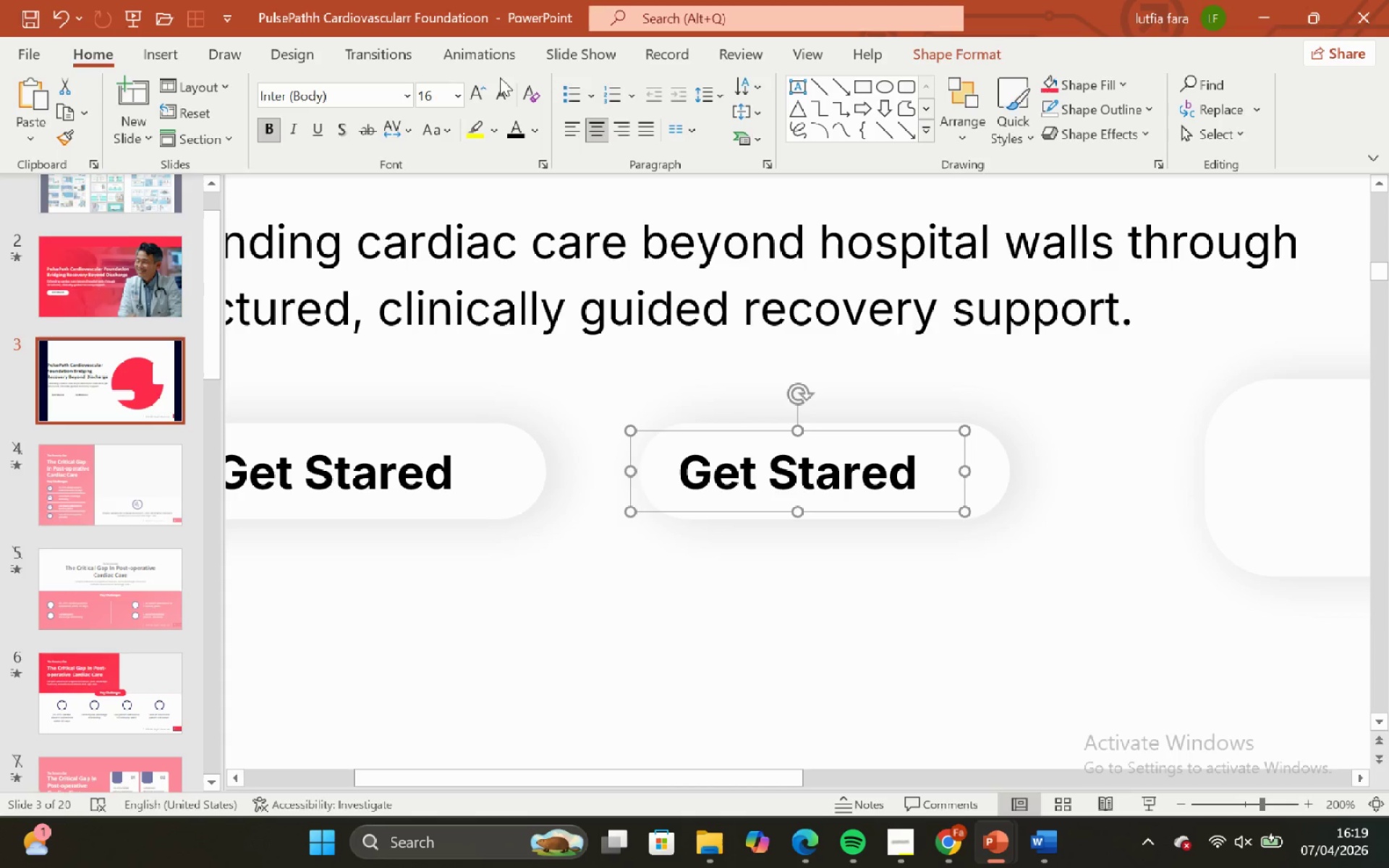 
left_click([503, 100])
 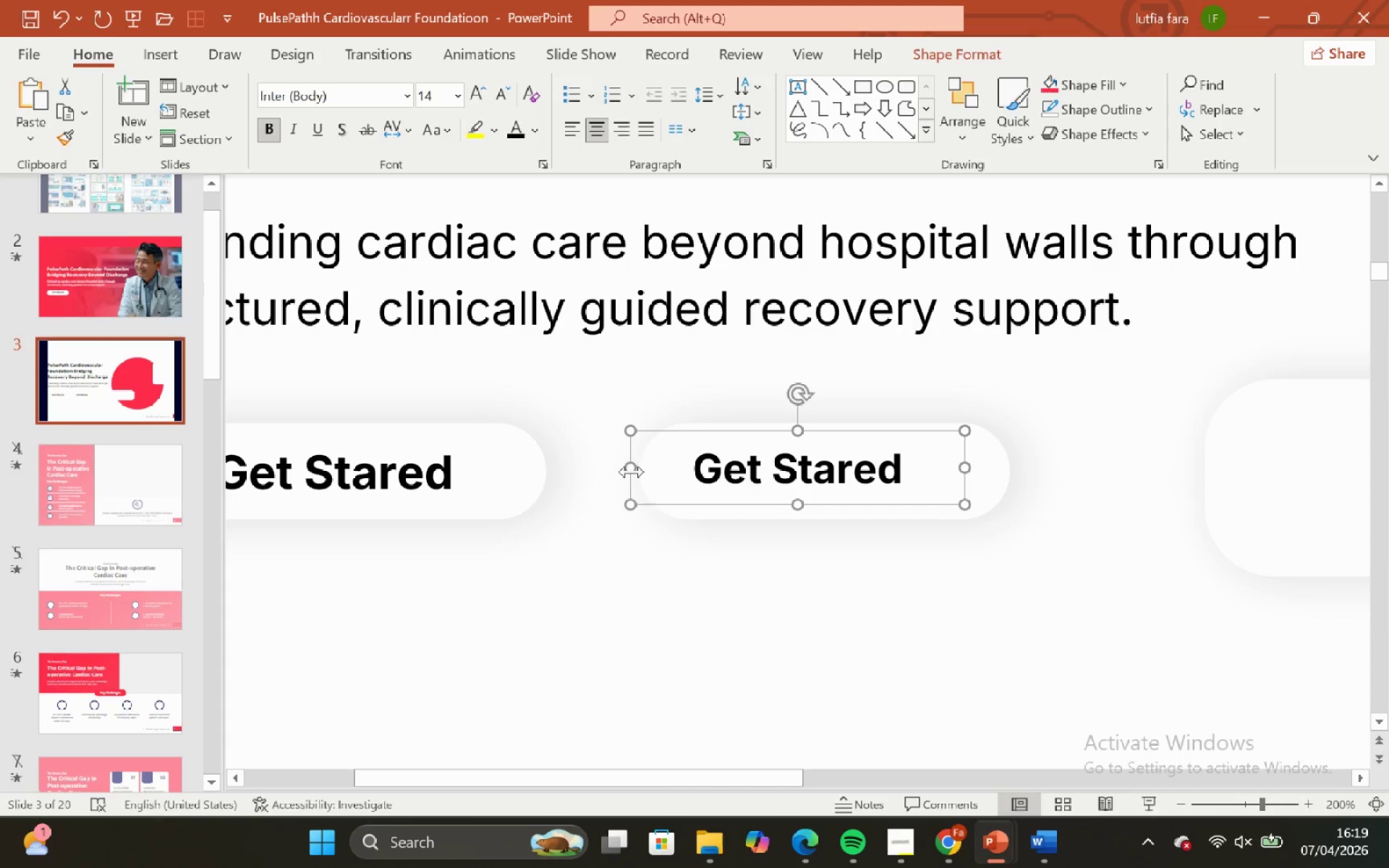 
left_click_drag(start_coordinate=[633, 465], to_coordinate=[681, 472])
 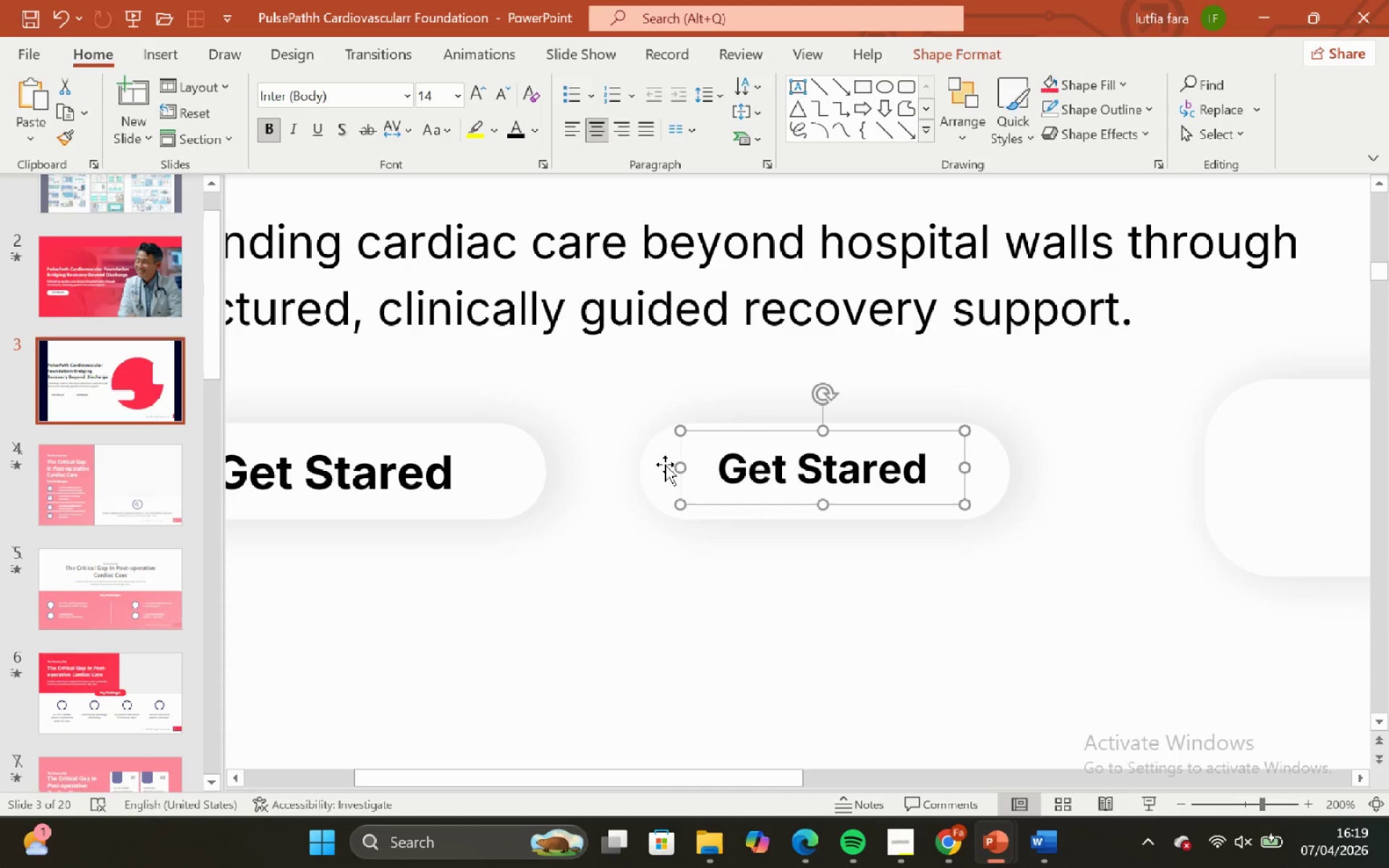 
hold_key(key=ShiftLeft, duration=0.41)
 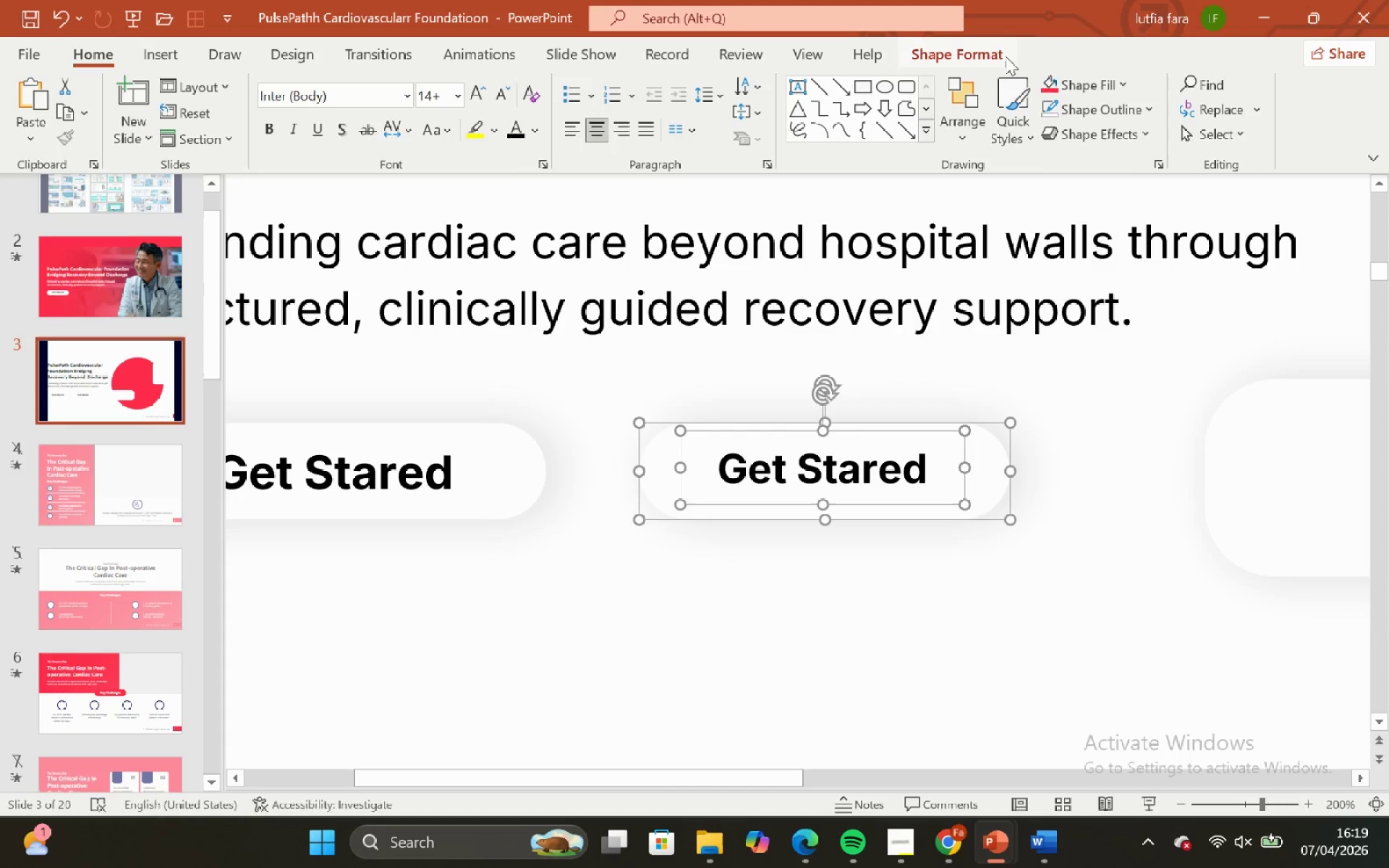 
left_click_drag(start_coordinate=[992, 54], to_coordinate=[1012, 59])
 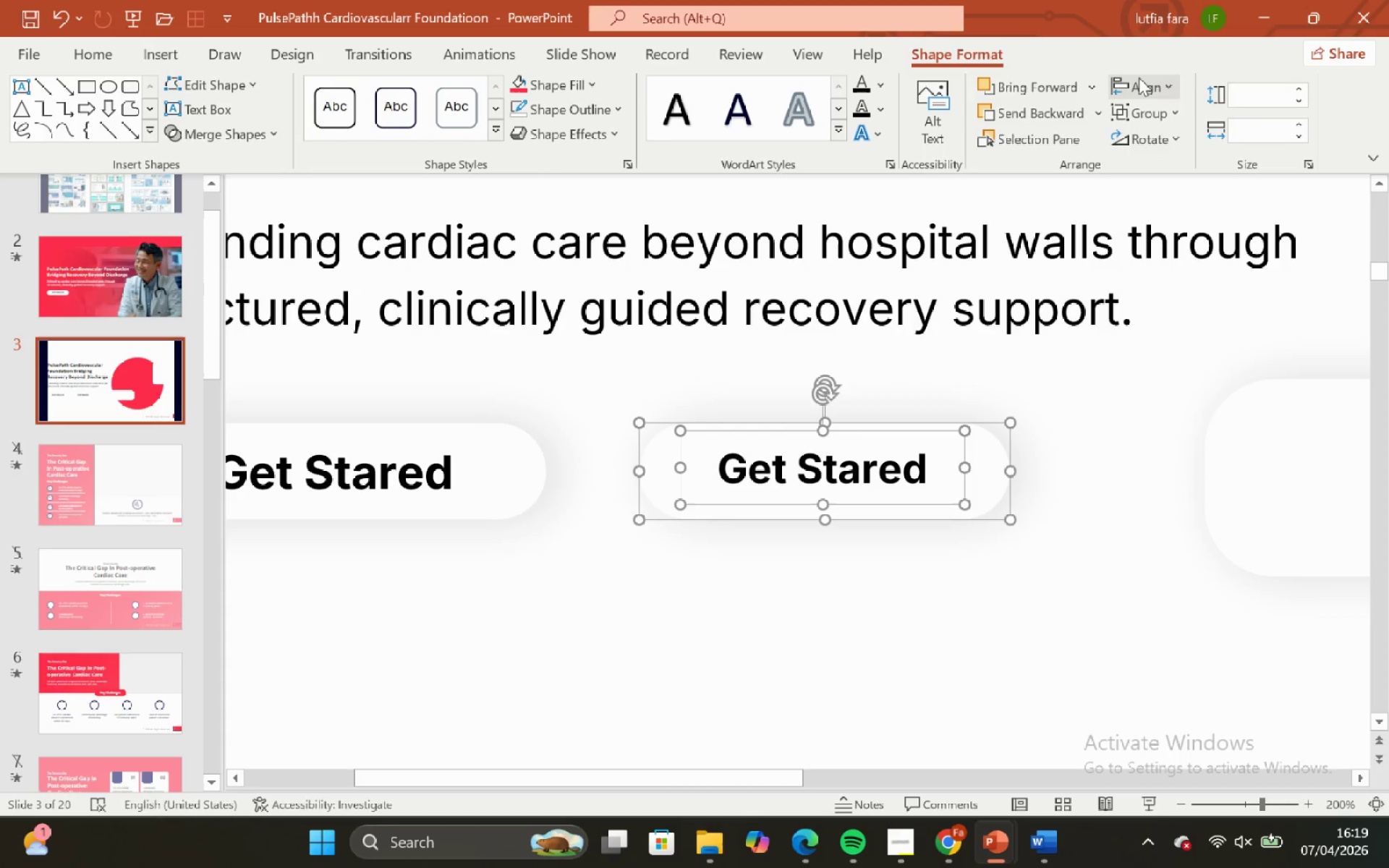 
left_click([1139, 77])
 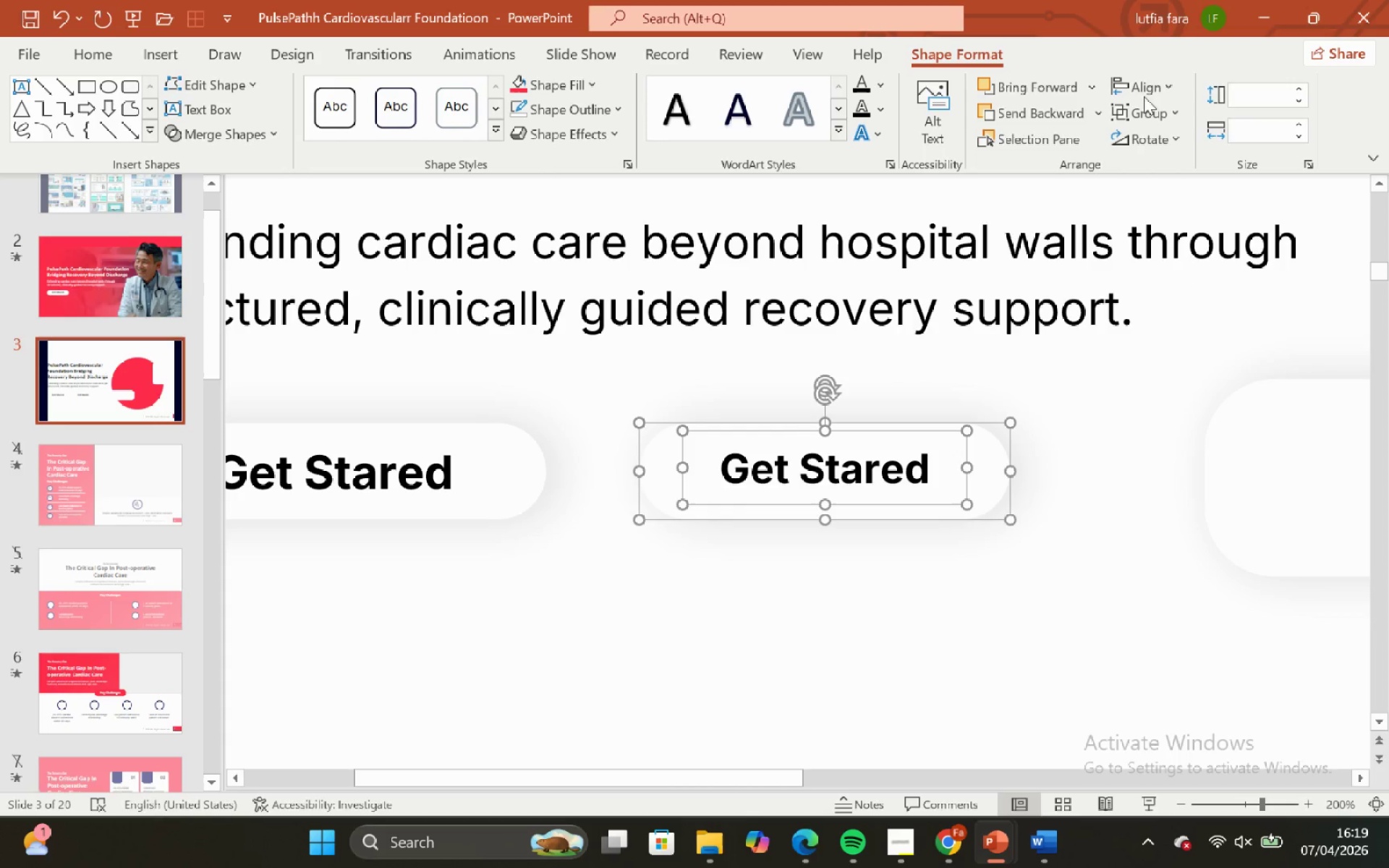 
left_click_drag(start_coordinate=[1144, 90], to_coordinate=[1146, 98])
 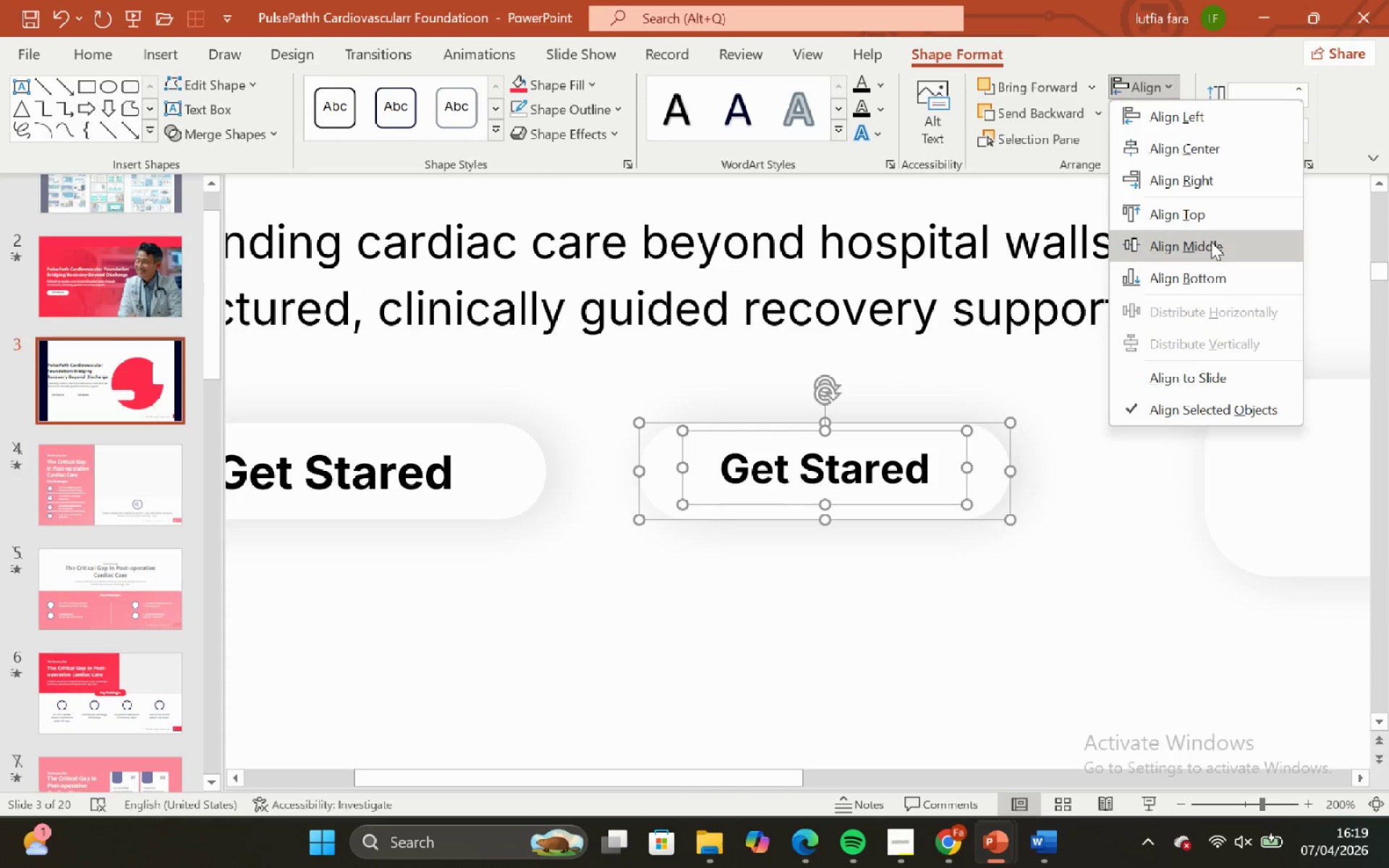 
left_click([1211, 242])
 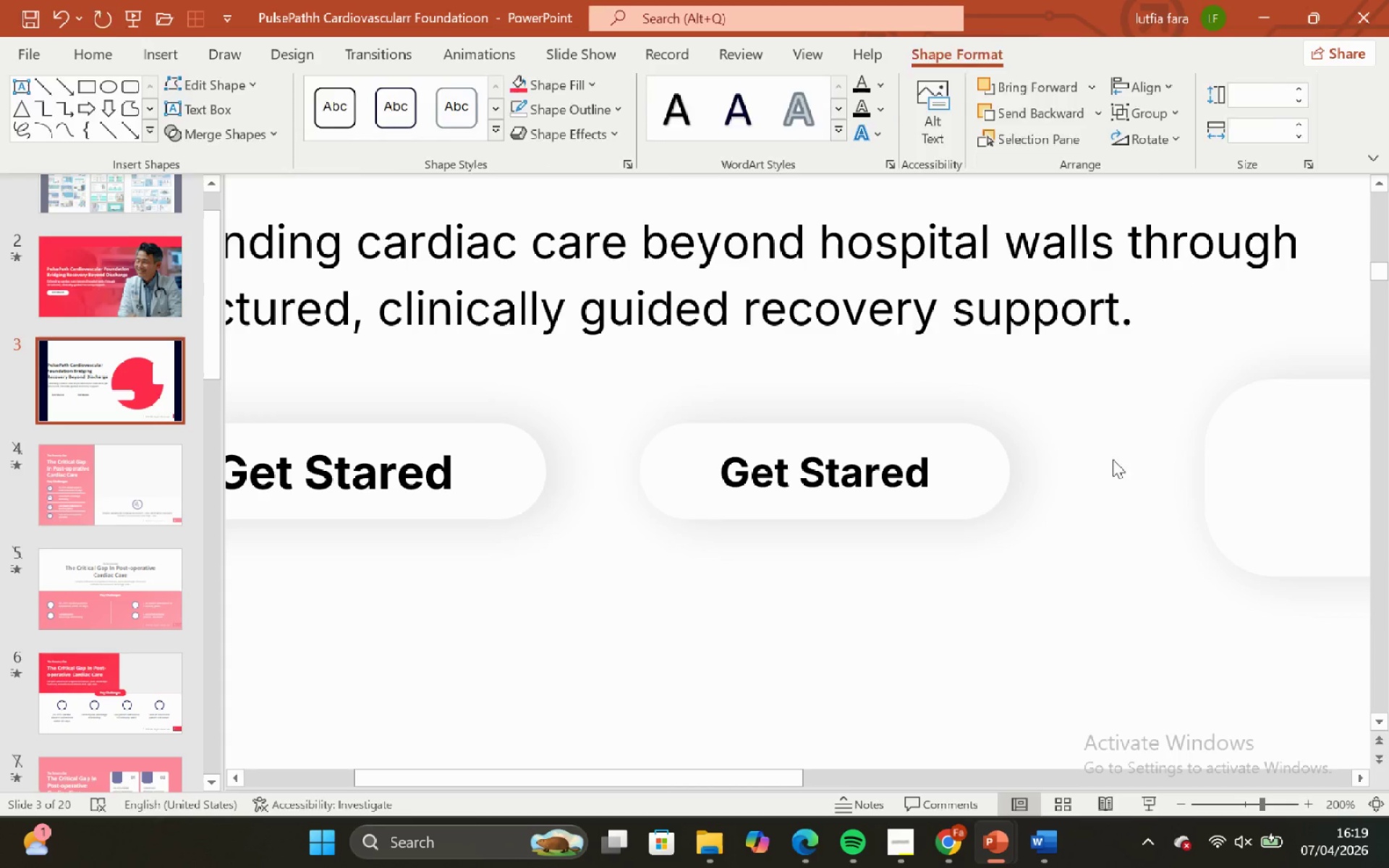 
hold_key(key=ShiftLeft, duration=0.5)
hold_key(key=ControlLeft, duration=0.48)
scroll: coordinate [1102, 431], scroll_direction: down, amount: 3.0
 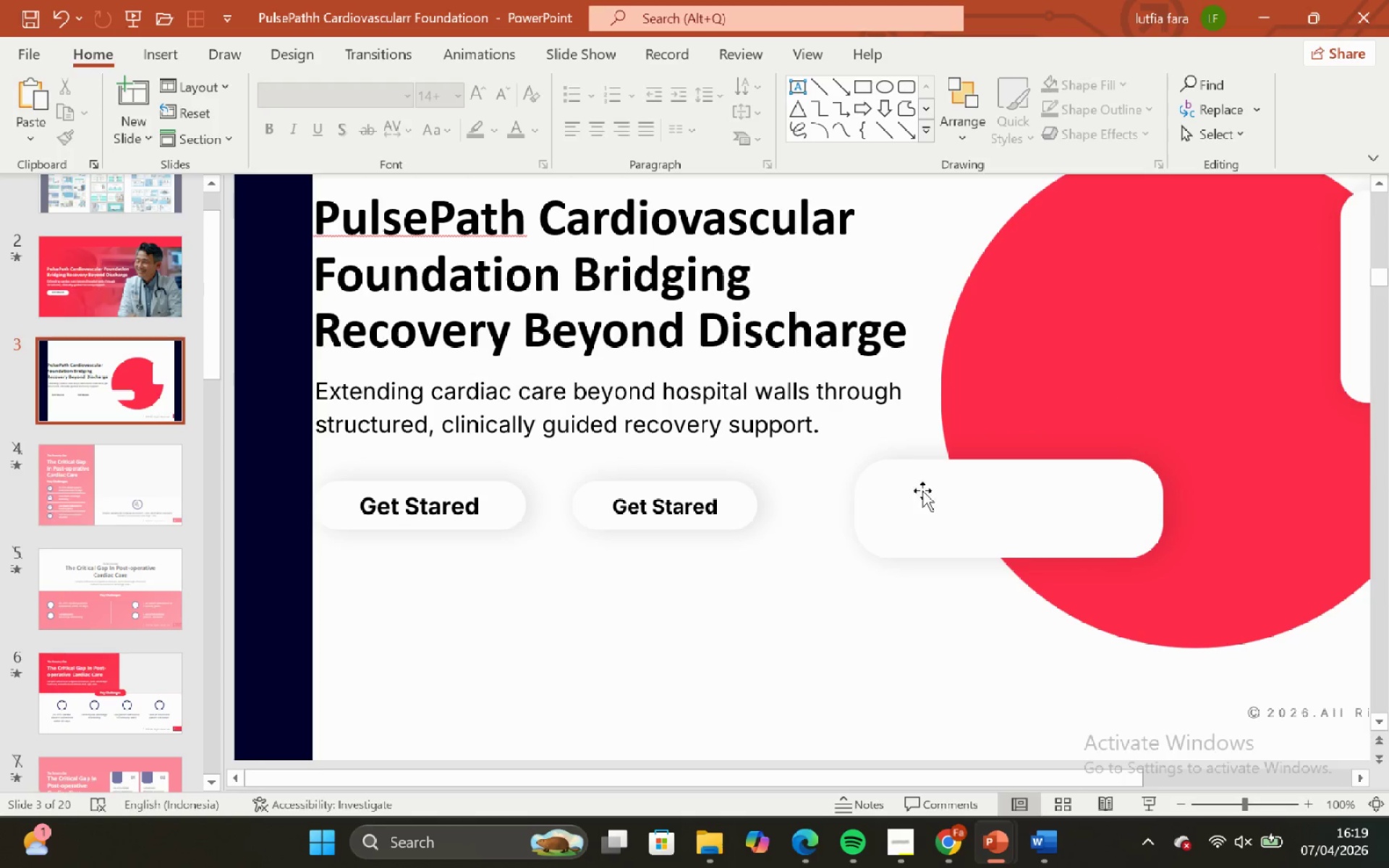 
hold_key(key=ControlLeft, duration=0.39)
hold_key(key=ShiftLeft, duration=0.41)
scroll: coordinate [698, 573], scroll_direction: down, amount: 1.0
 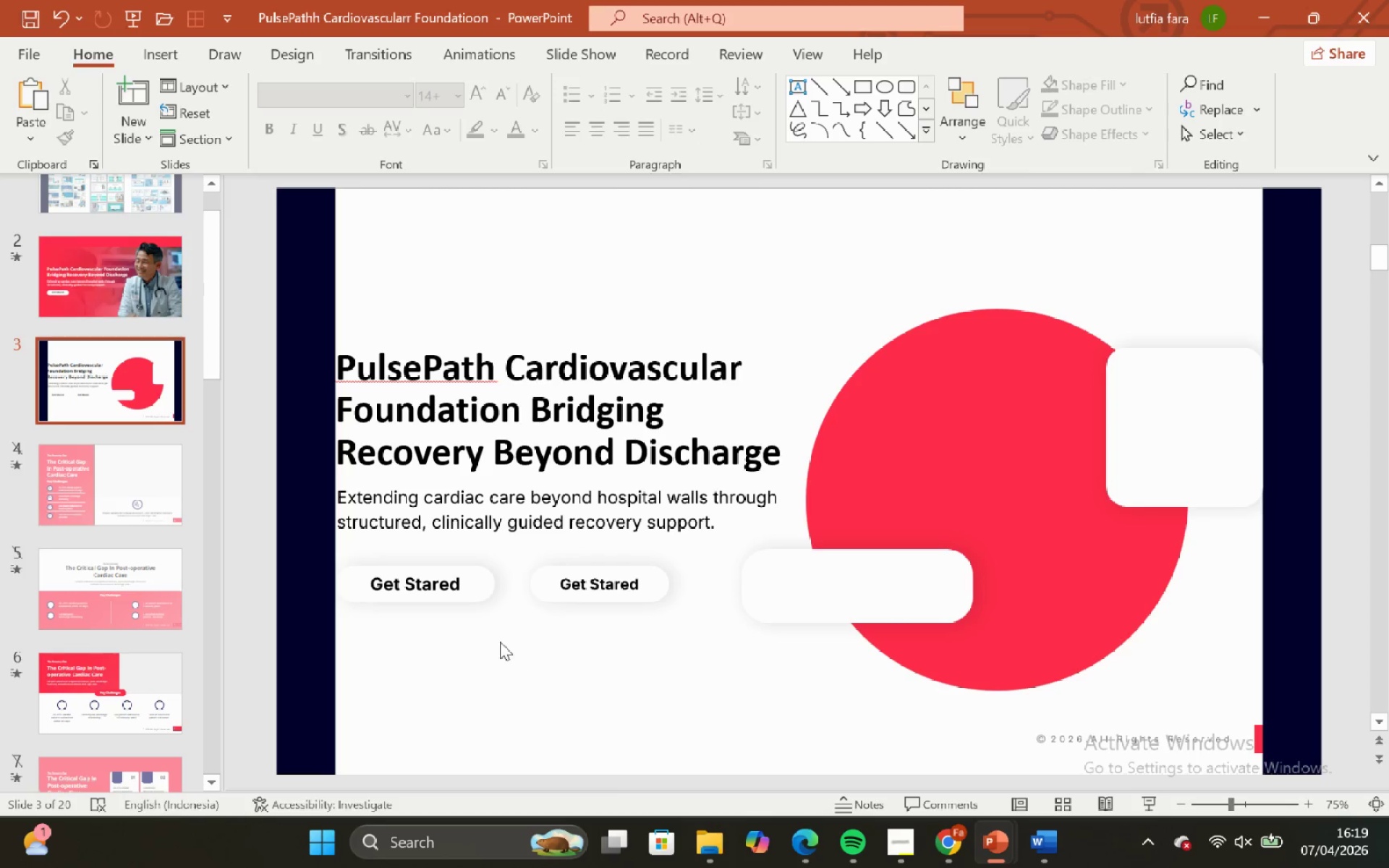 
left_click_drag(start_coordinate=[499, 642], to_coordinate=[710, 535])
 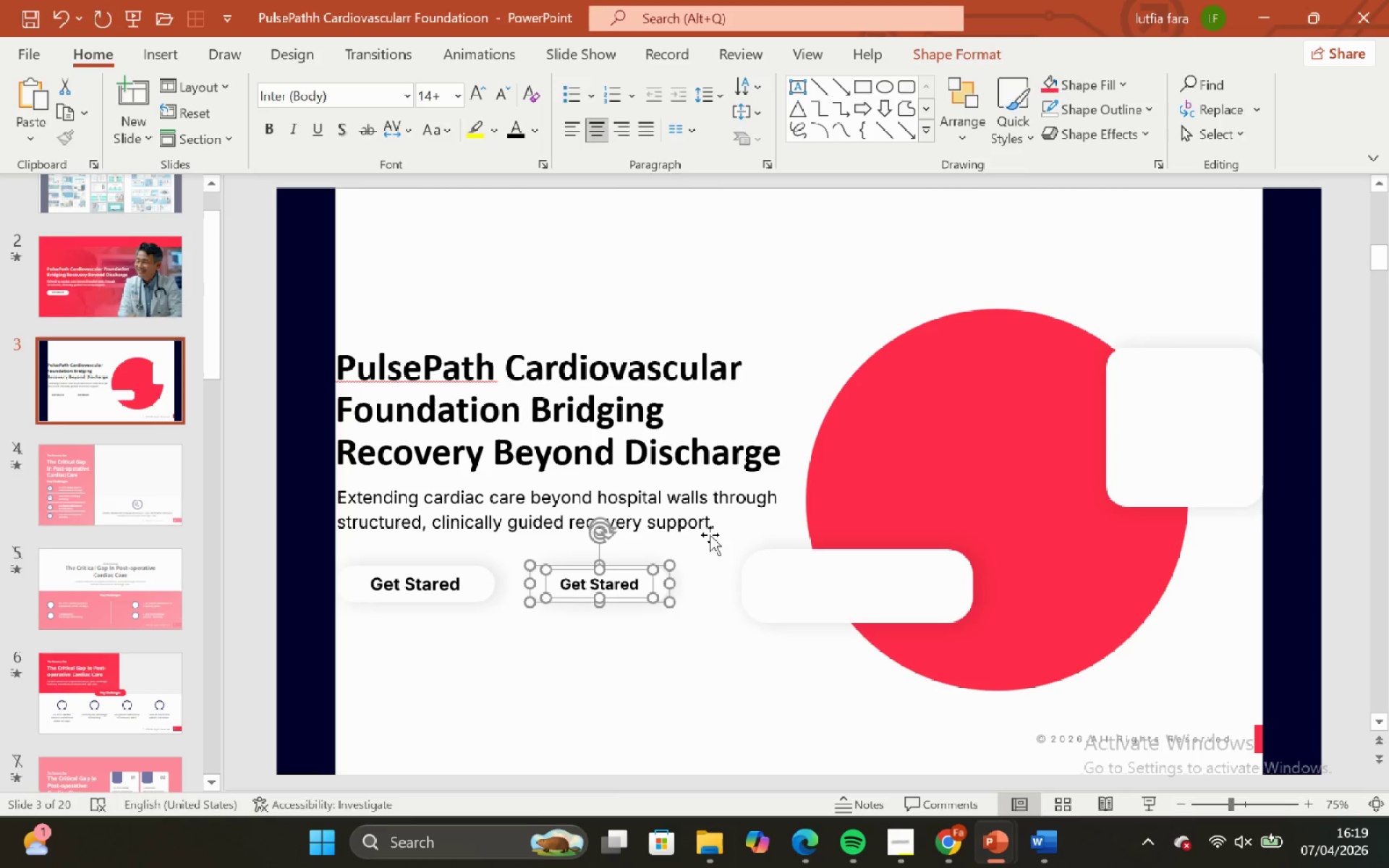 
key(Control+G)
 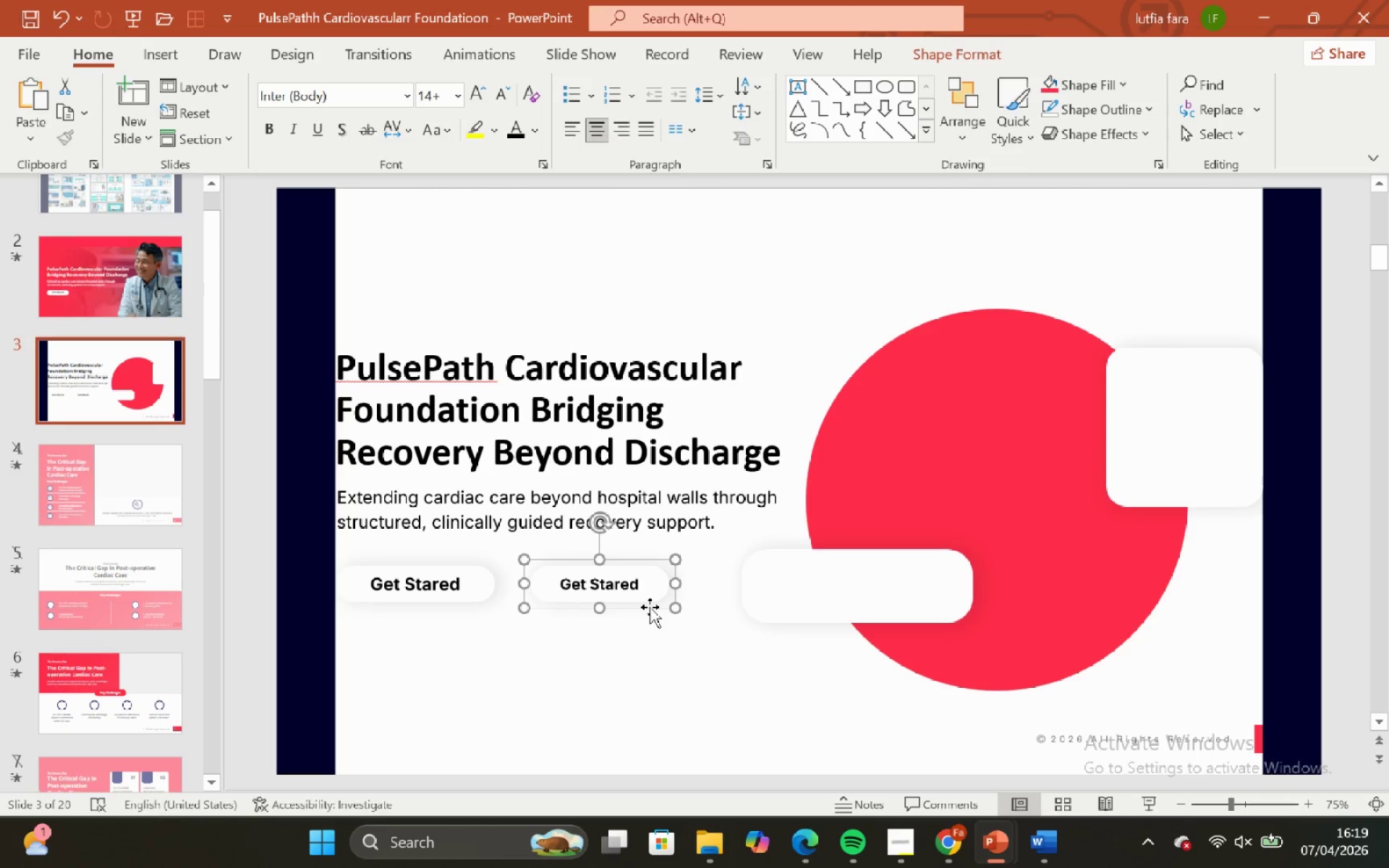 
hold_key(key=ShiftLeft, duration=2.12)
left_click_drag(start_coordinate=[650, 607], to_coordinate=[641, 608])
 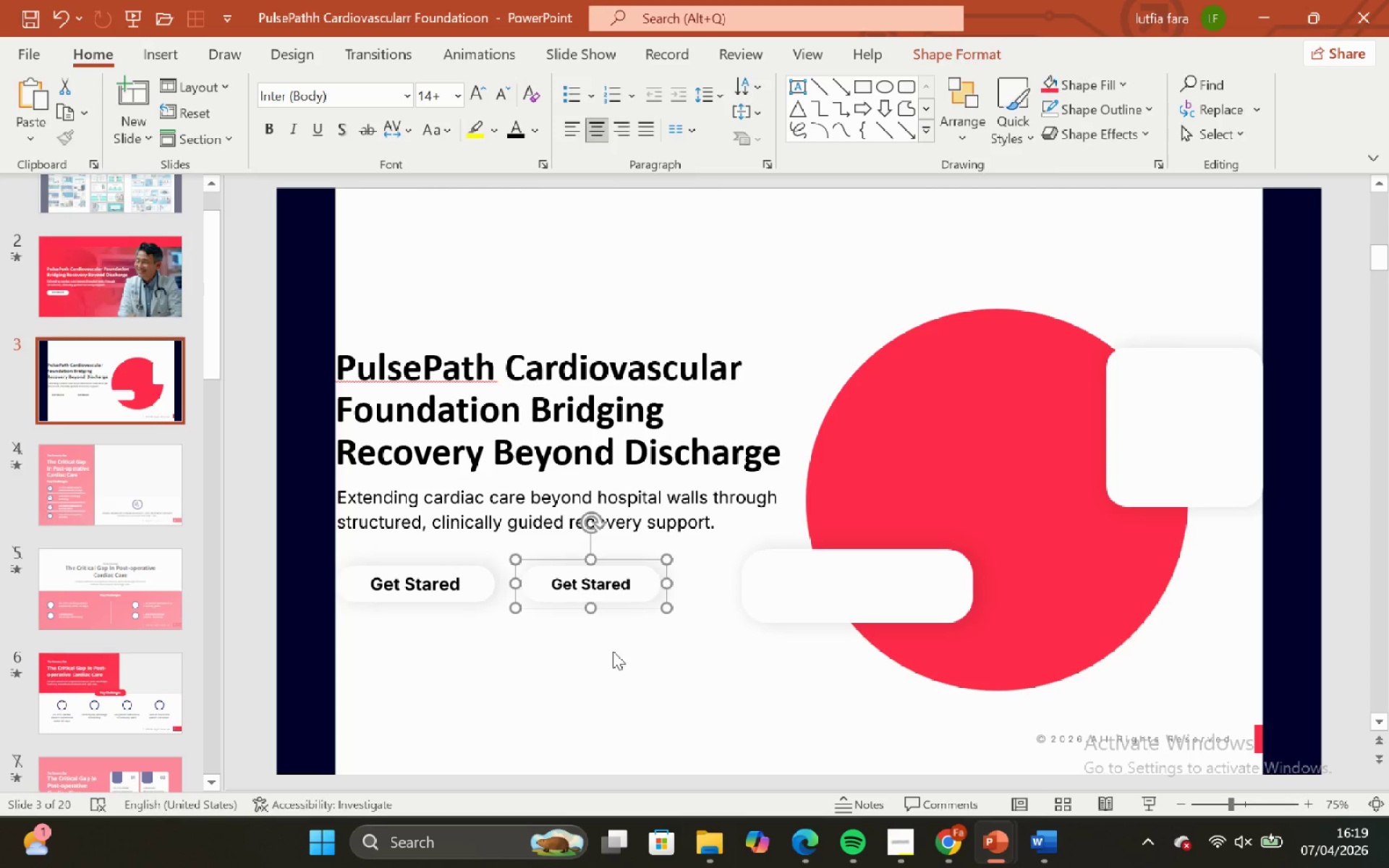 
left_click([613, 651])
 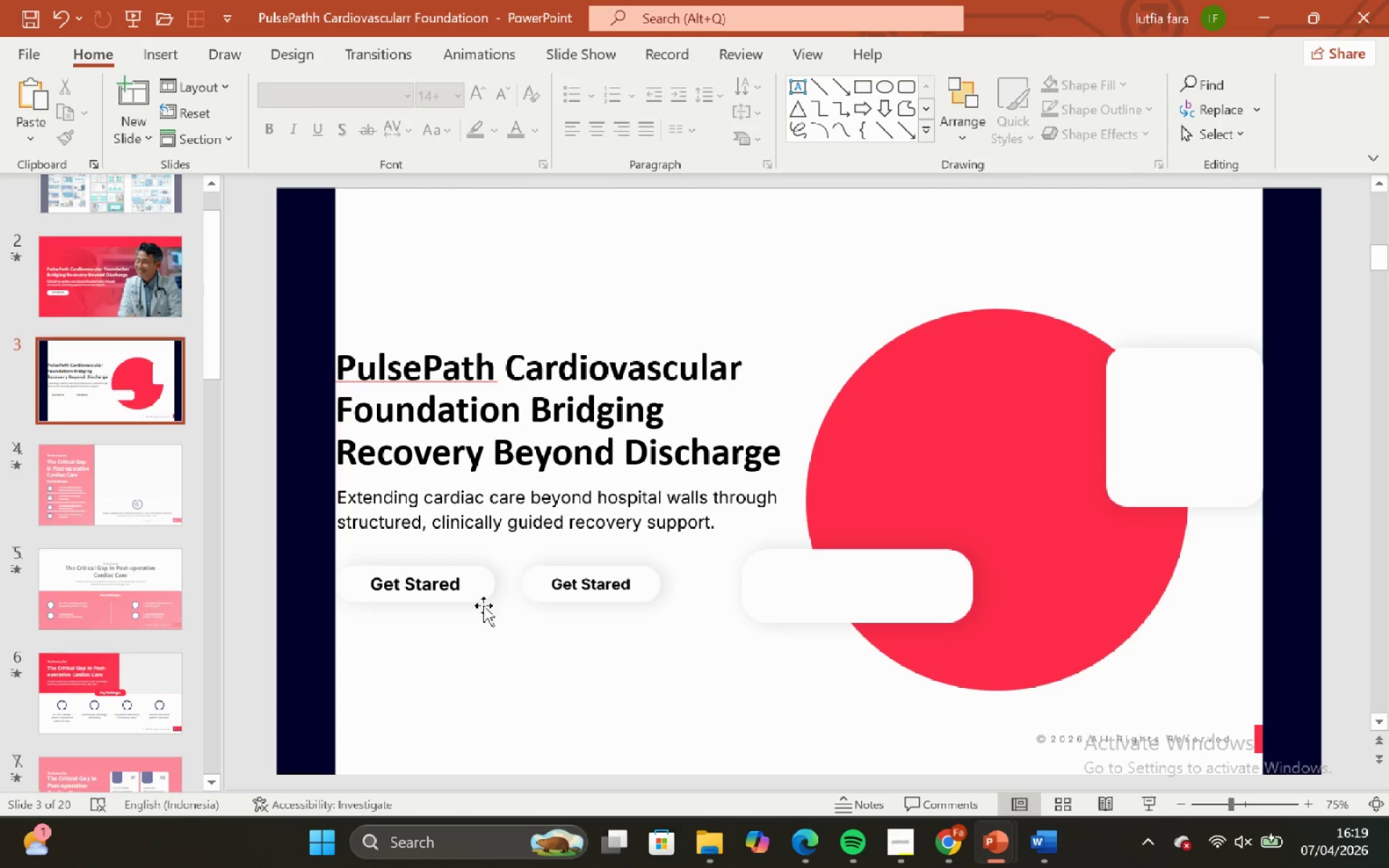 
left_click([479, 590])
 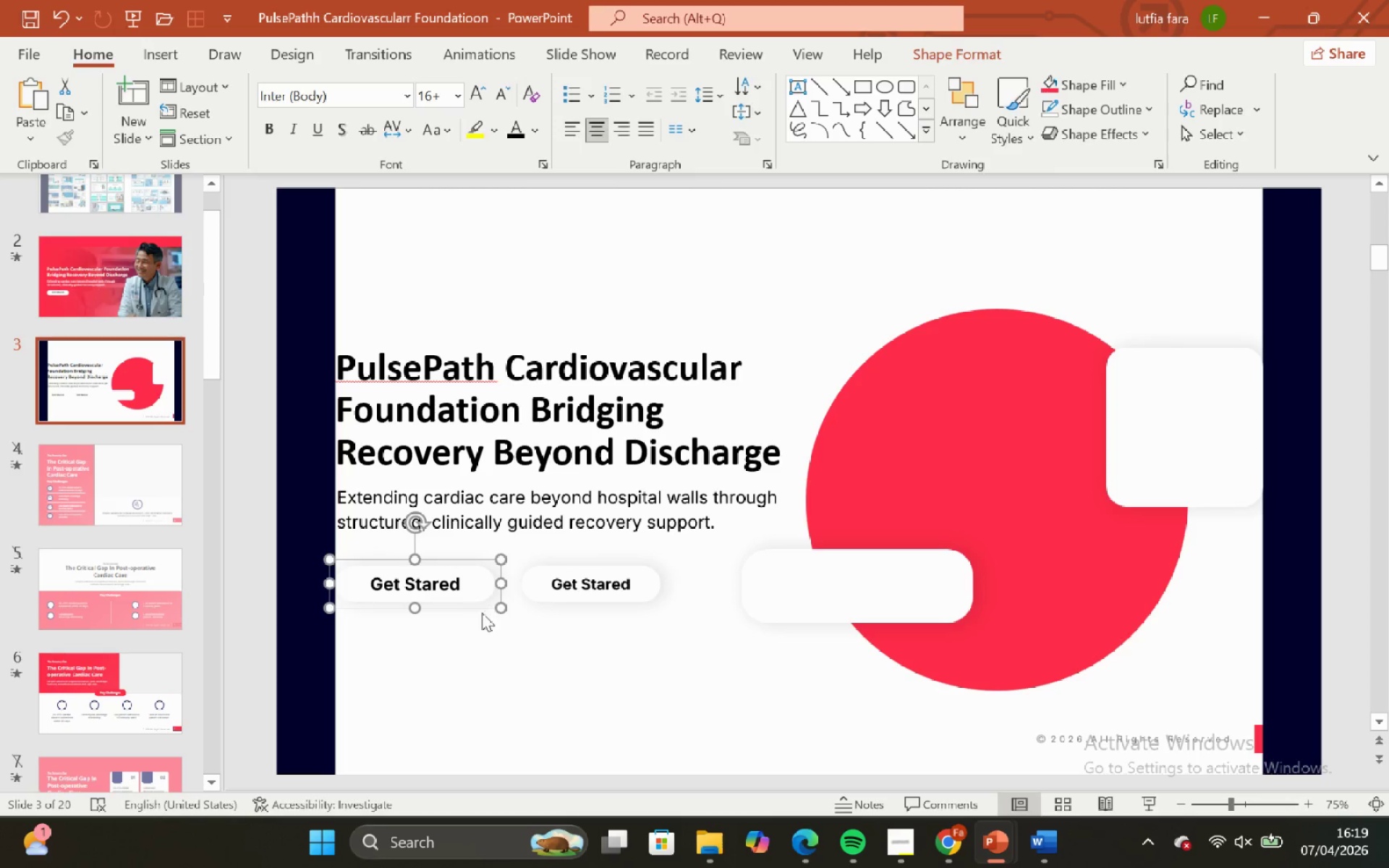 
left_click([482, 623])
 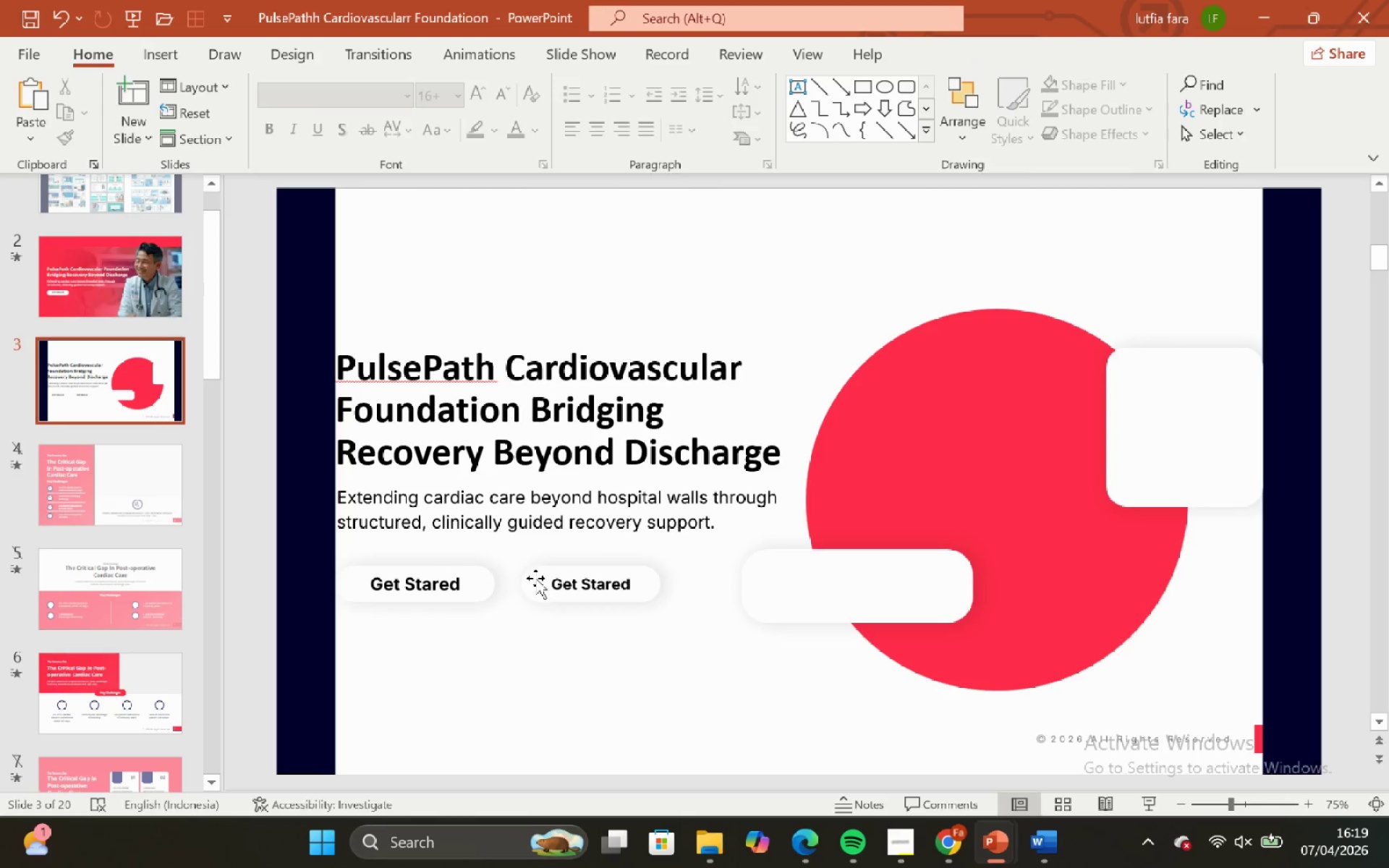 
left_click([536, 578])
 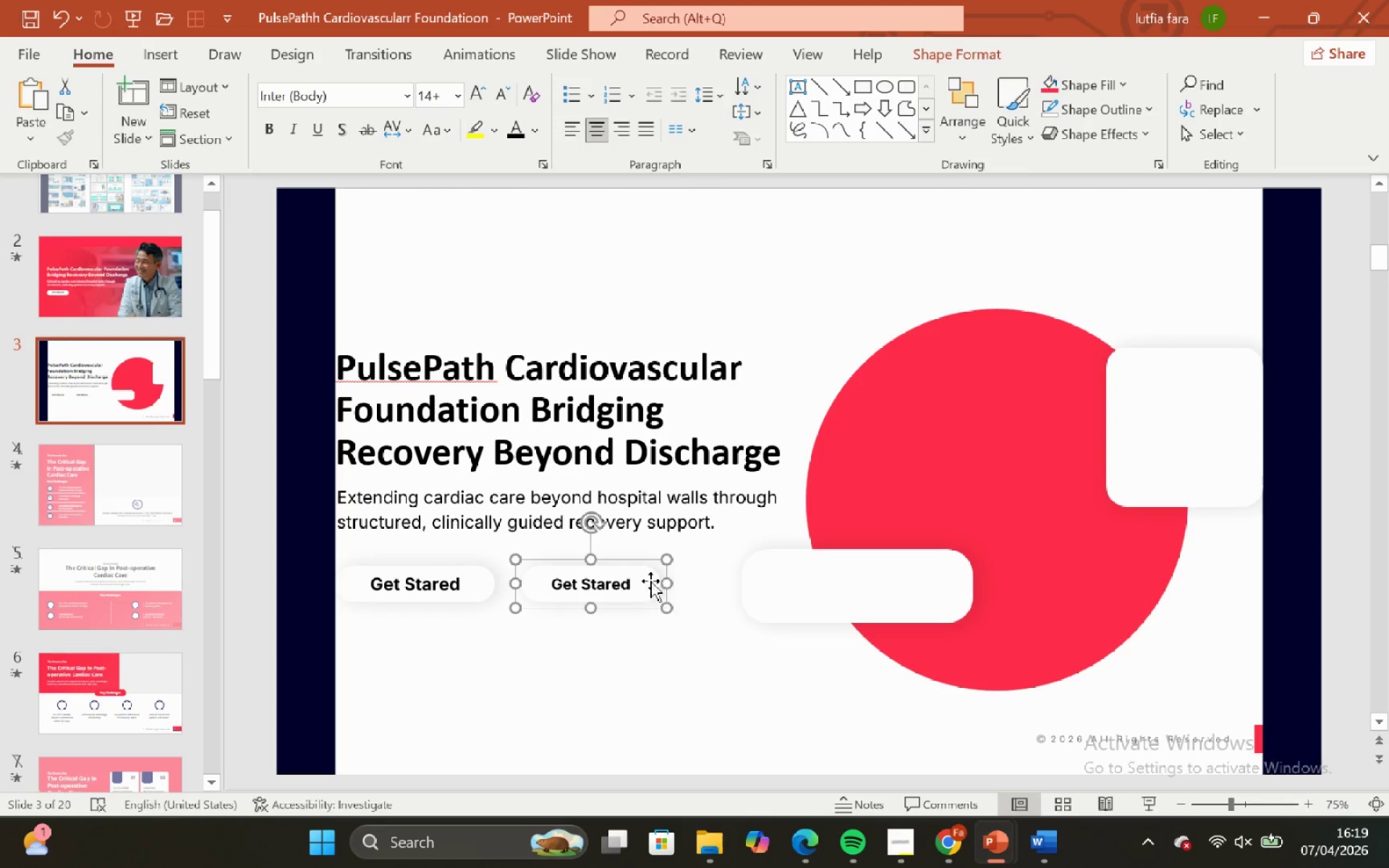 
left_click([644, 574])
 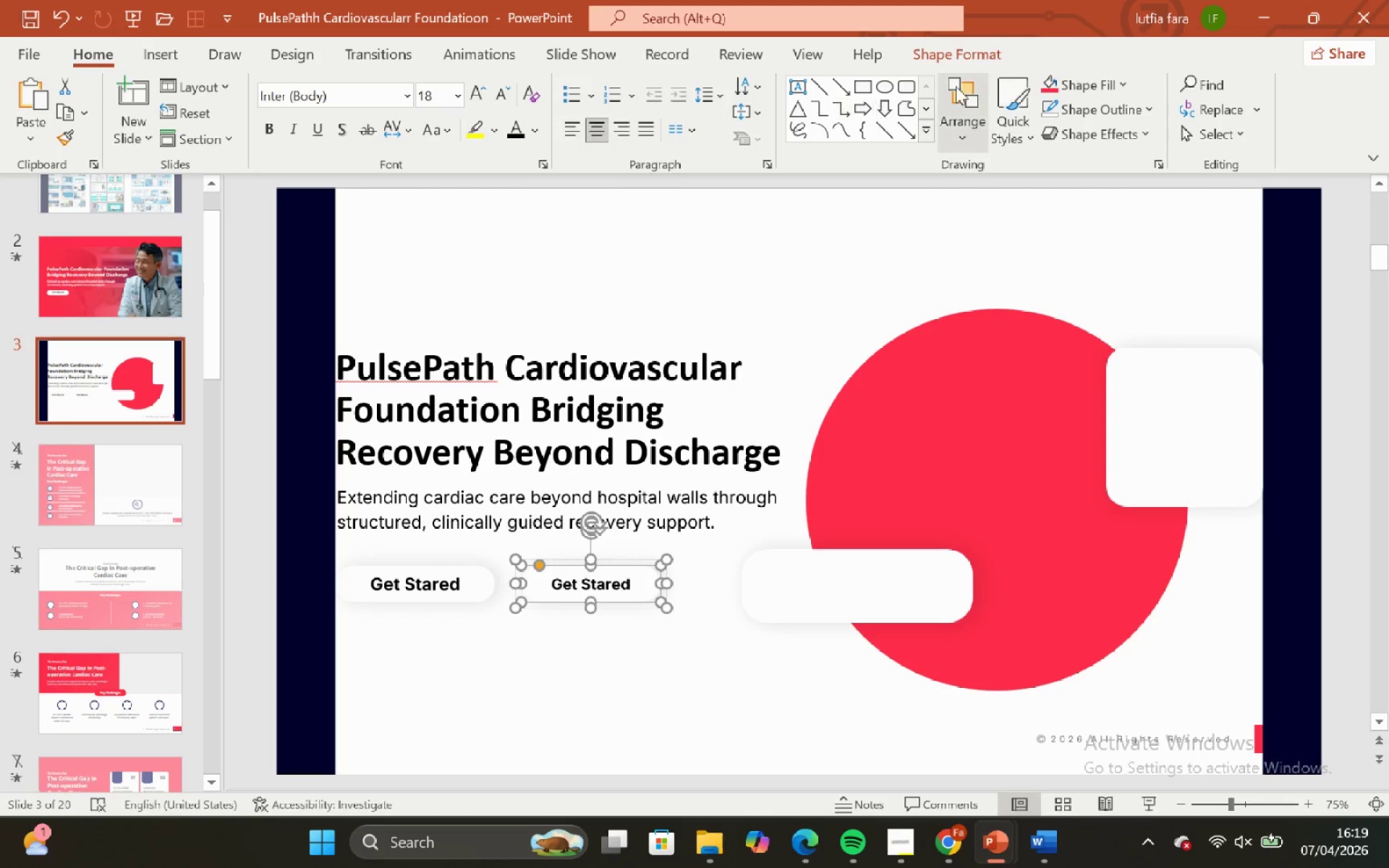 
left_click([1094, 86])
 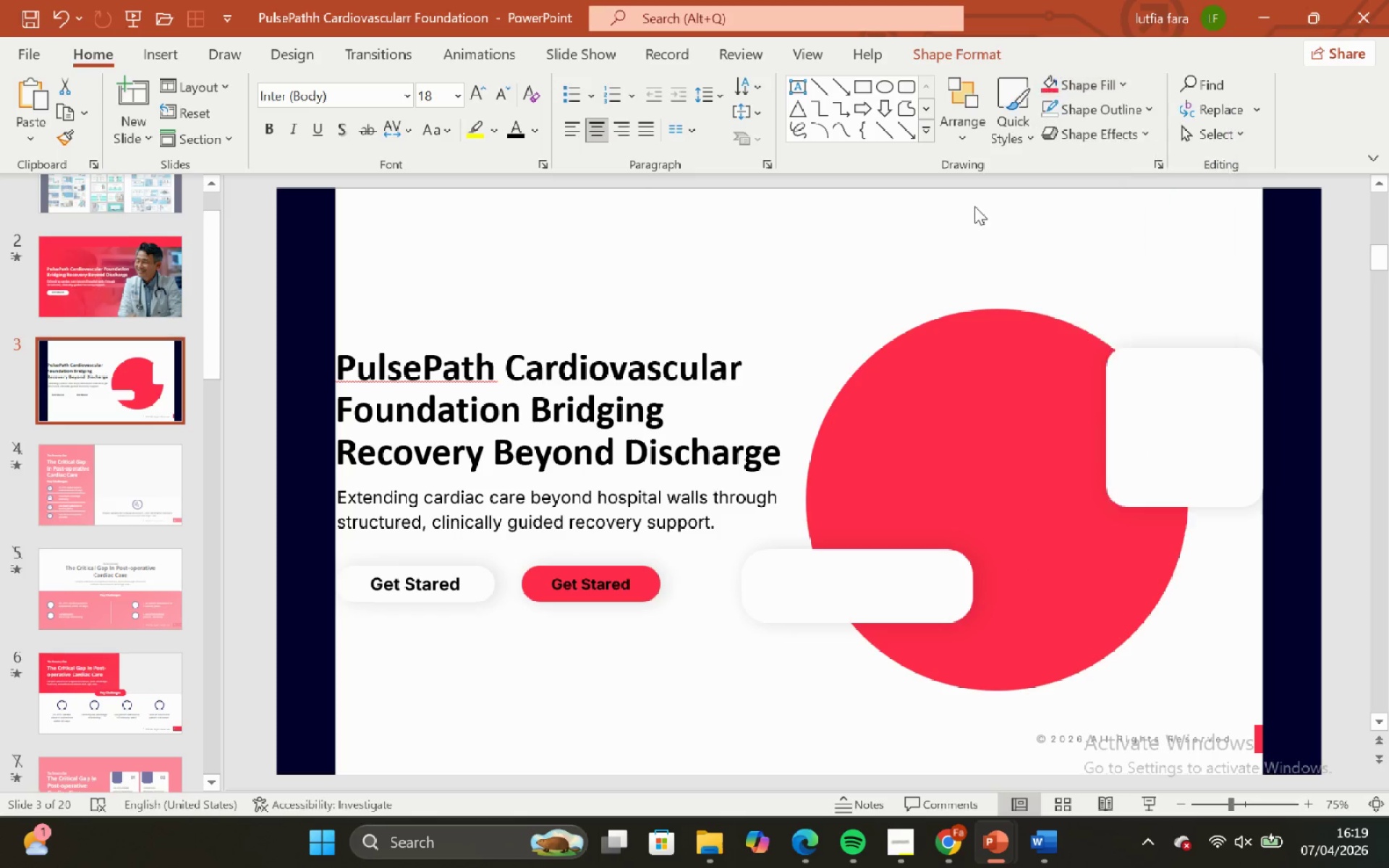 
double_click([916, 234])
 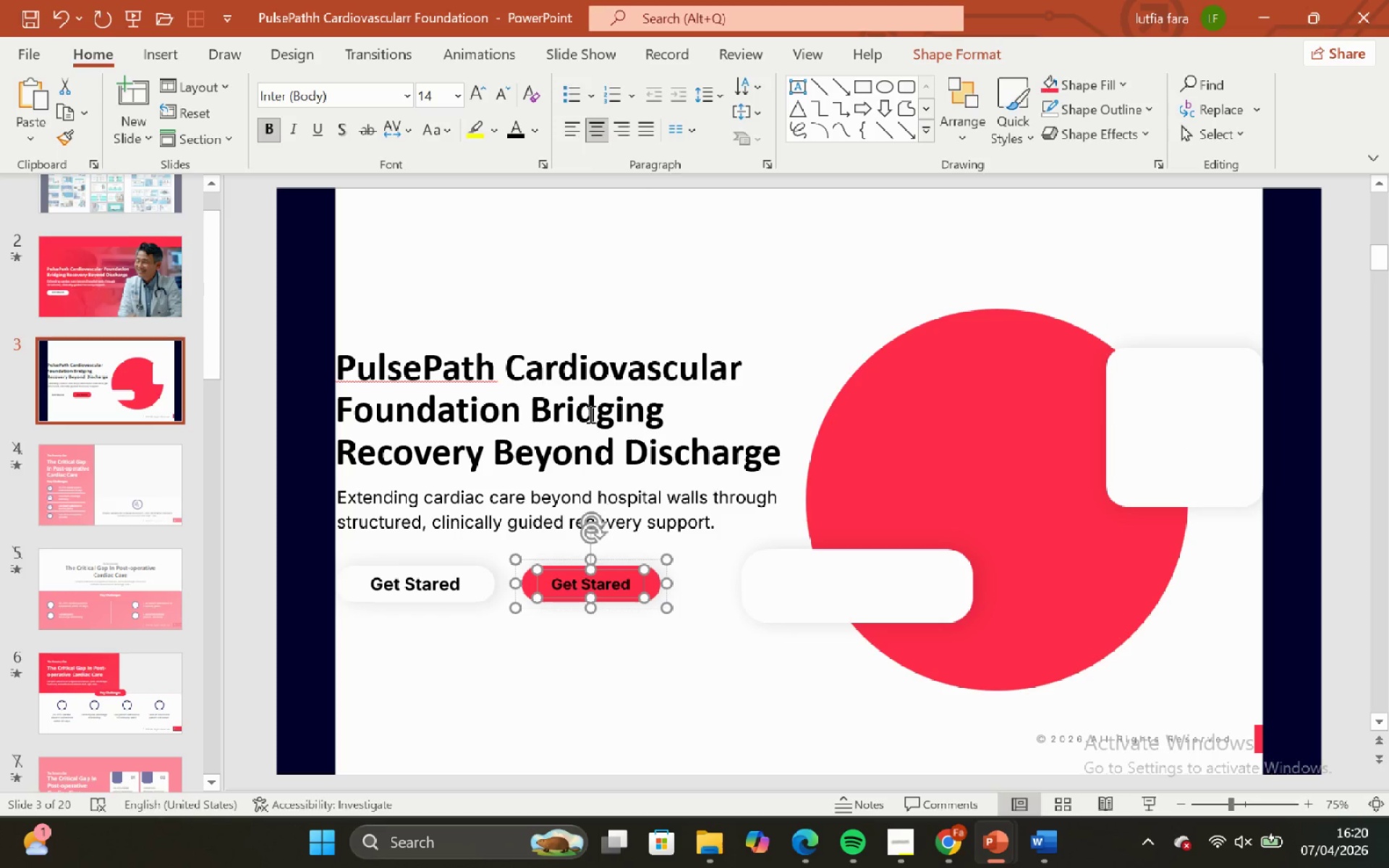 
left_click([540, 133])
 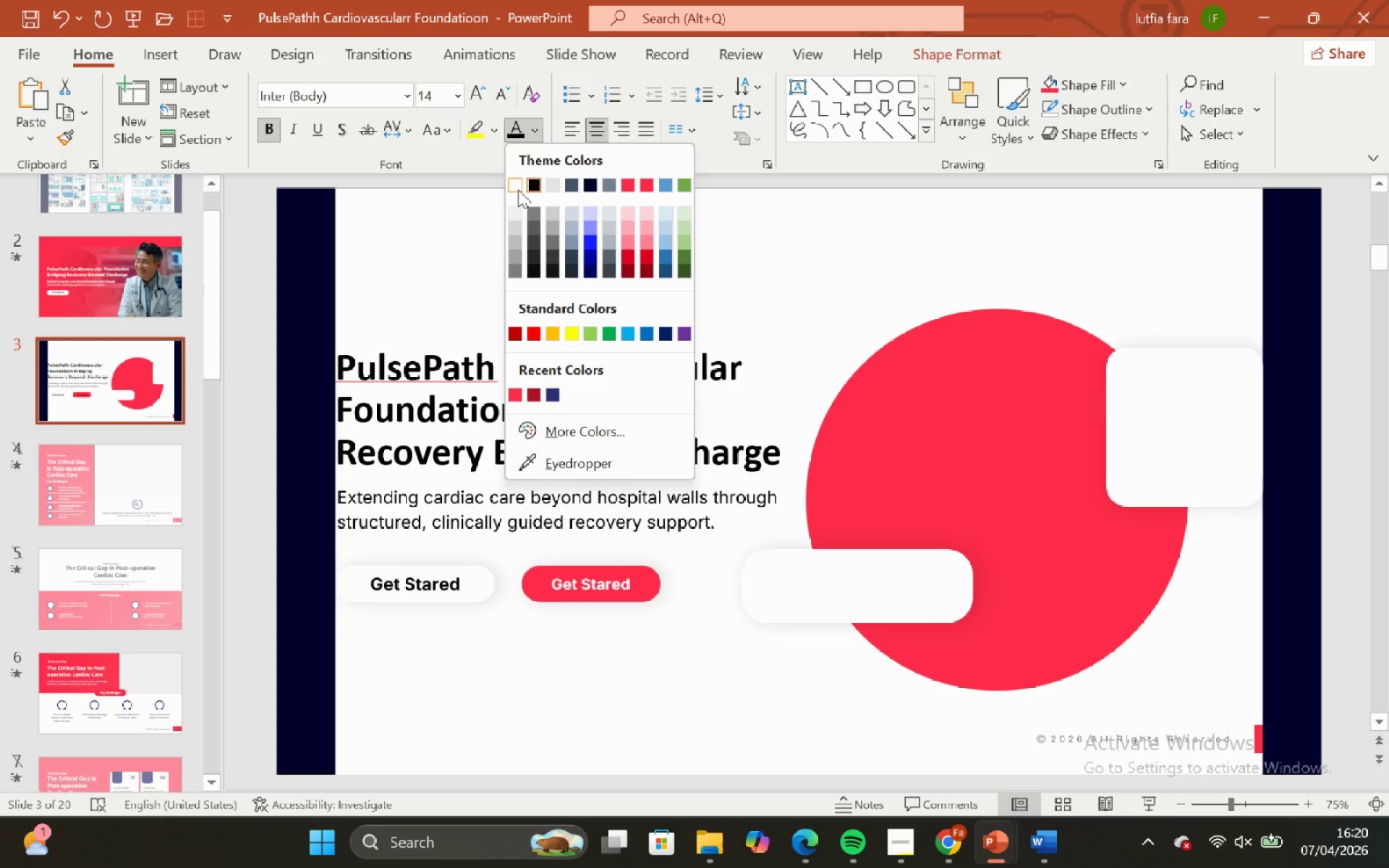 
left_click([518, 188])
 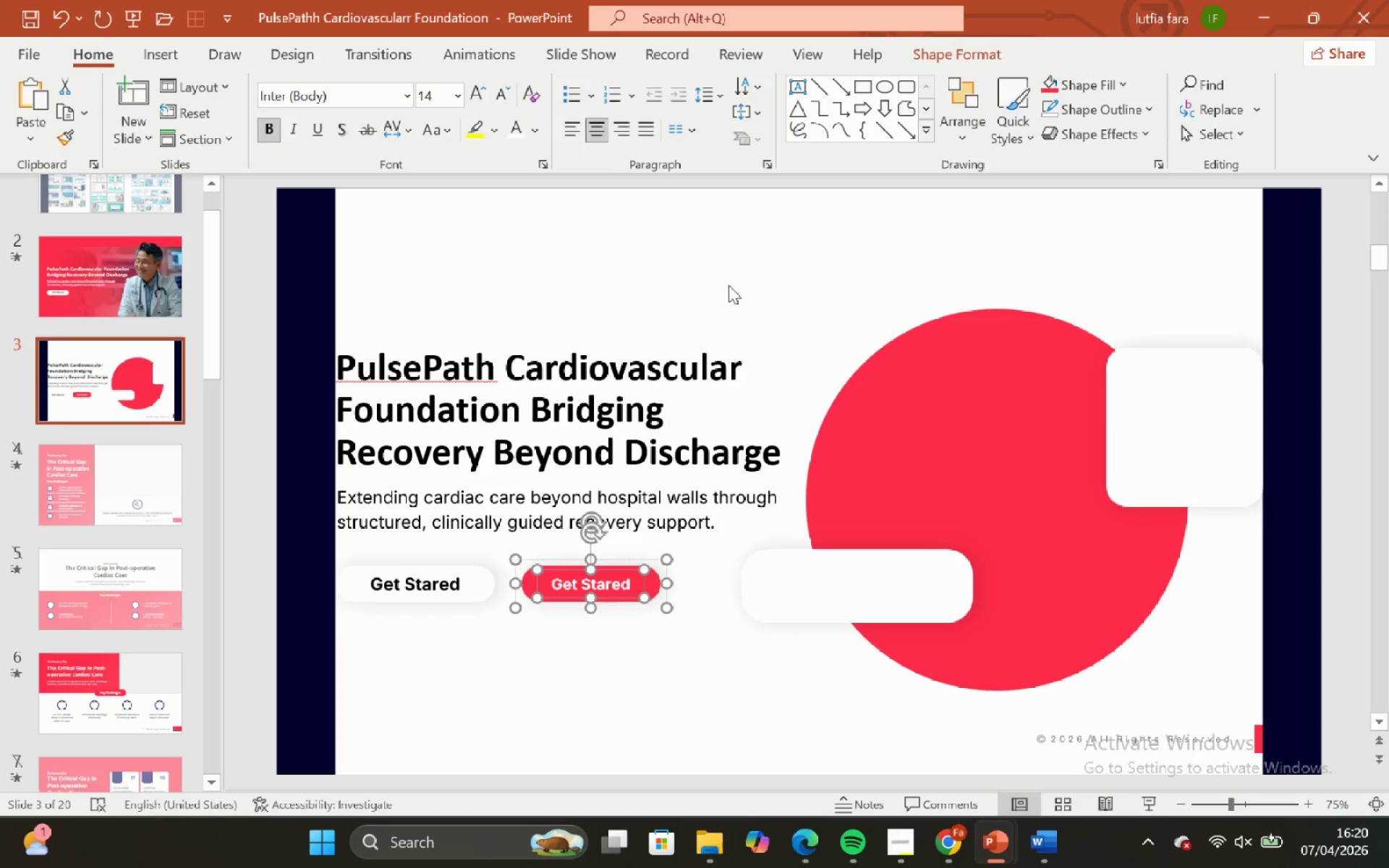 
left_click([729, 285])
 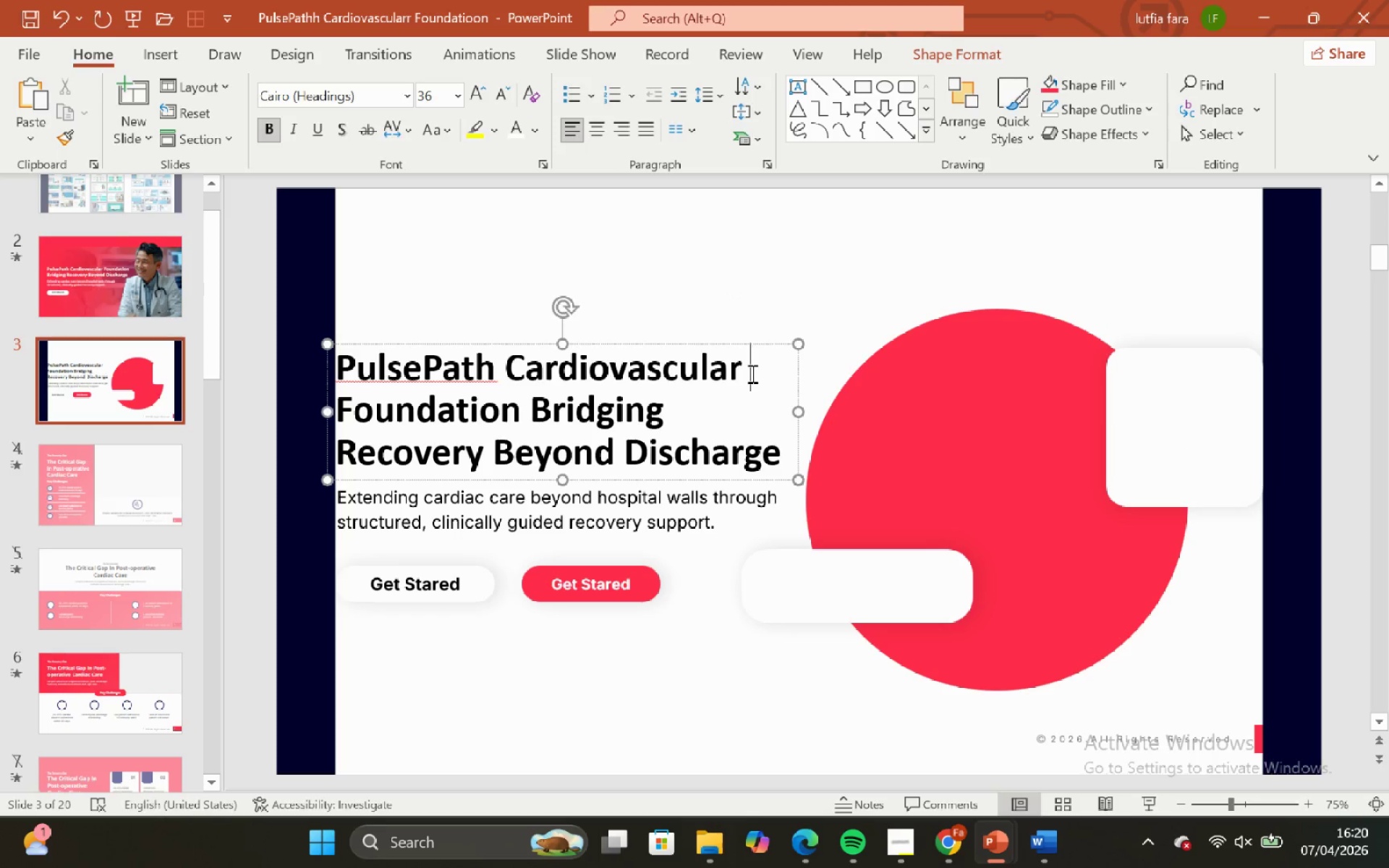 
double_click([750, 268])
 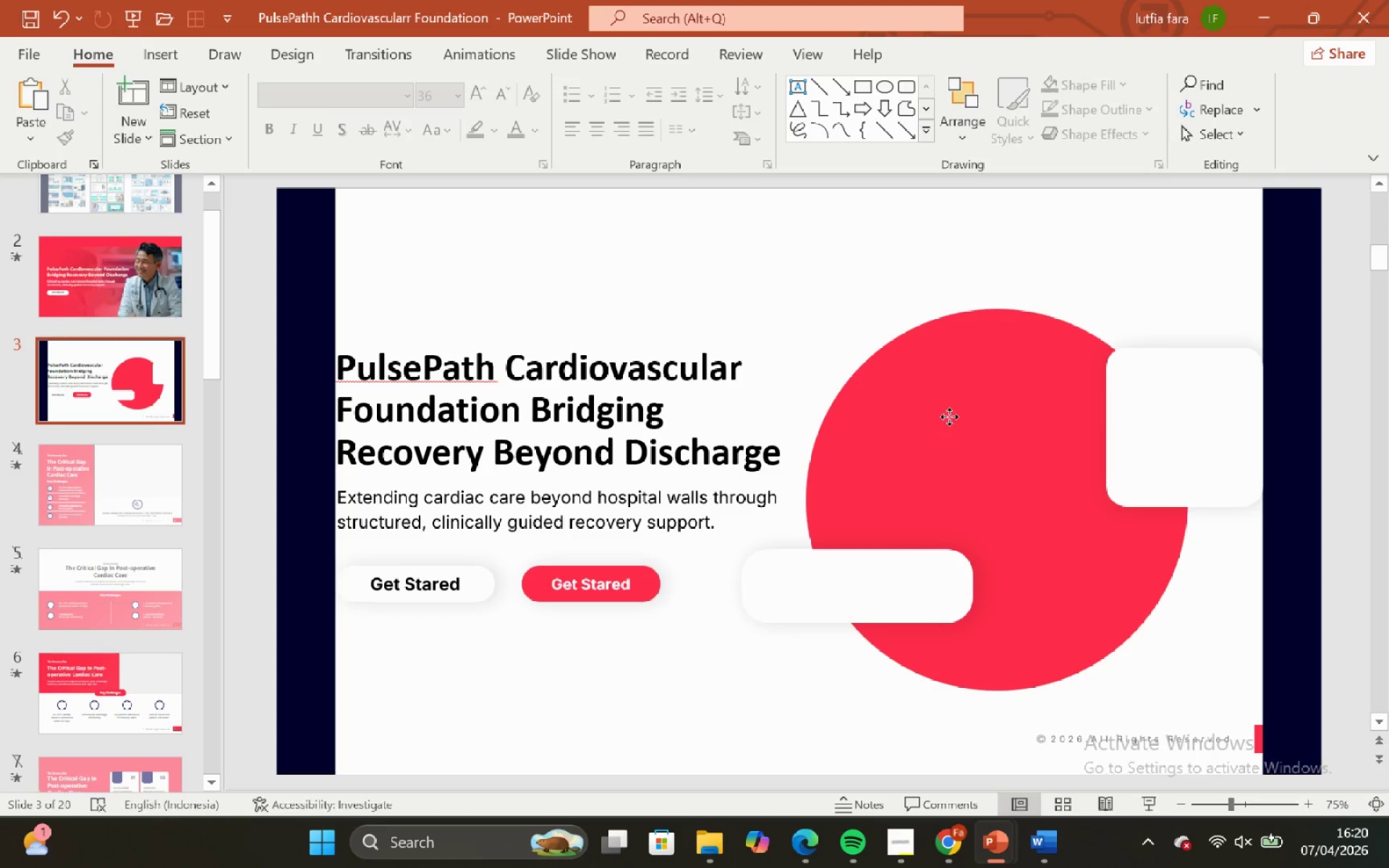 
triple_click([949, 417])
 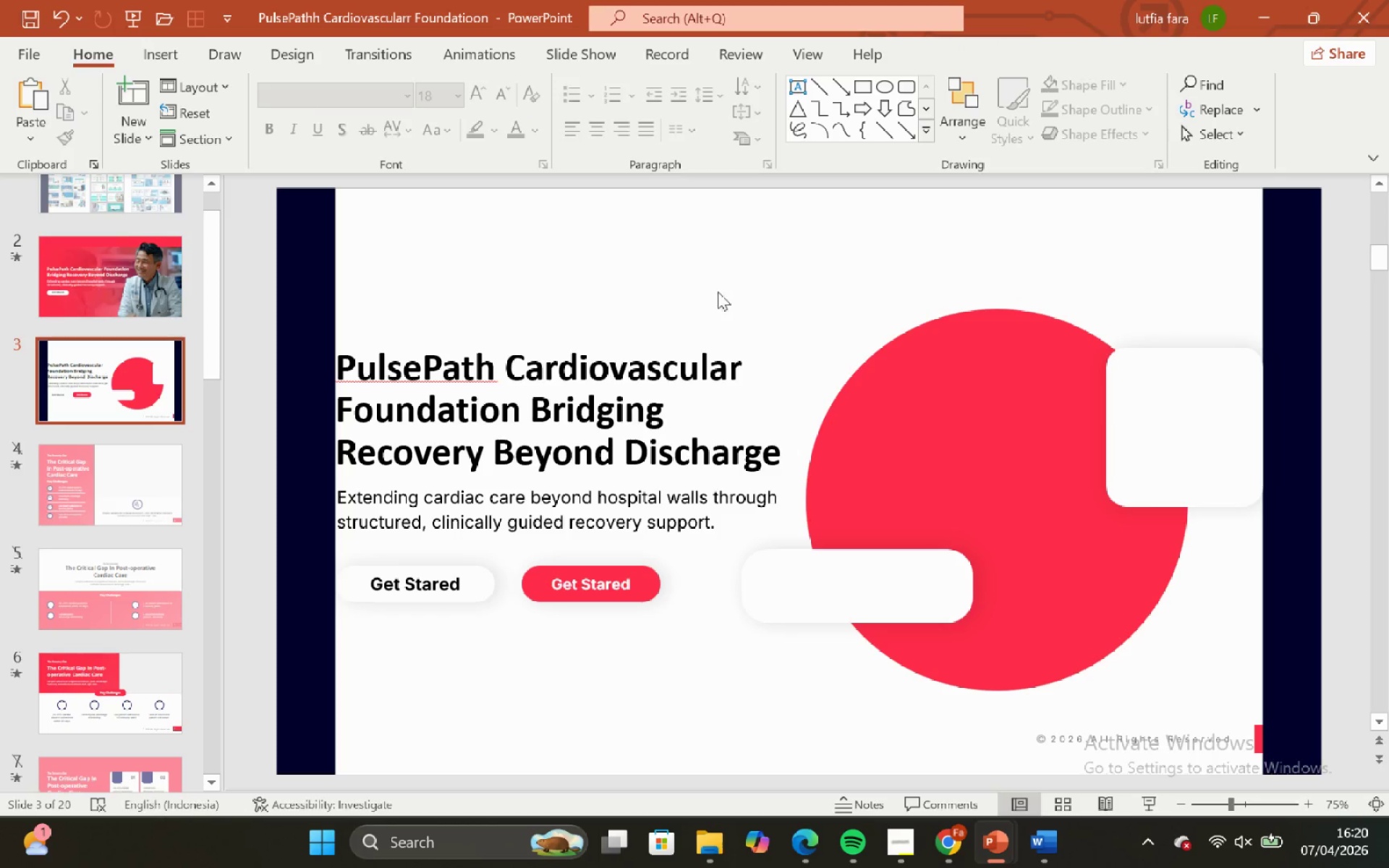 
left_click([678, 349])
 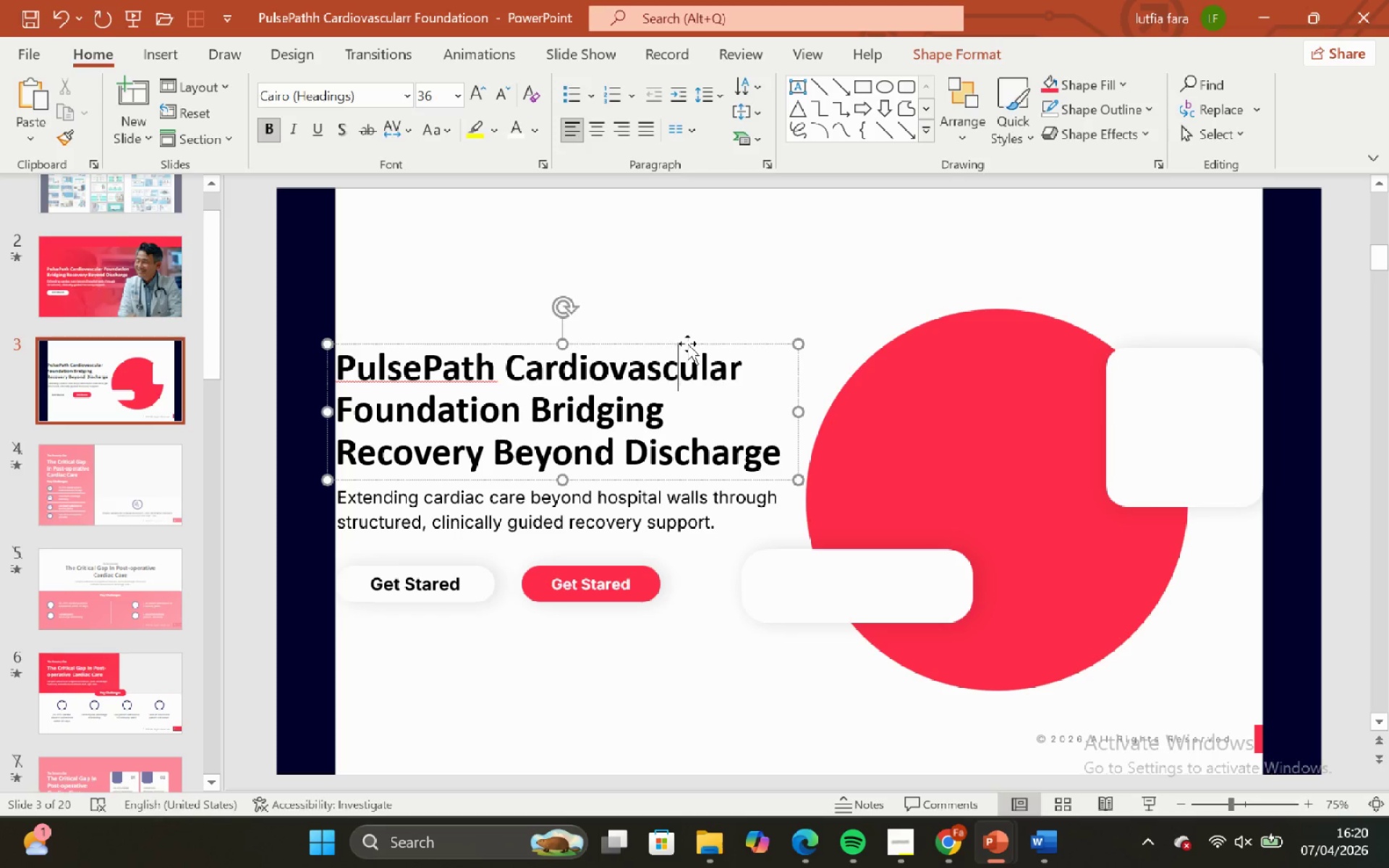 
left_click([689, 344])
 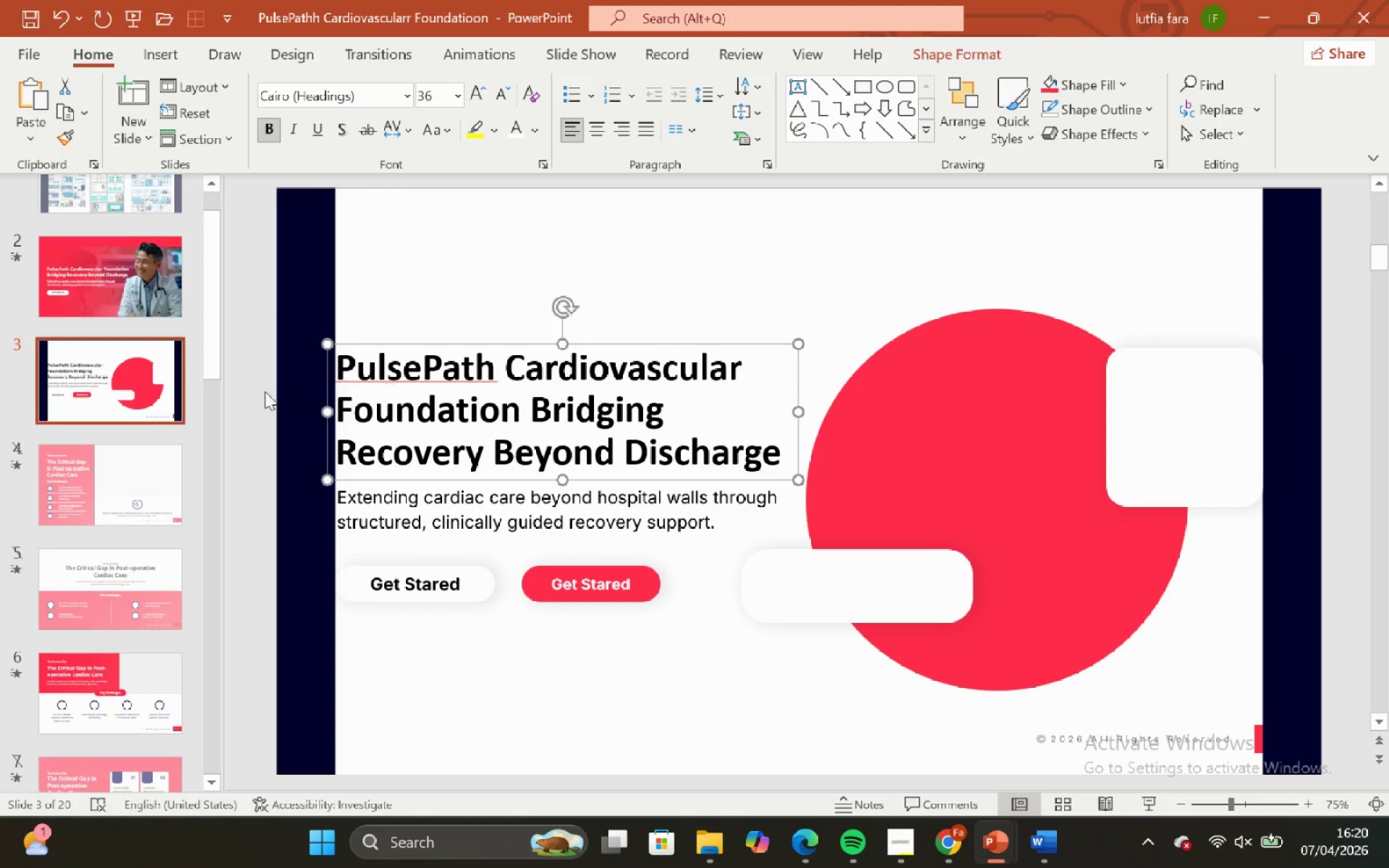 
left_click([234, 302])
 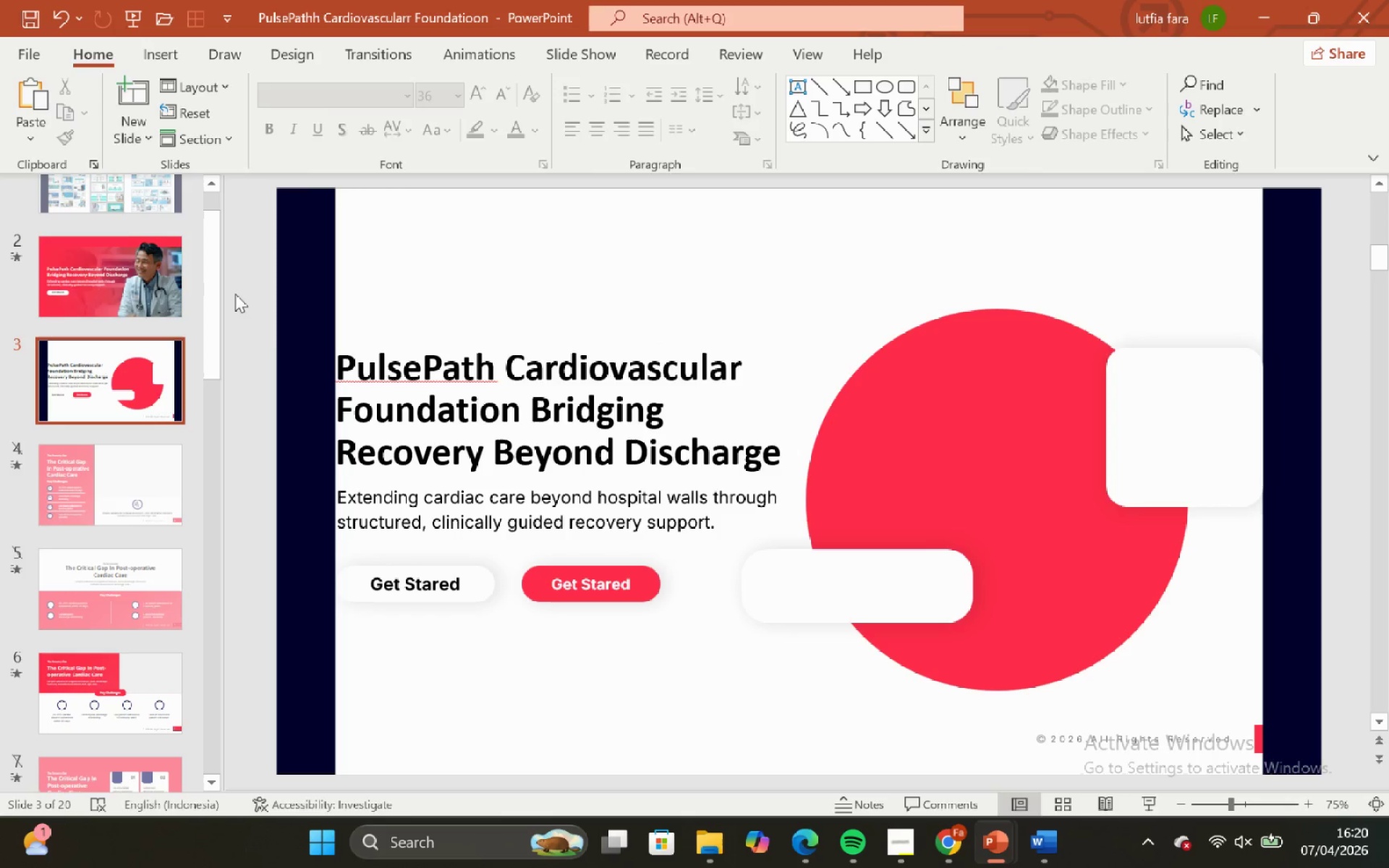 
left_click_drag(start_coordinate=[236, 294], to_coordinate=[815, 677])
 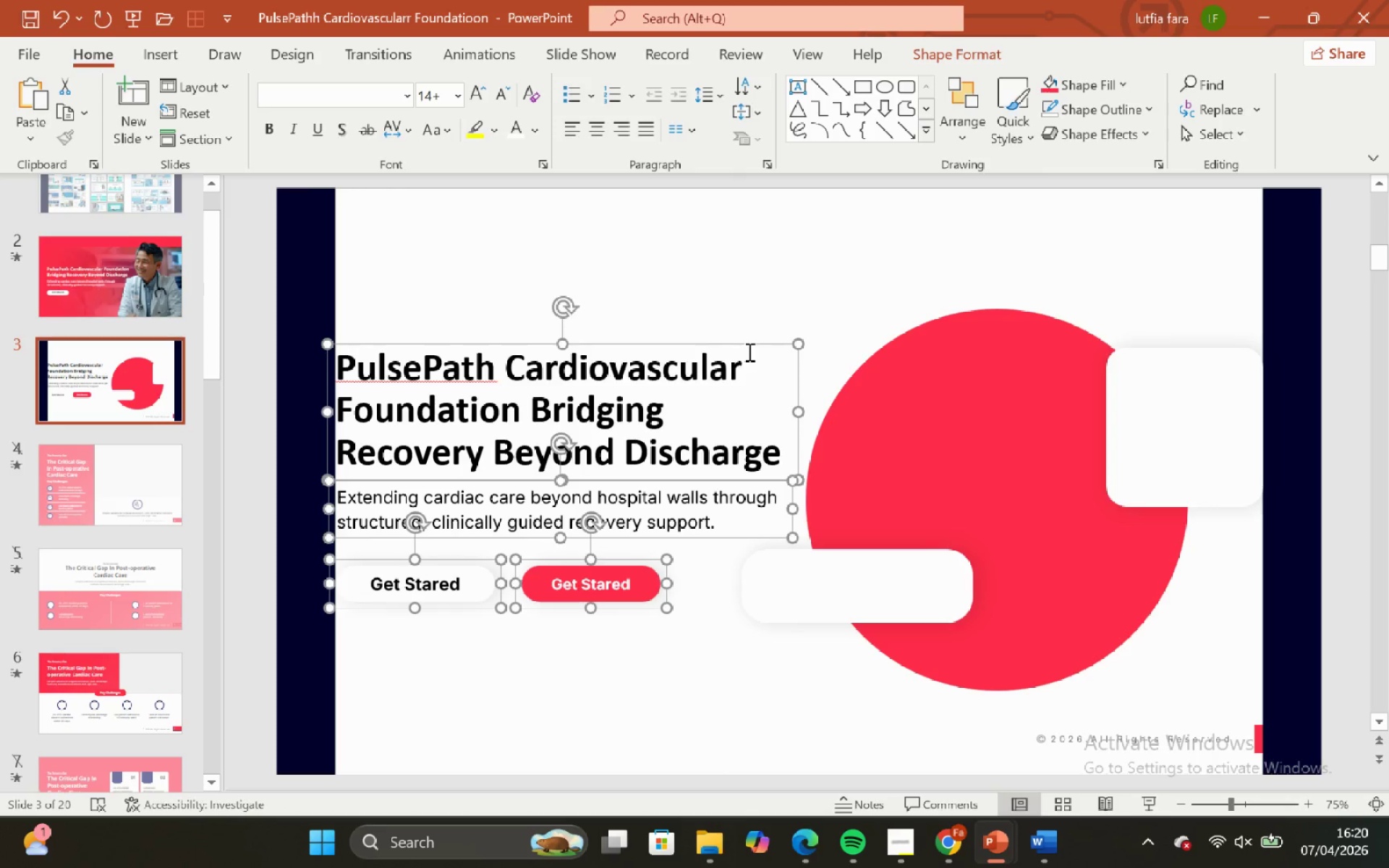 
hold_key(key=ShiftLeft, duration=1.42)
 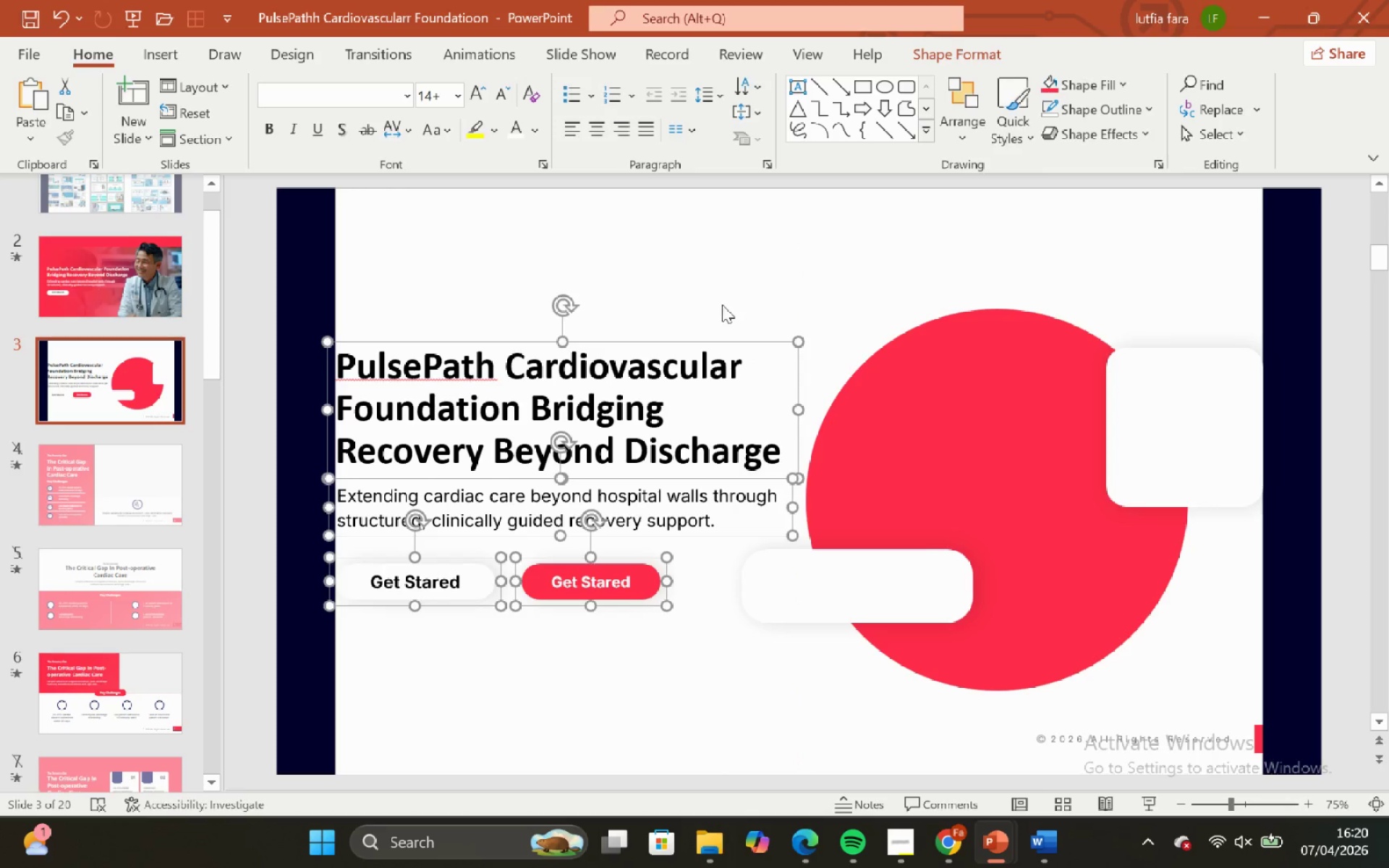 
left_click([722, 305])
 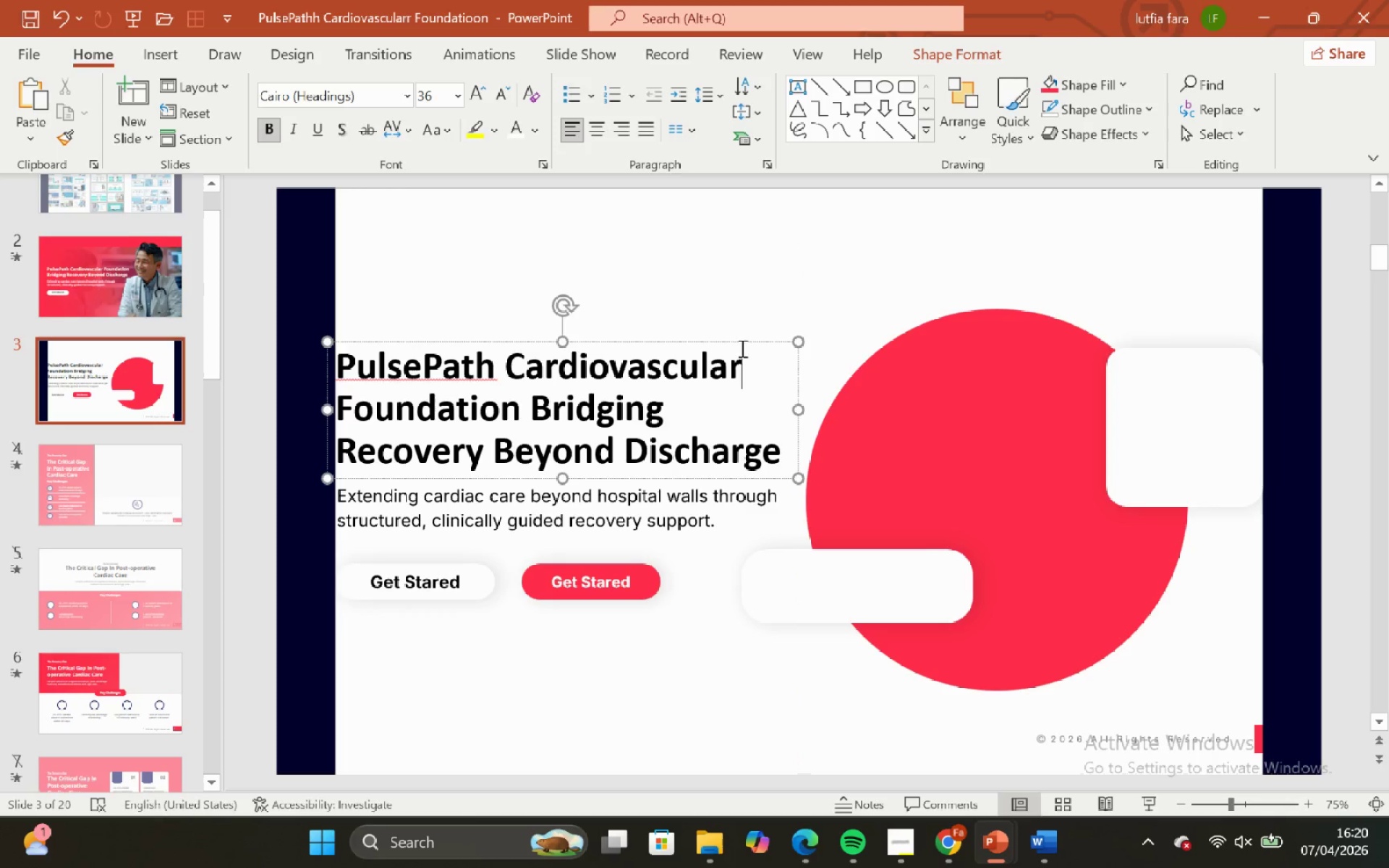 
double_click([743, 296])
 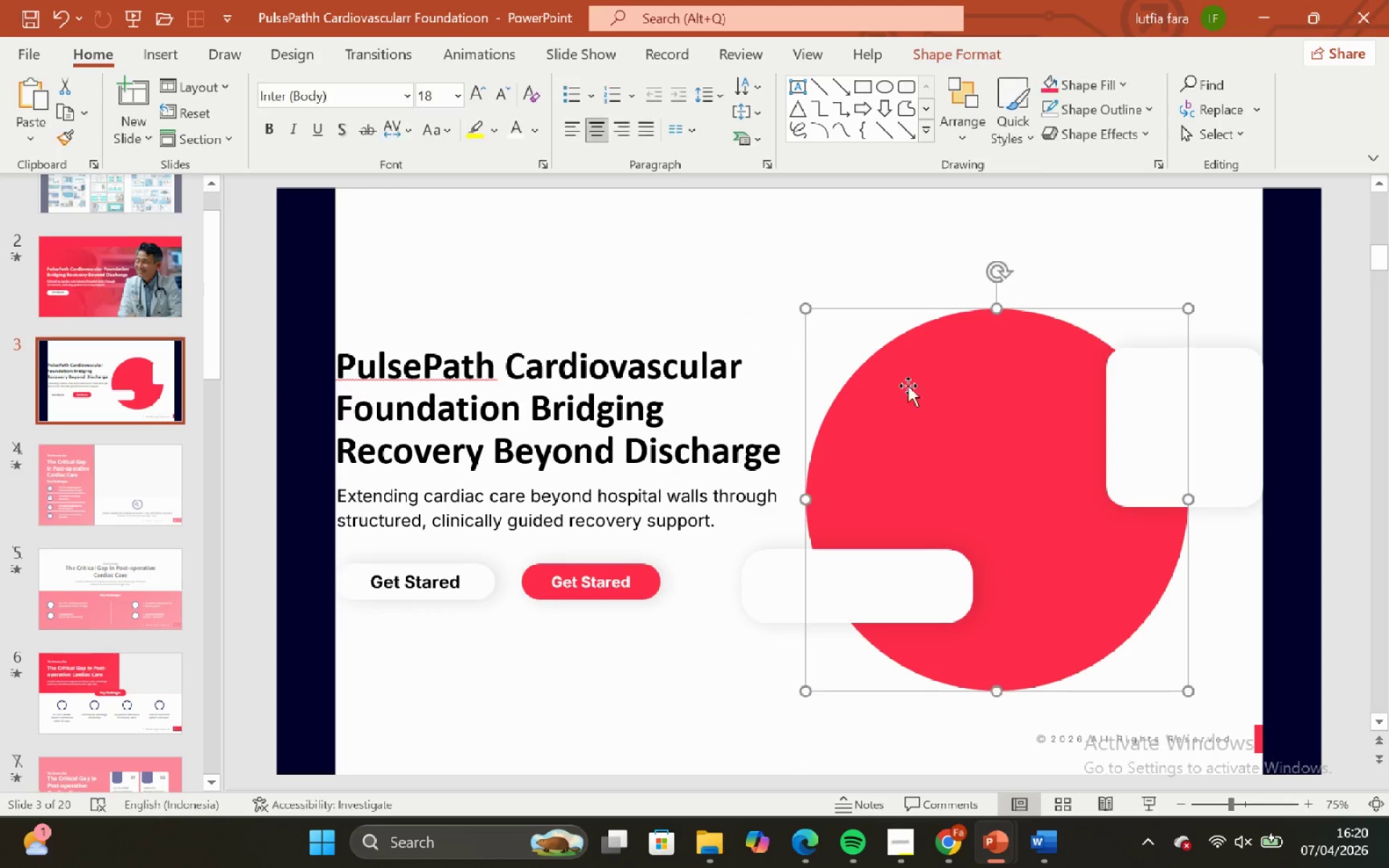 
double_click([849, 266])
 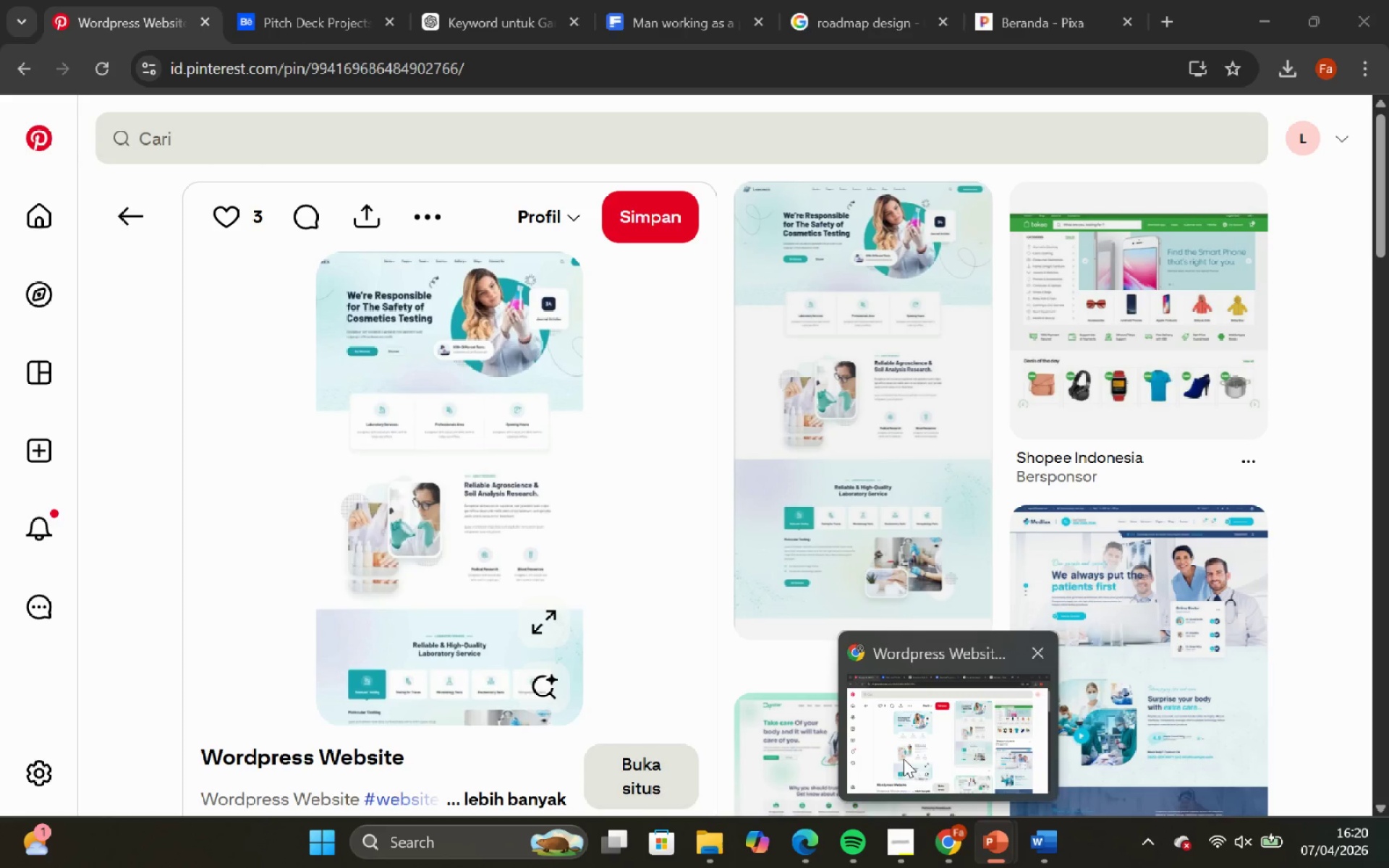 
left_click_drag(start_coordinate=[893, 742], to_coordinate=[891, 733])
 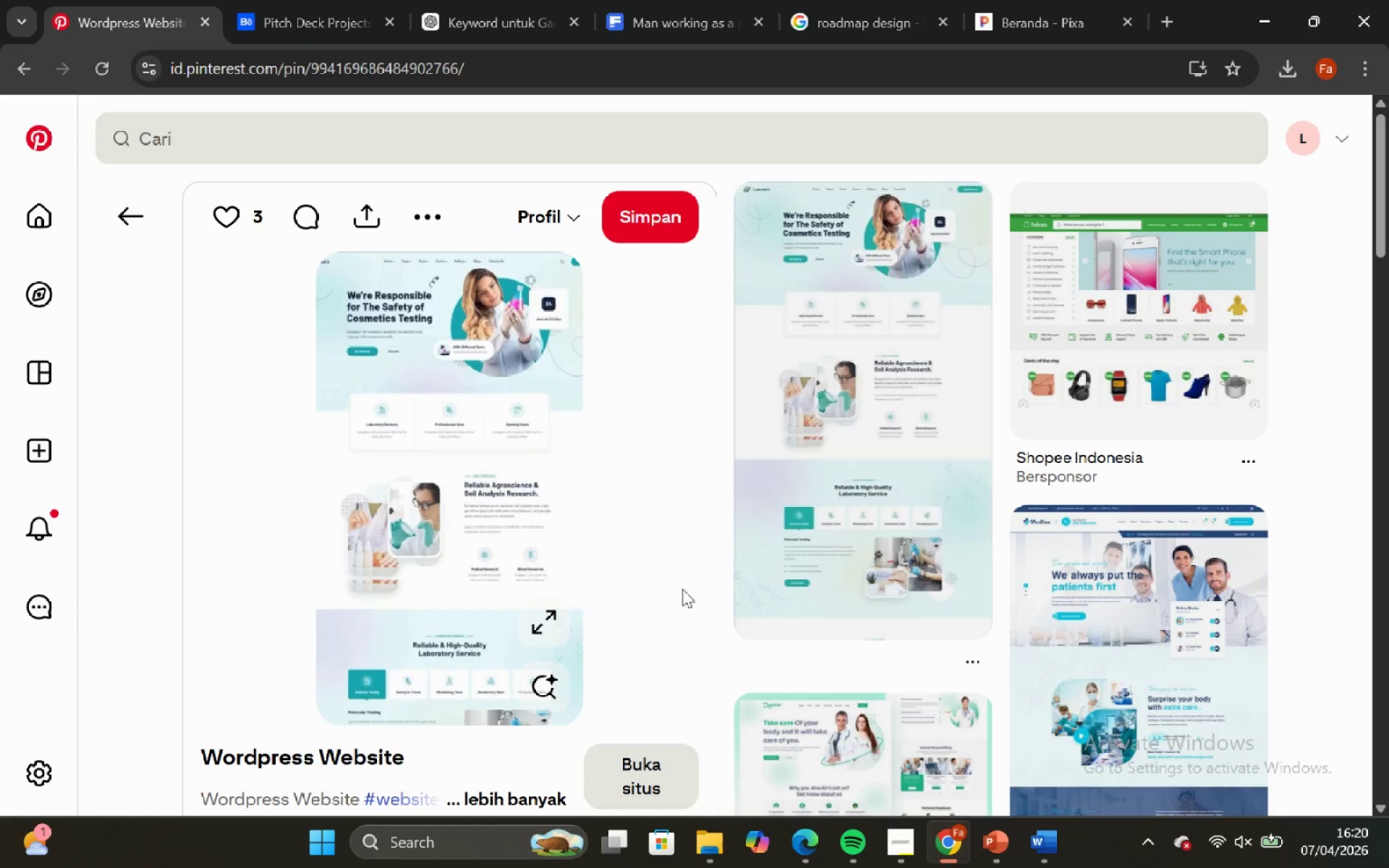 
mouse_move([507, 603])
 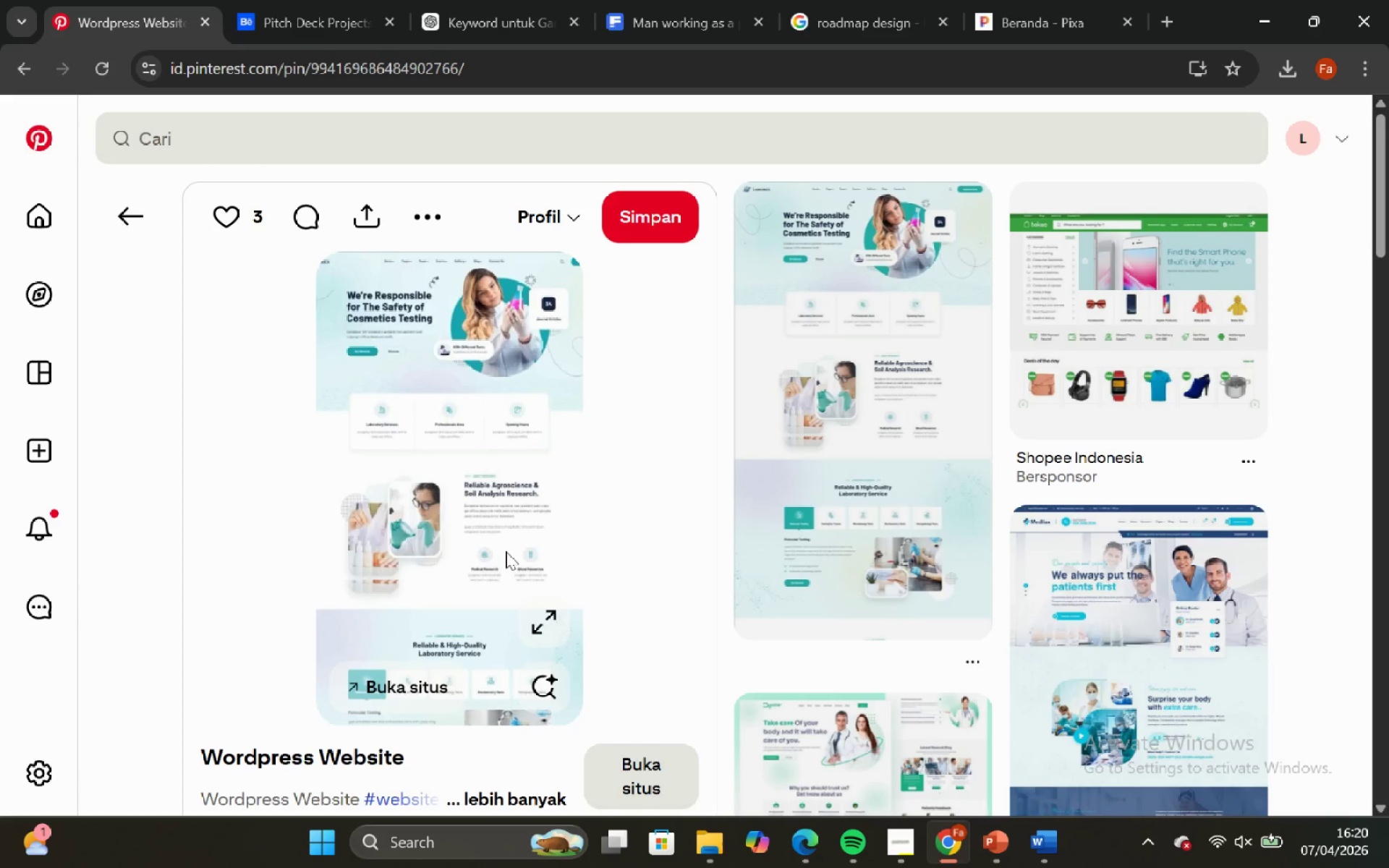 
key(Meta+Shift+S)
 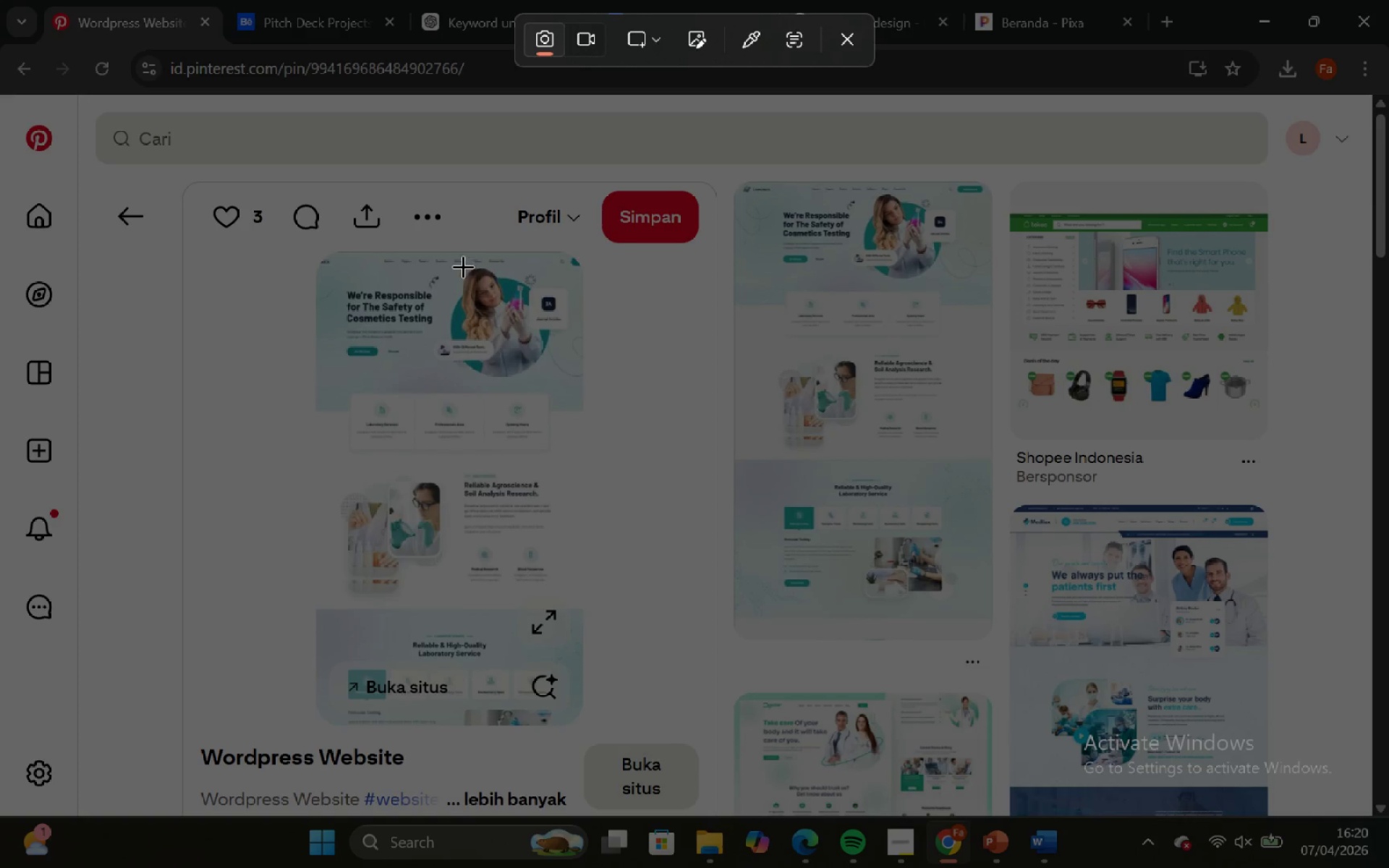 
left_click_drag(start_coordinate=[454, 263], to_coordinate=[548, 380])
 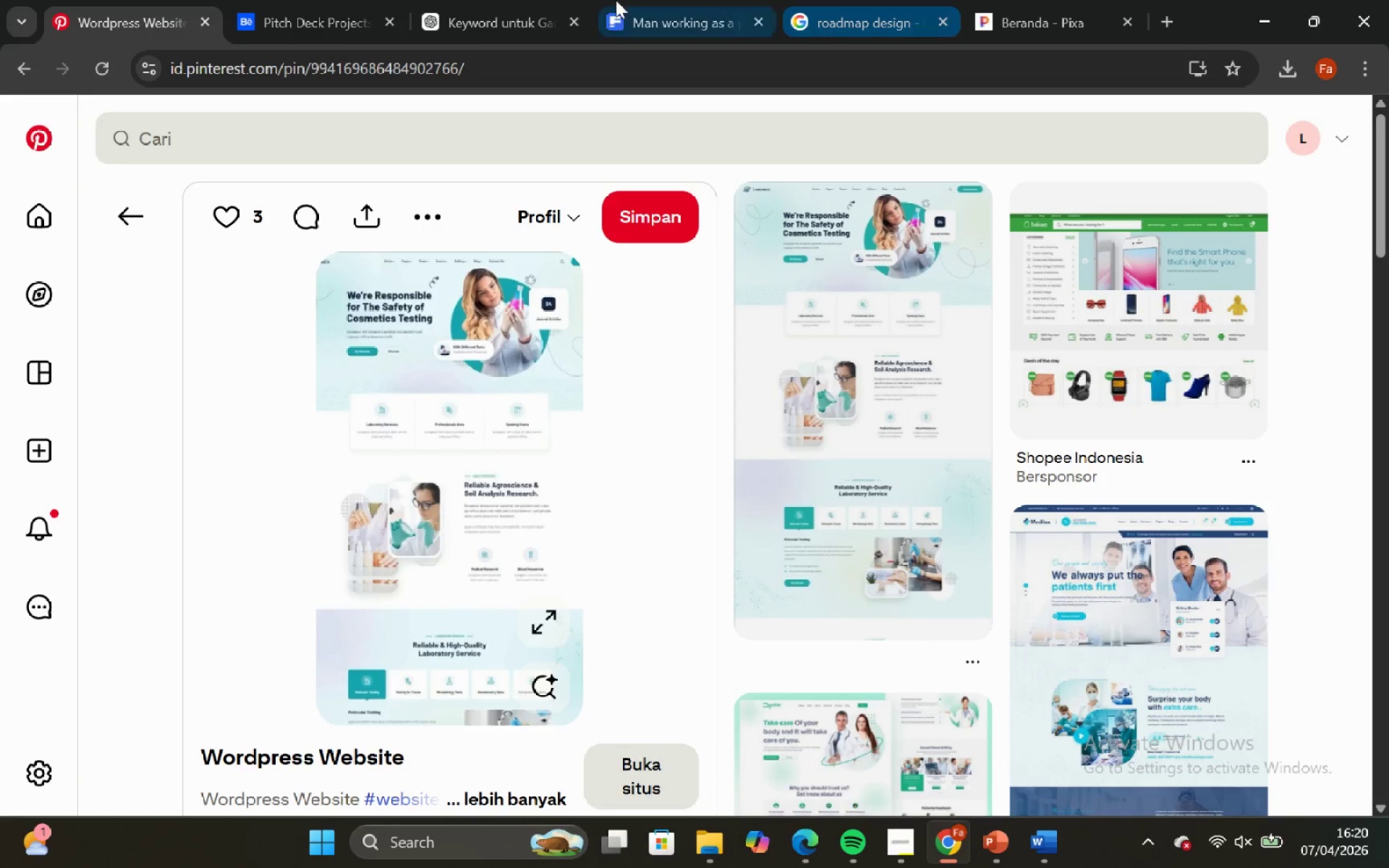 
left_click([527, 0])
 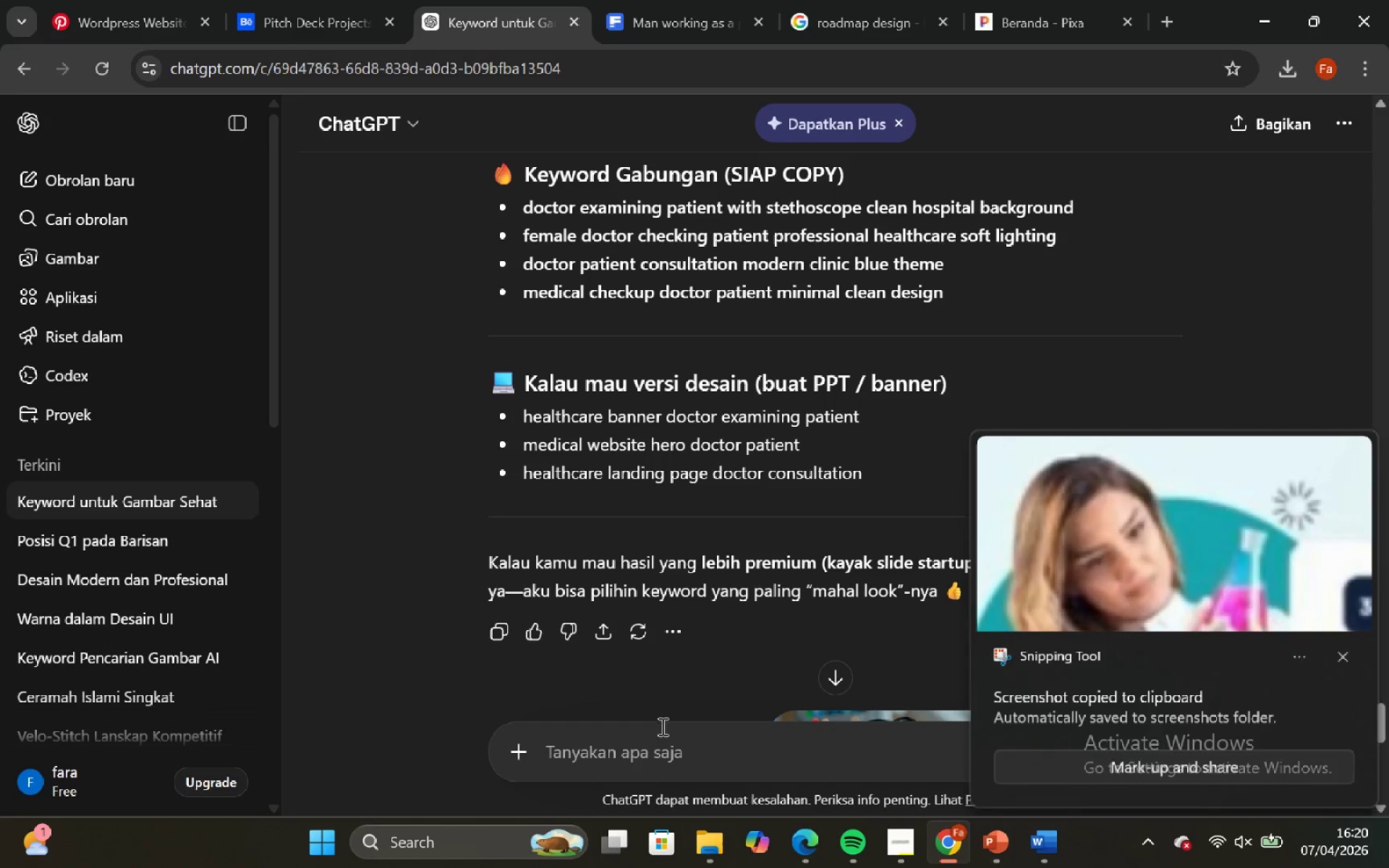 
left_click([666, 736])
 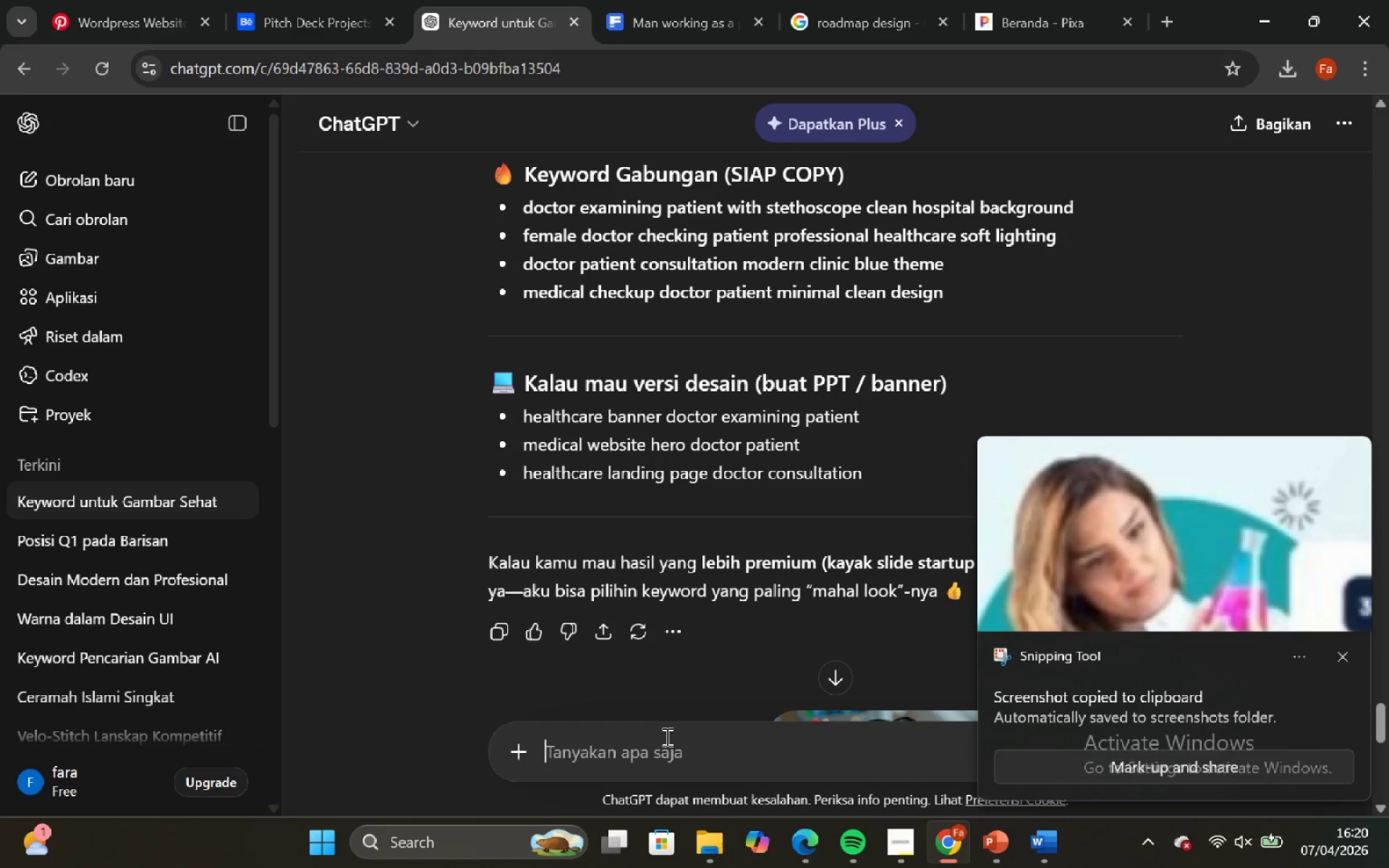 
hold_key(key=ControlLeft, duration=0.48)
 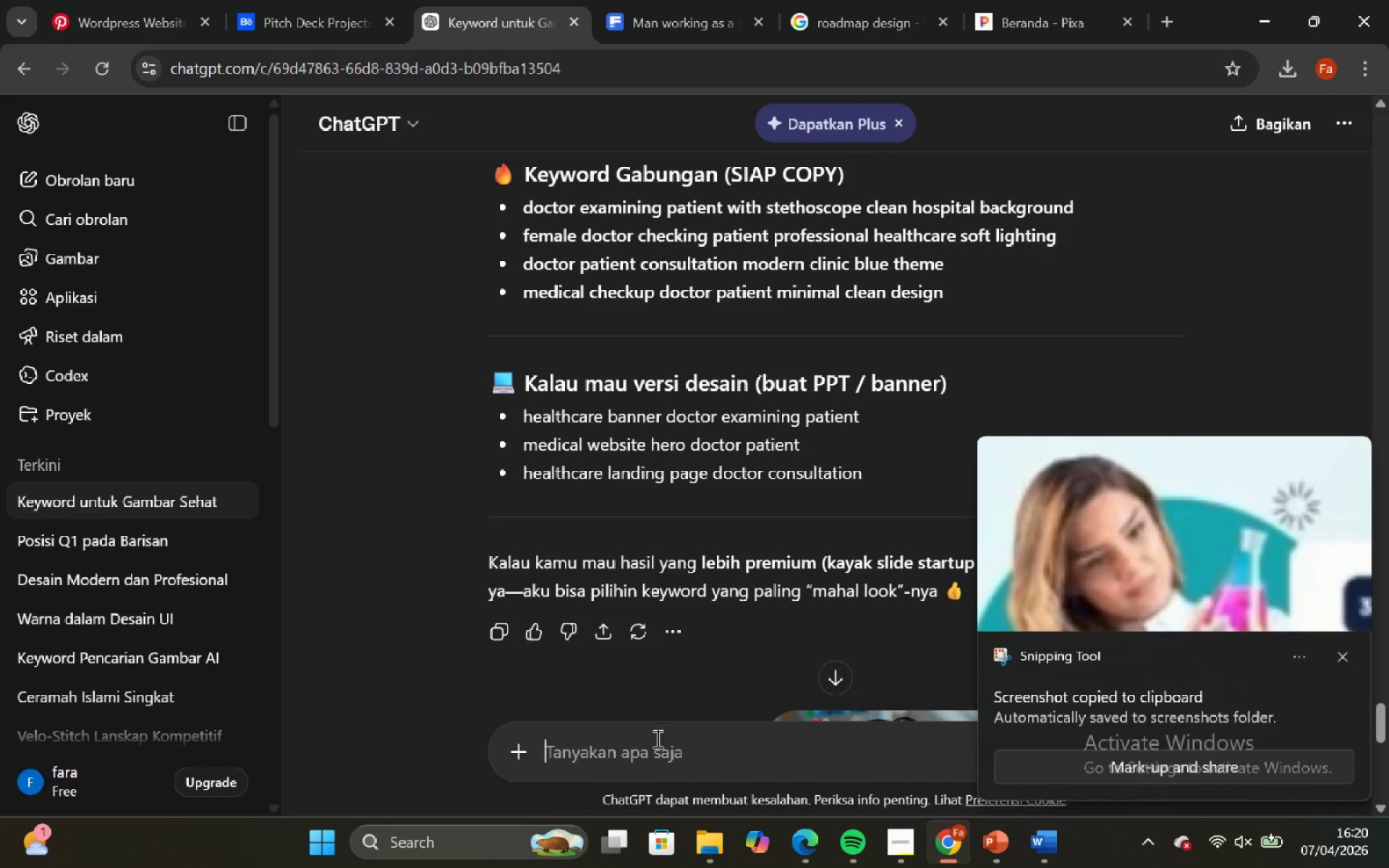 
key(Control+V)
 